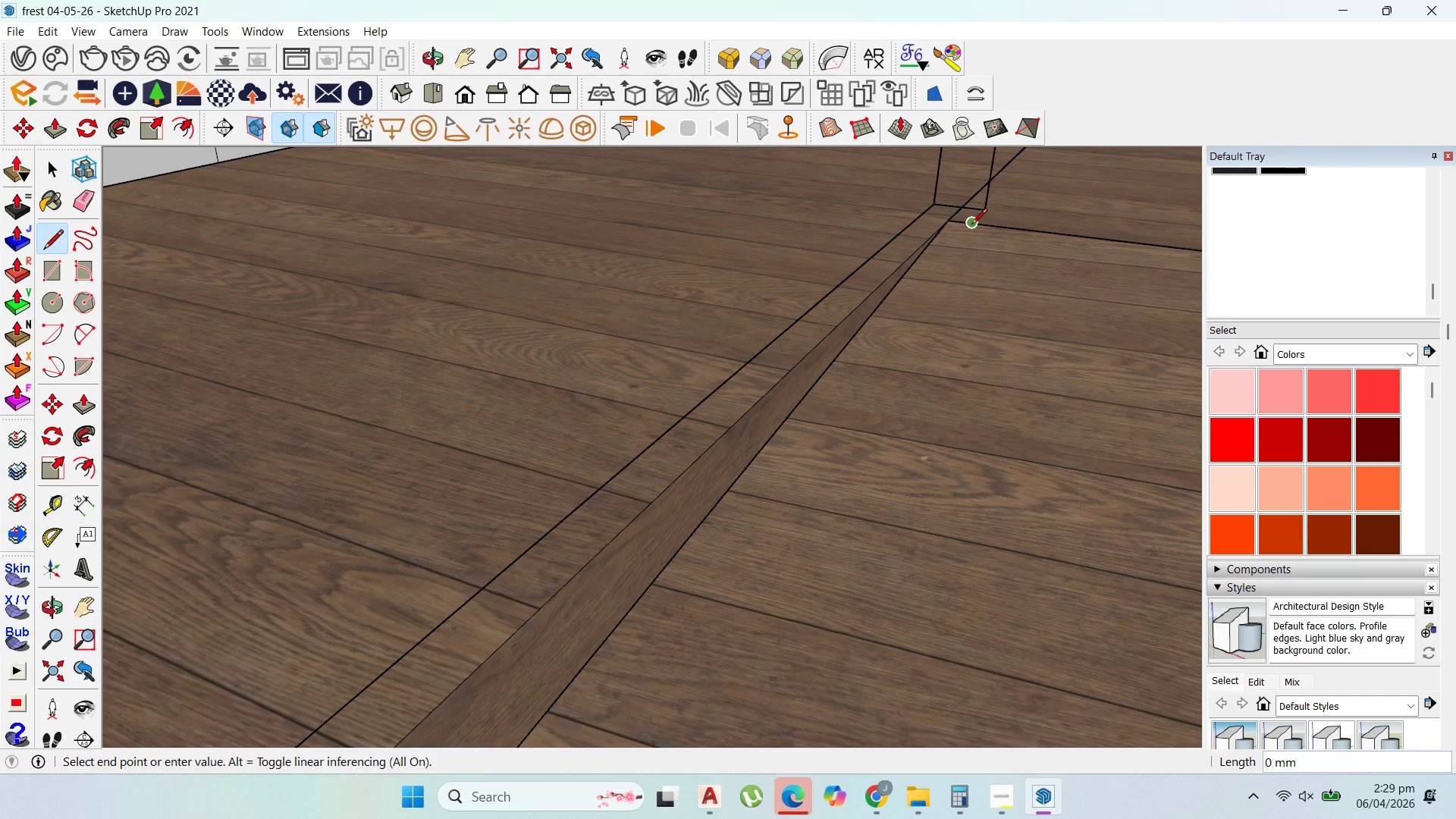 
scroll: coordinate [968, 228], scroll_direction: up, amount: 10.0
 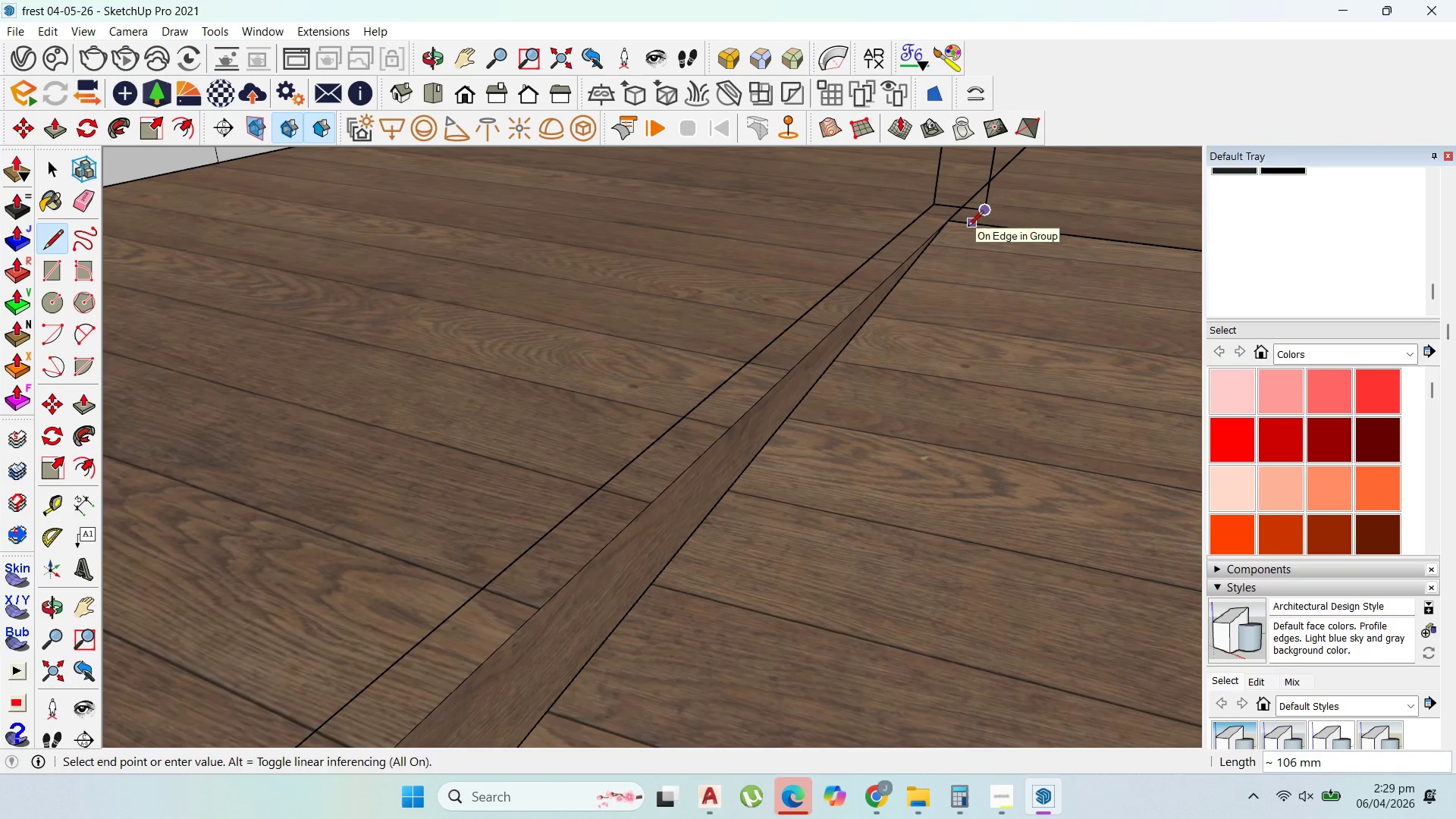 
left_click([866, 344])
 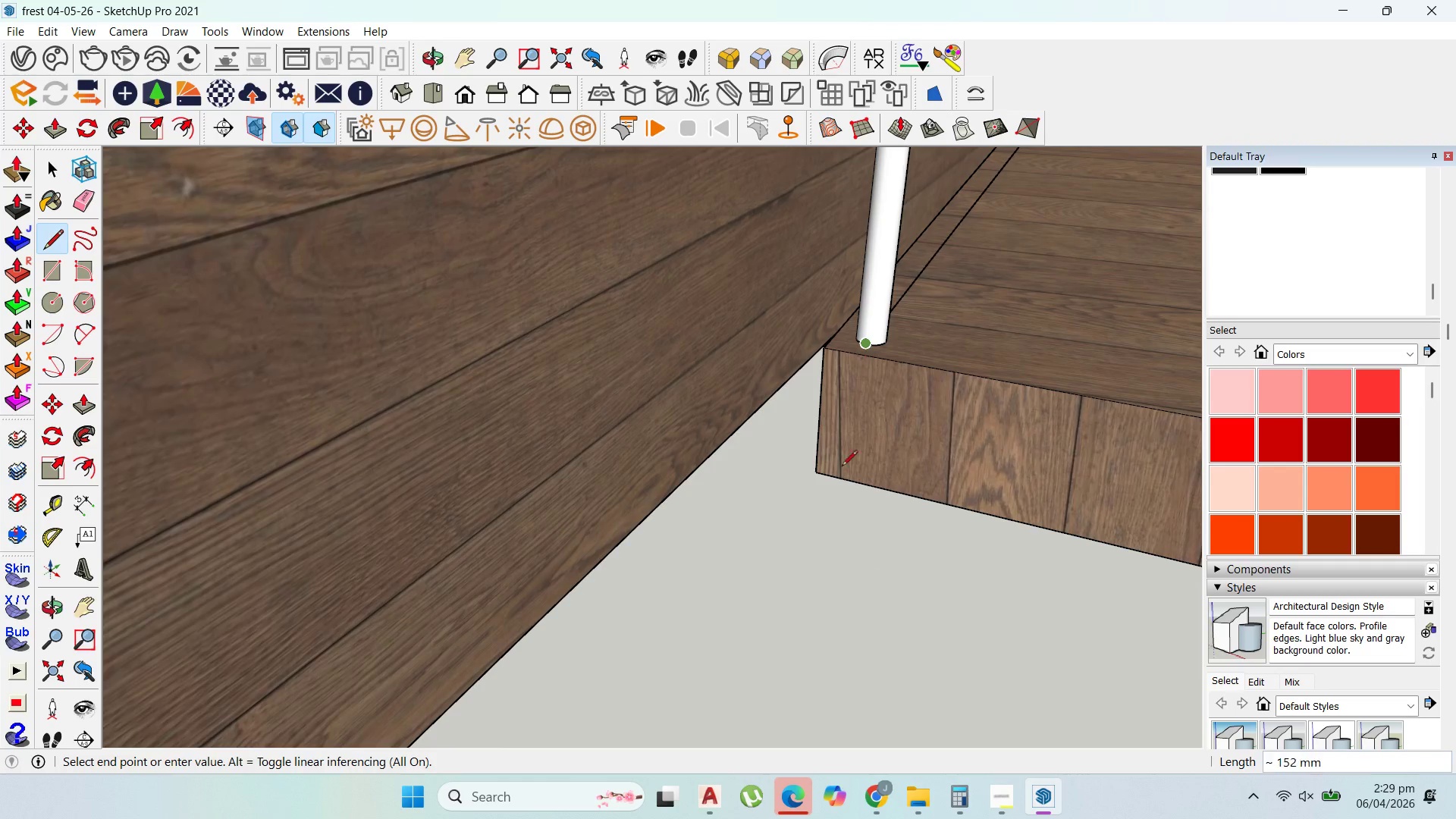 
scroll: coordinate [862, 481], scroll_direction: down, amount: 31.0
 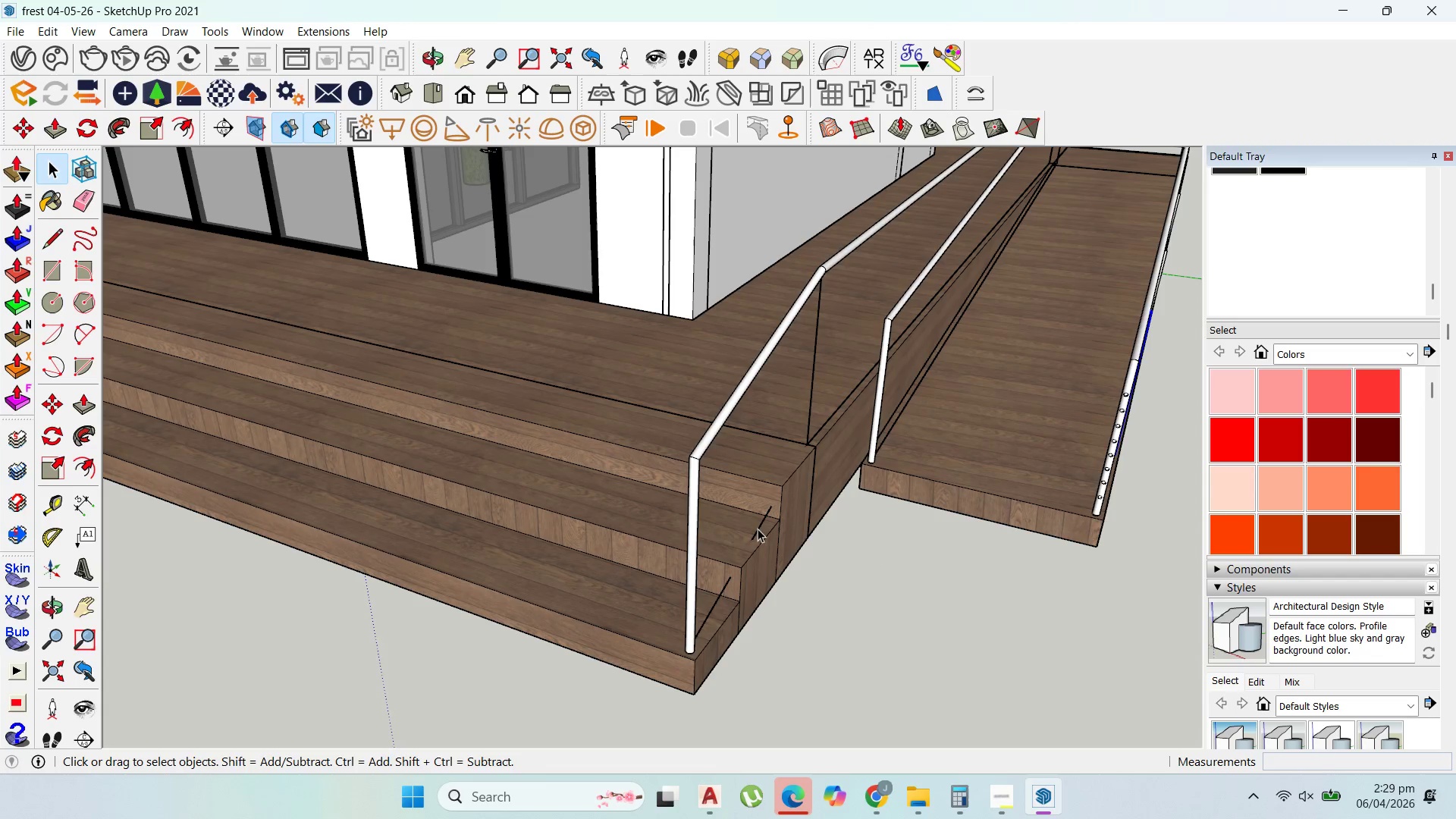 
triple_click([761, 524])
 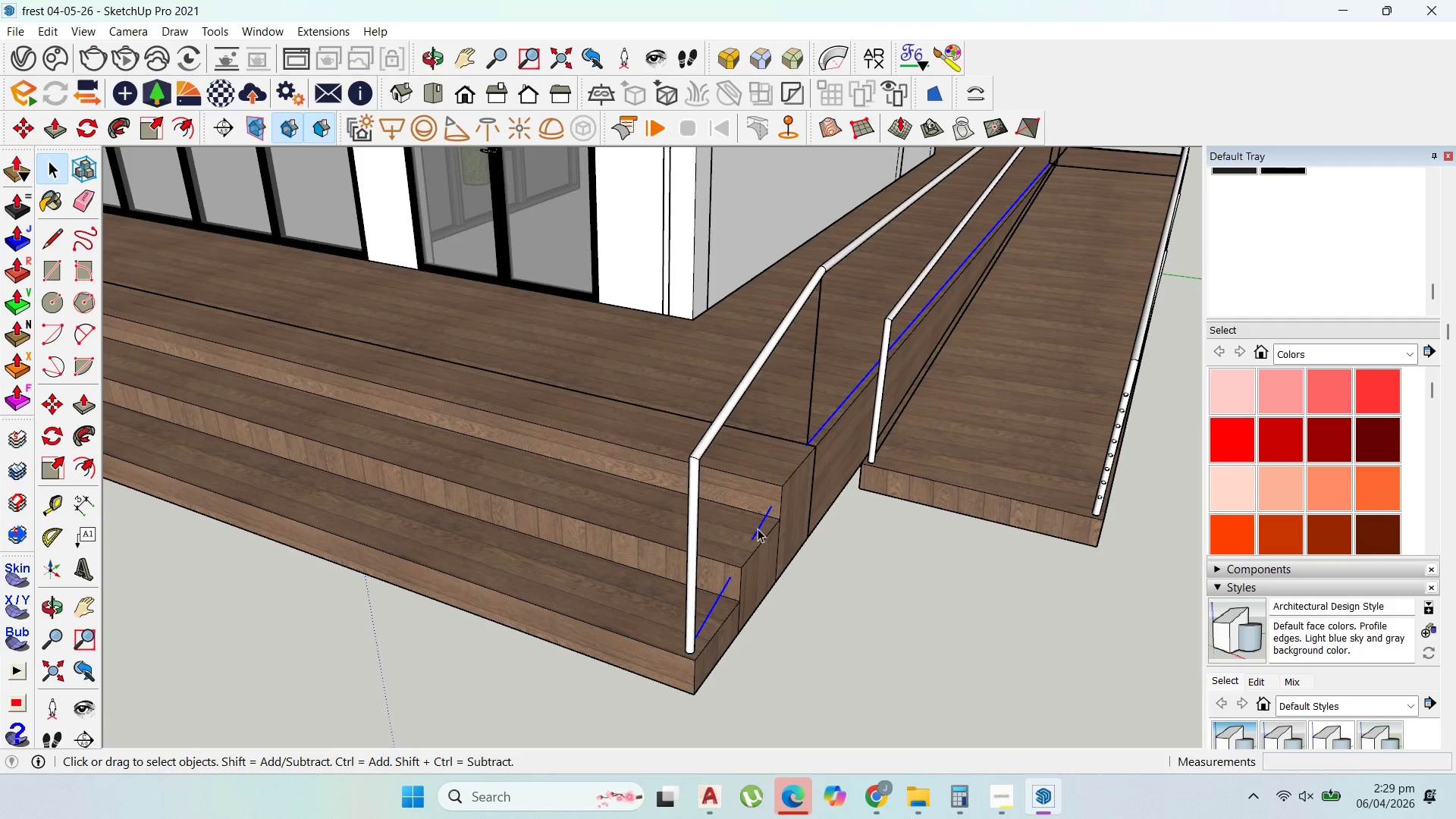 
double_click([758, 529])
 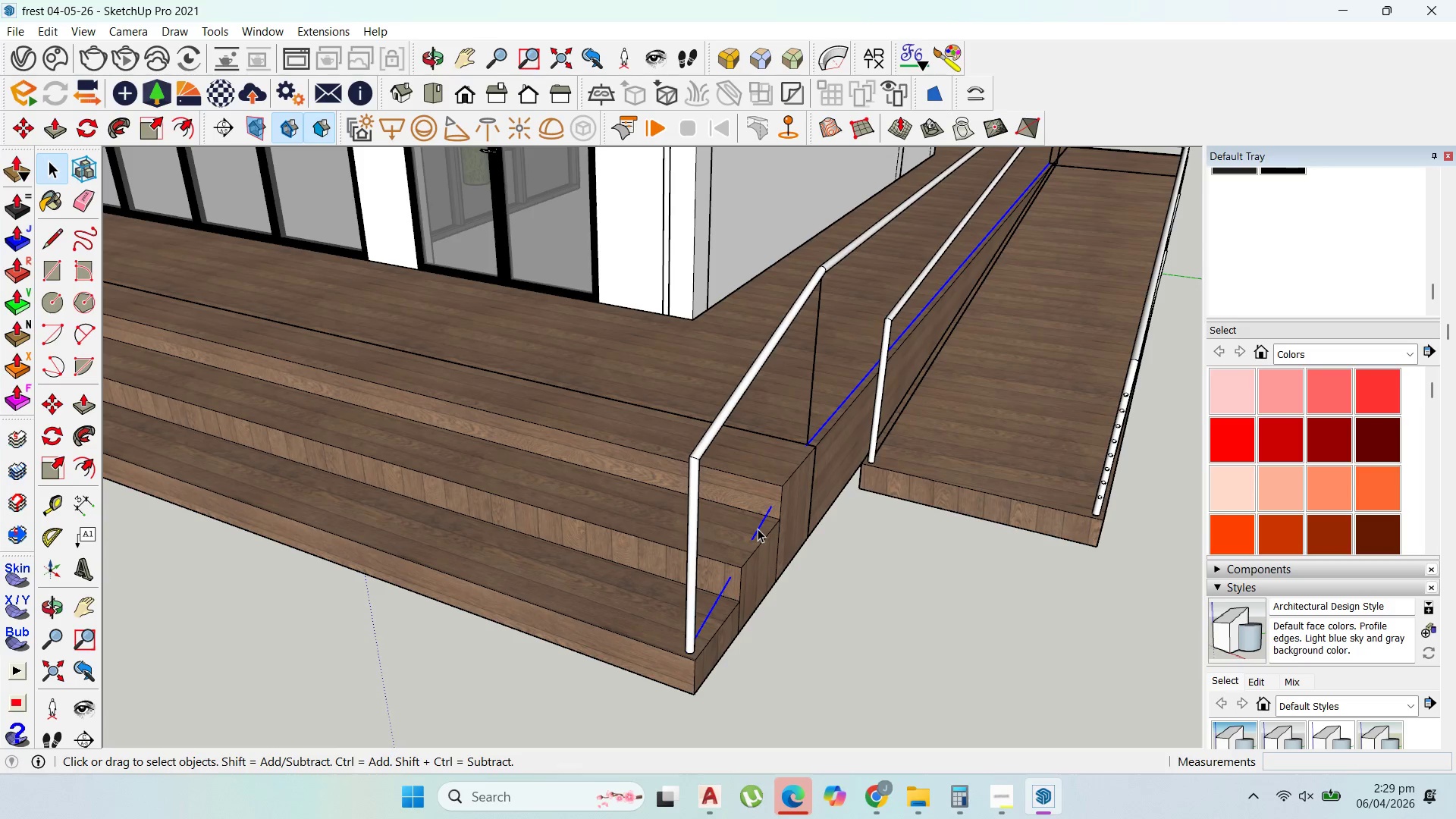 
triple_click([758, 529])
 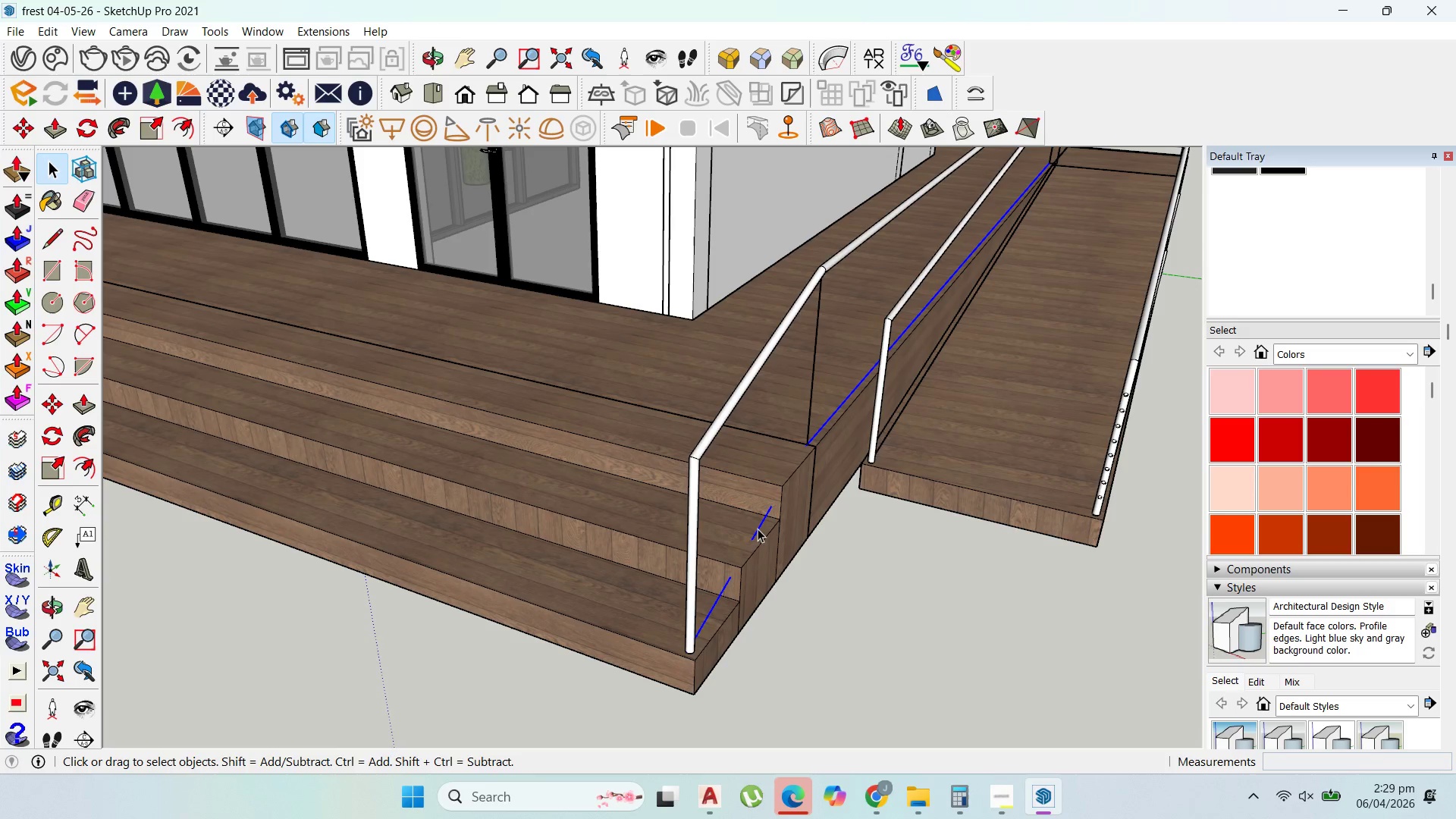 
triple_click([758, 529])
 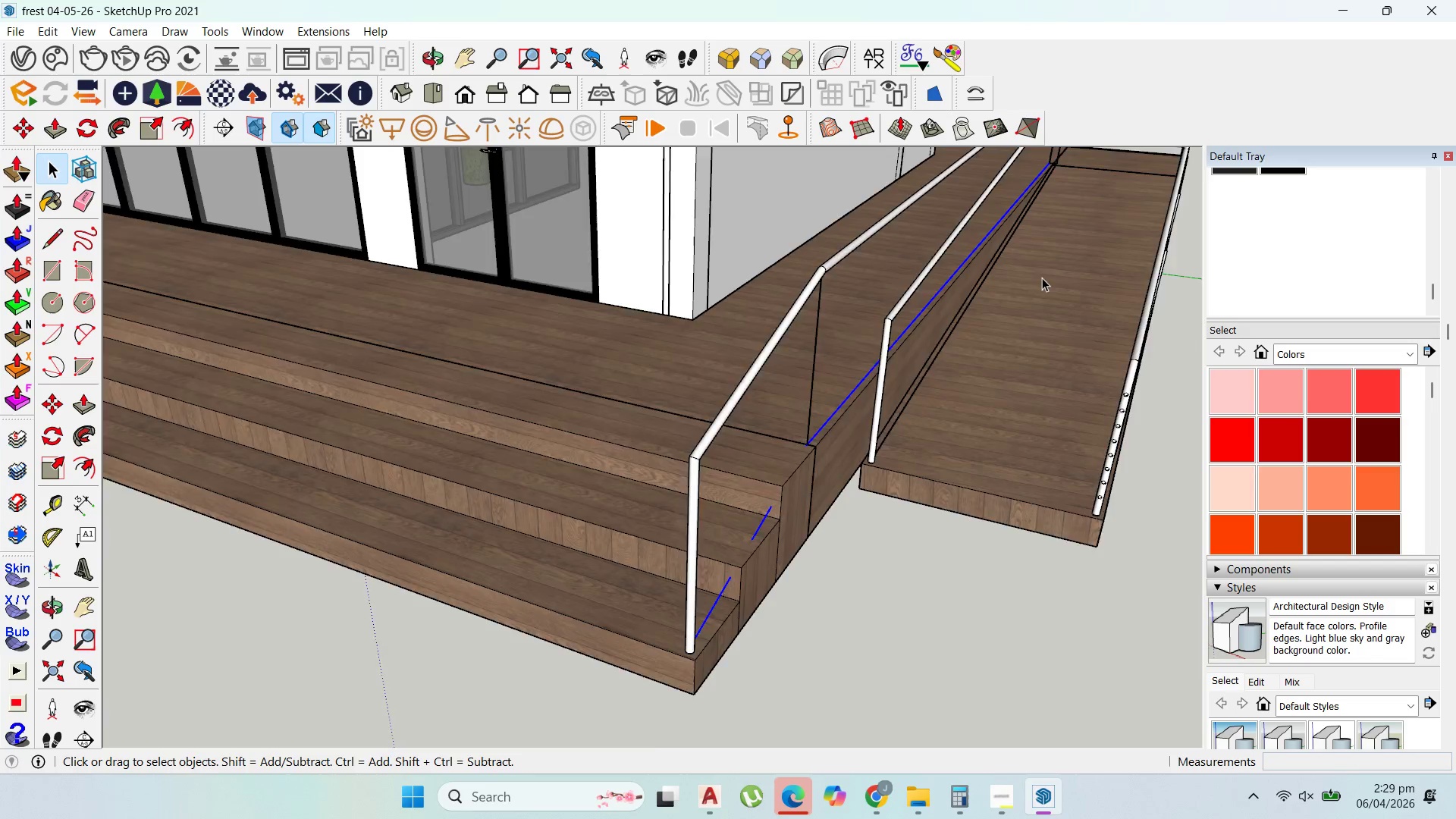 
scroll: coordinate [936, 264], scroll_direction: up, amount: 38.0
 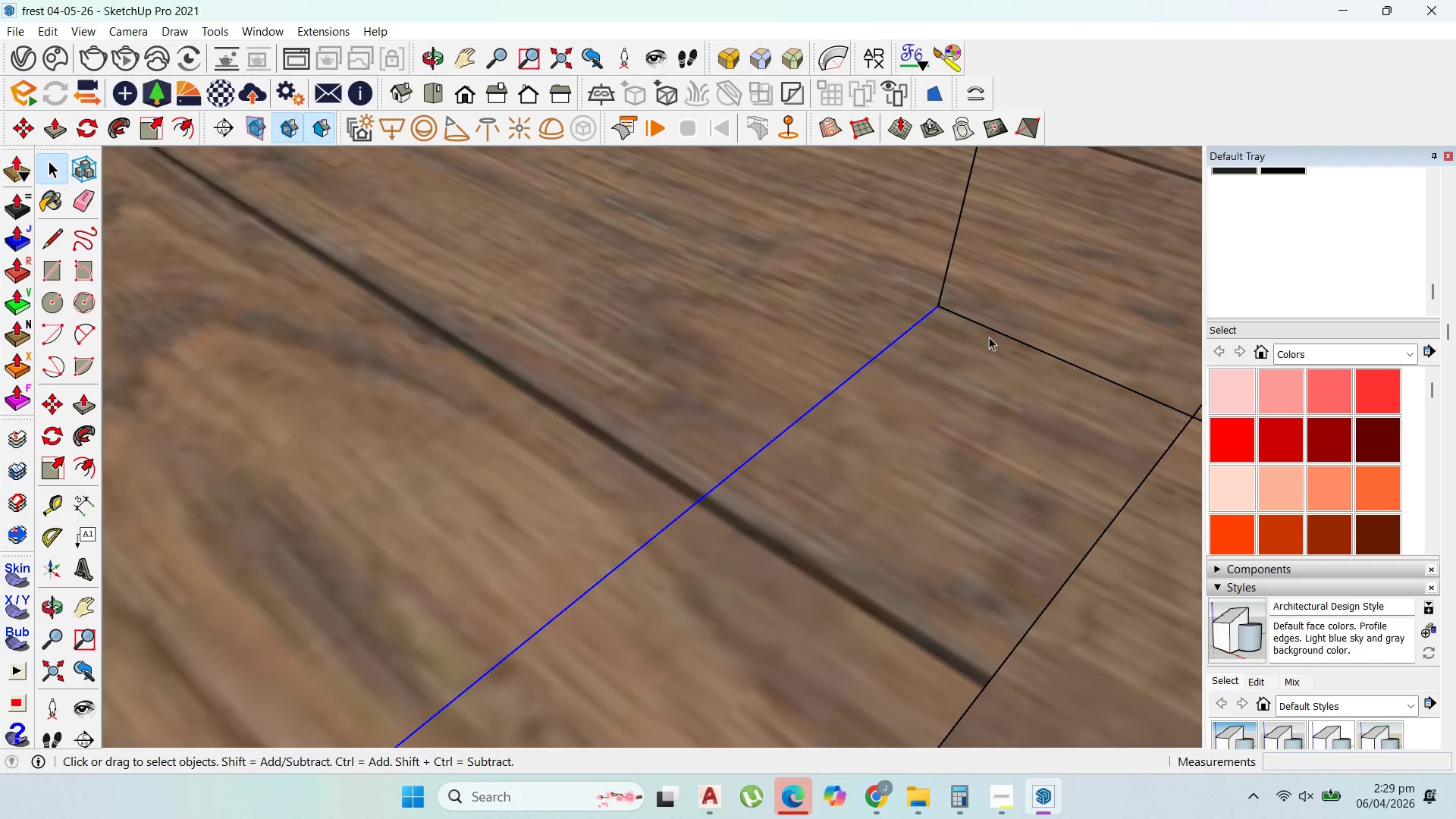 
hold_key(key=ShiftLeft, duration=0.66)
left_click([996, 333])
 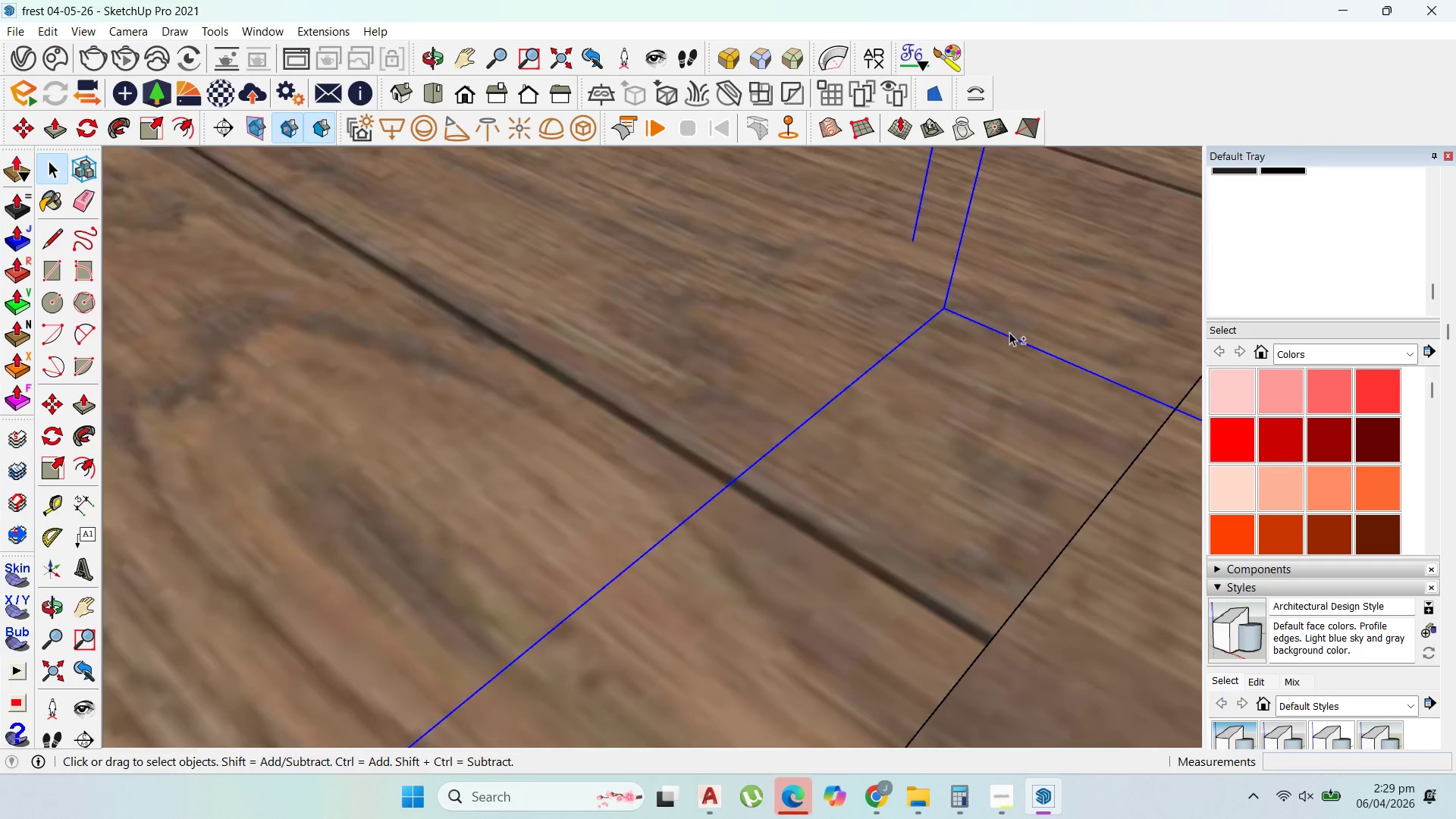 
scroll: coordinate [949, 319], scroll_direction: down, amount: 11.0
 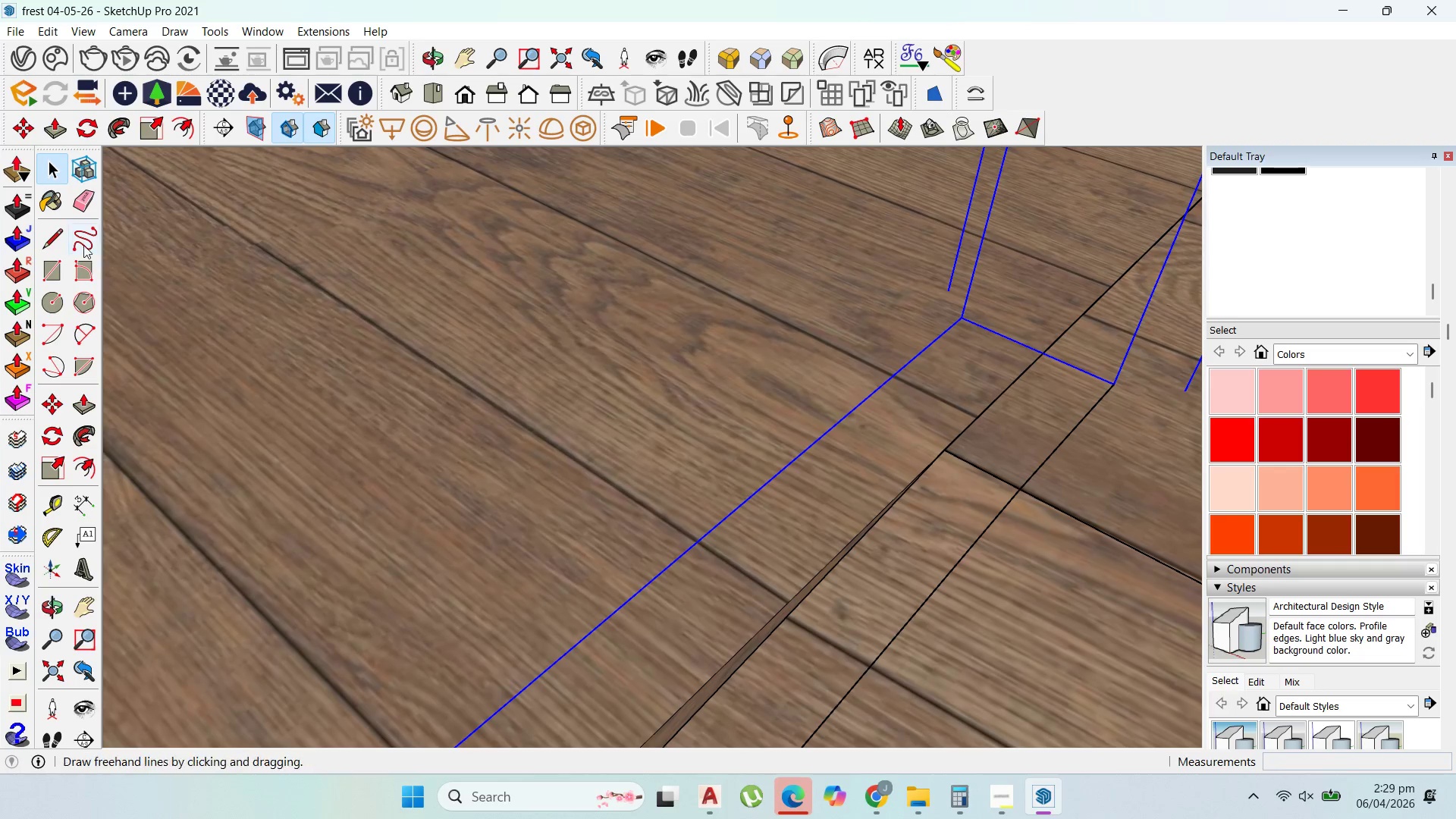 
left_click([52, 234])
 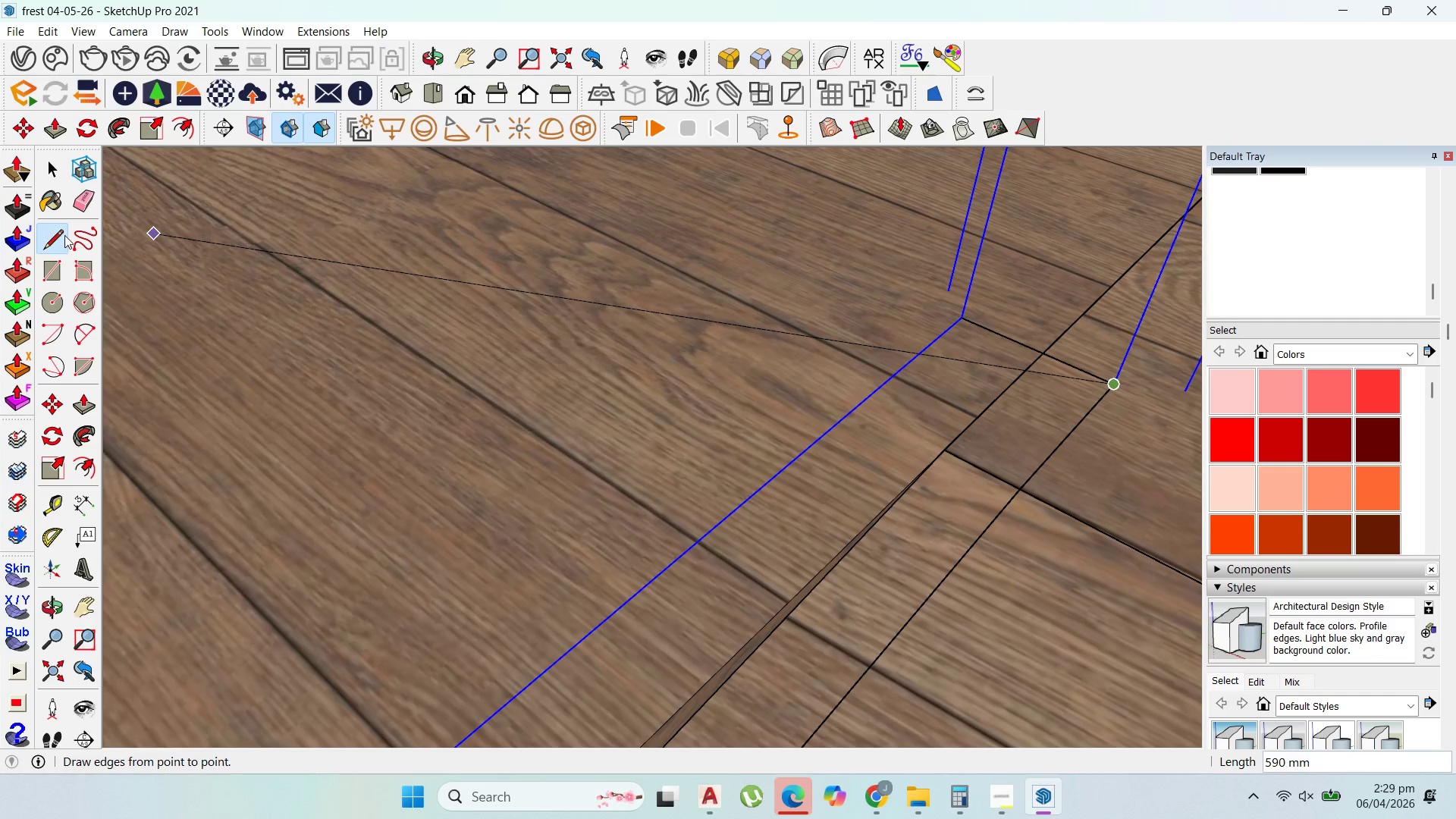 
left_click_drag(start_coordinate=[55, 164], to_coordinate=[99, 207])
 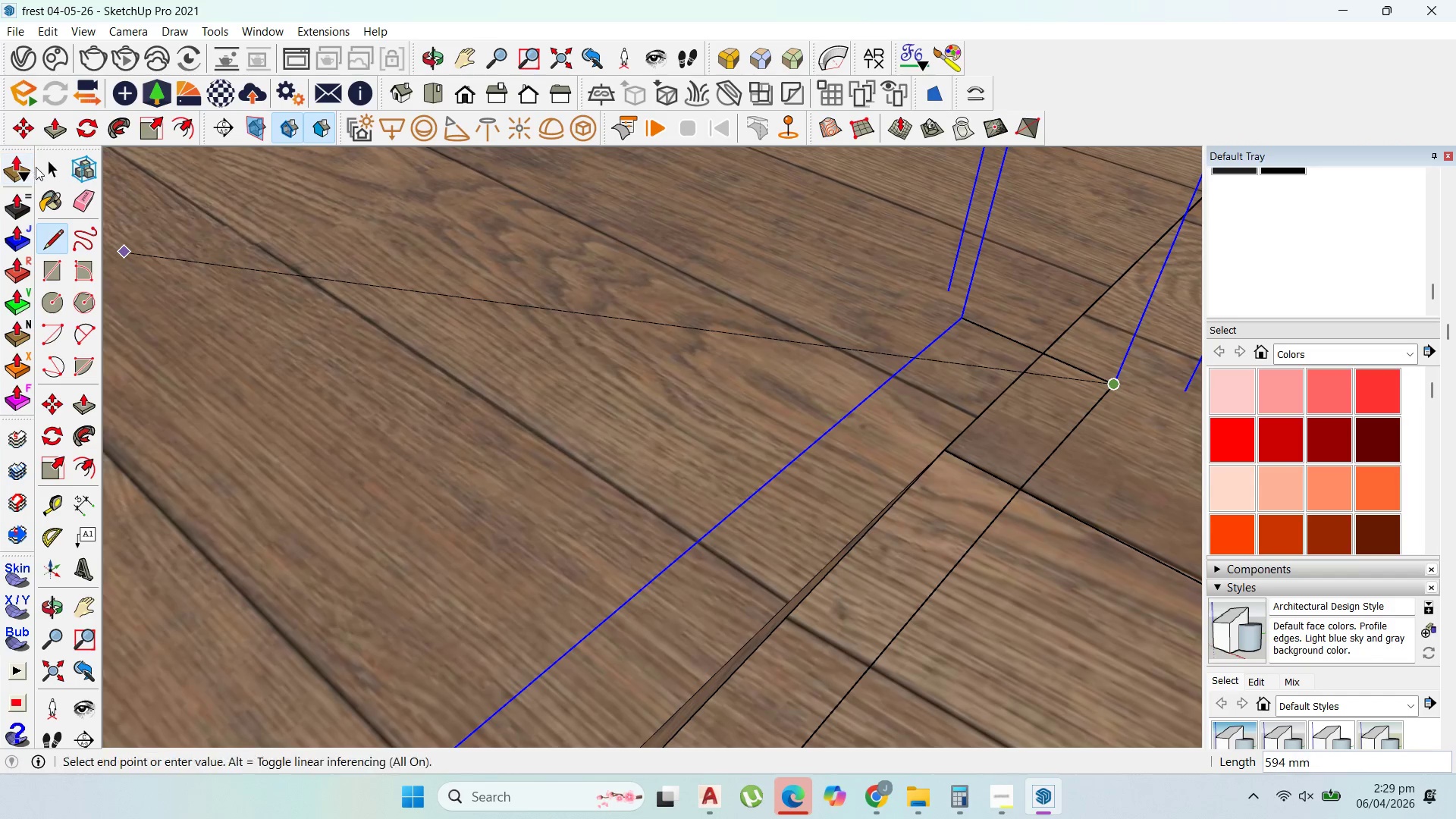 
left_click([46, 165])
 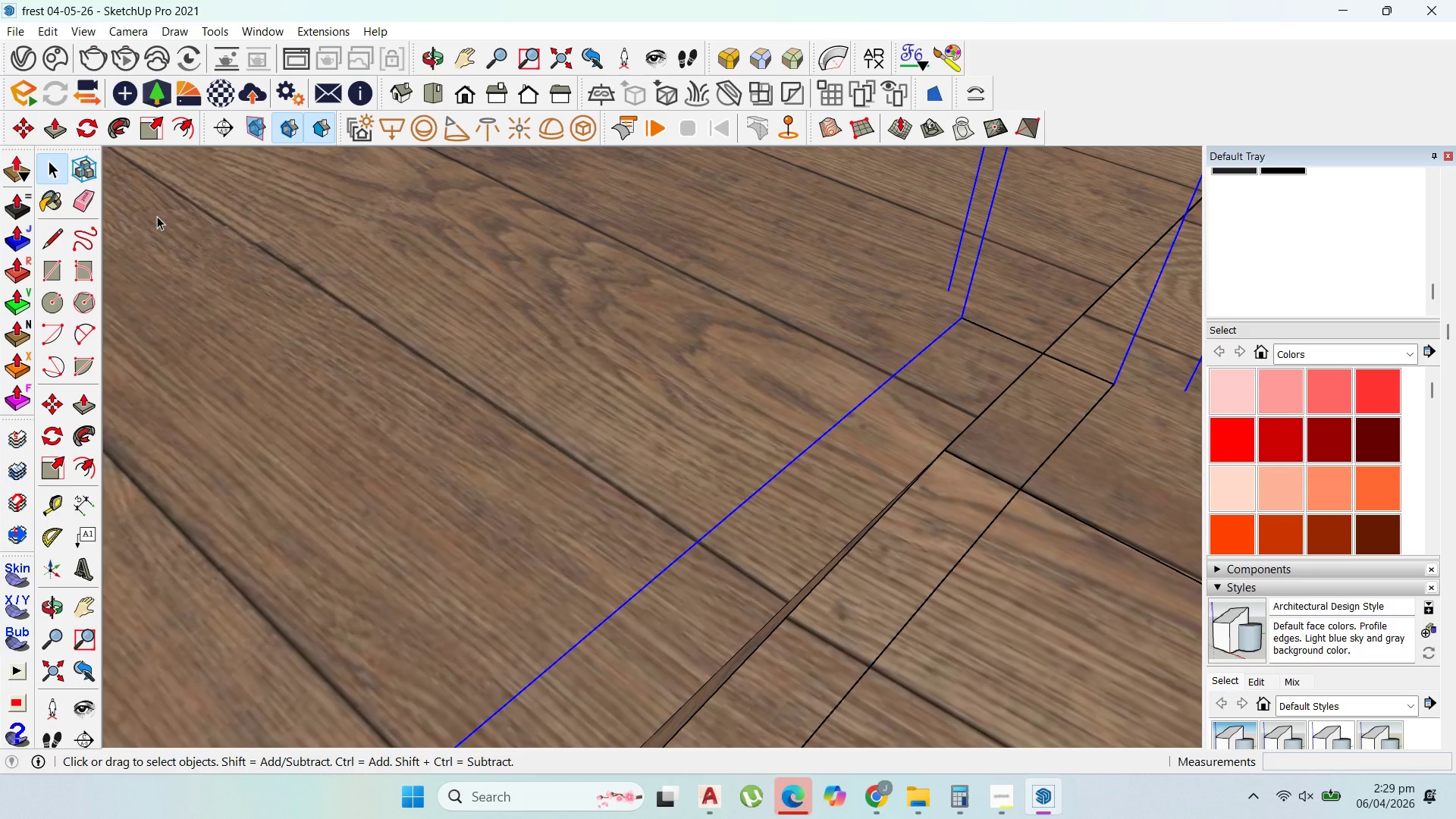 
wait(13.62)
 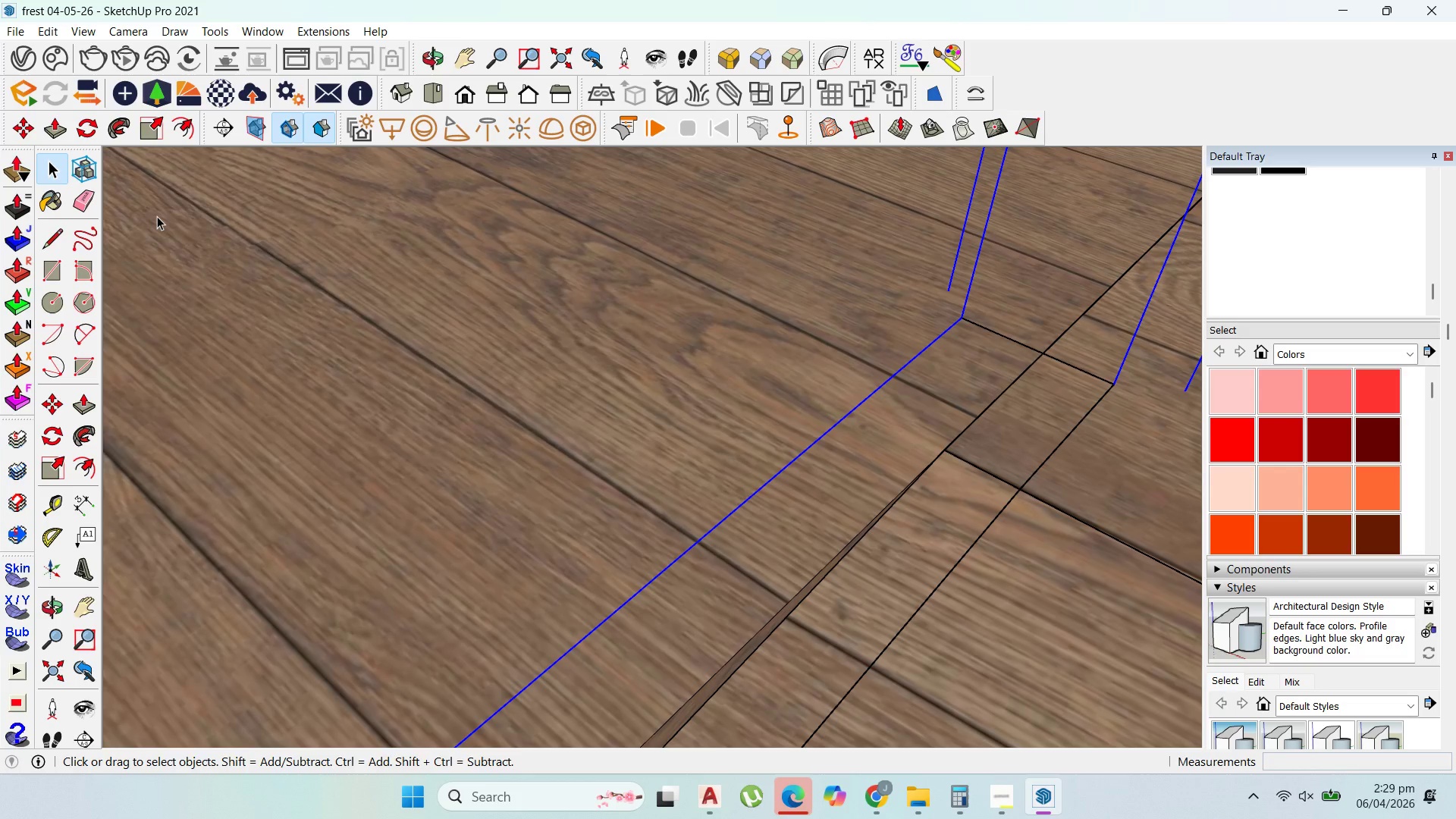 
double_click([722, 522])
 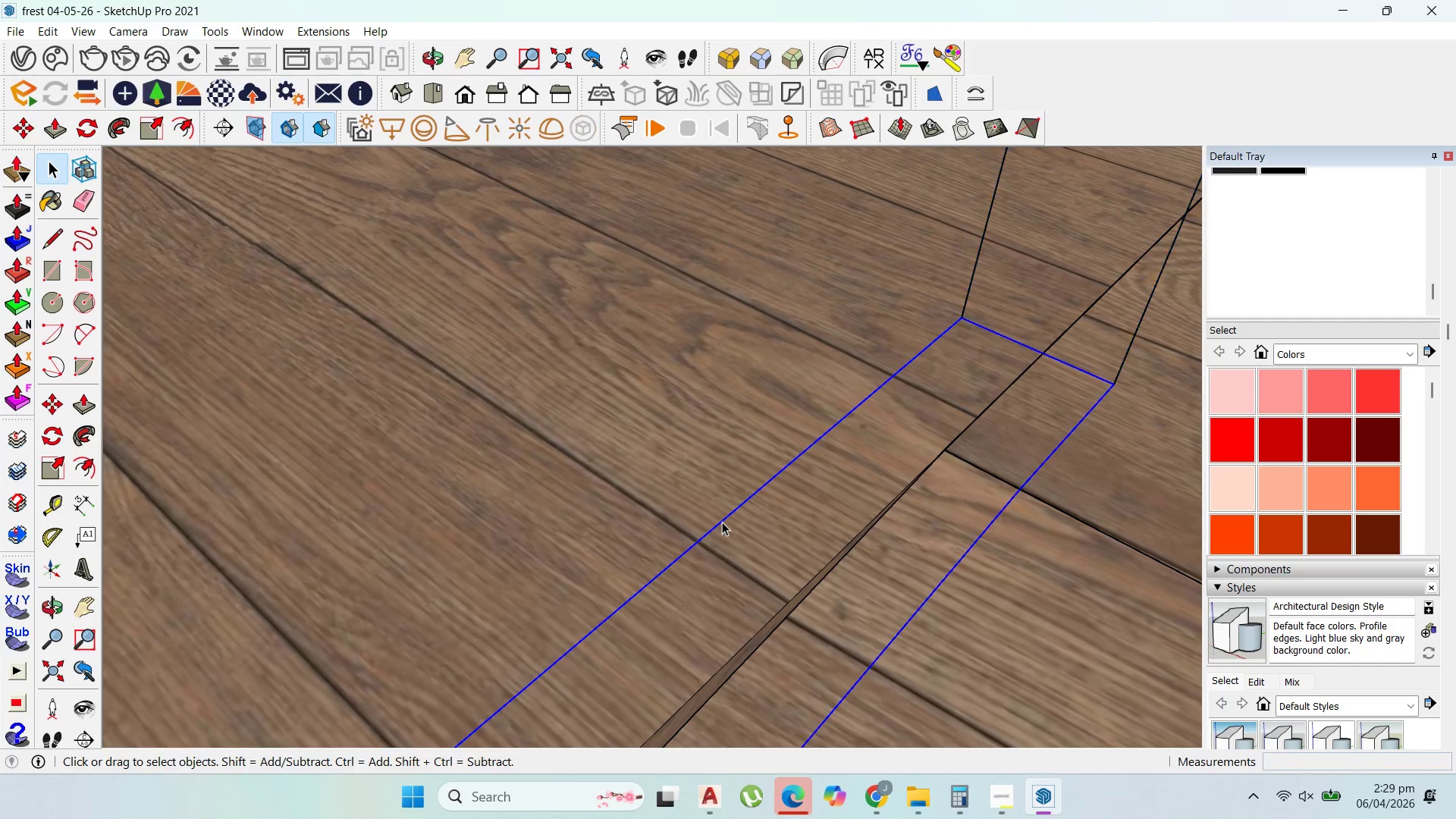 
triple_click([722, 522])
 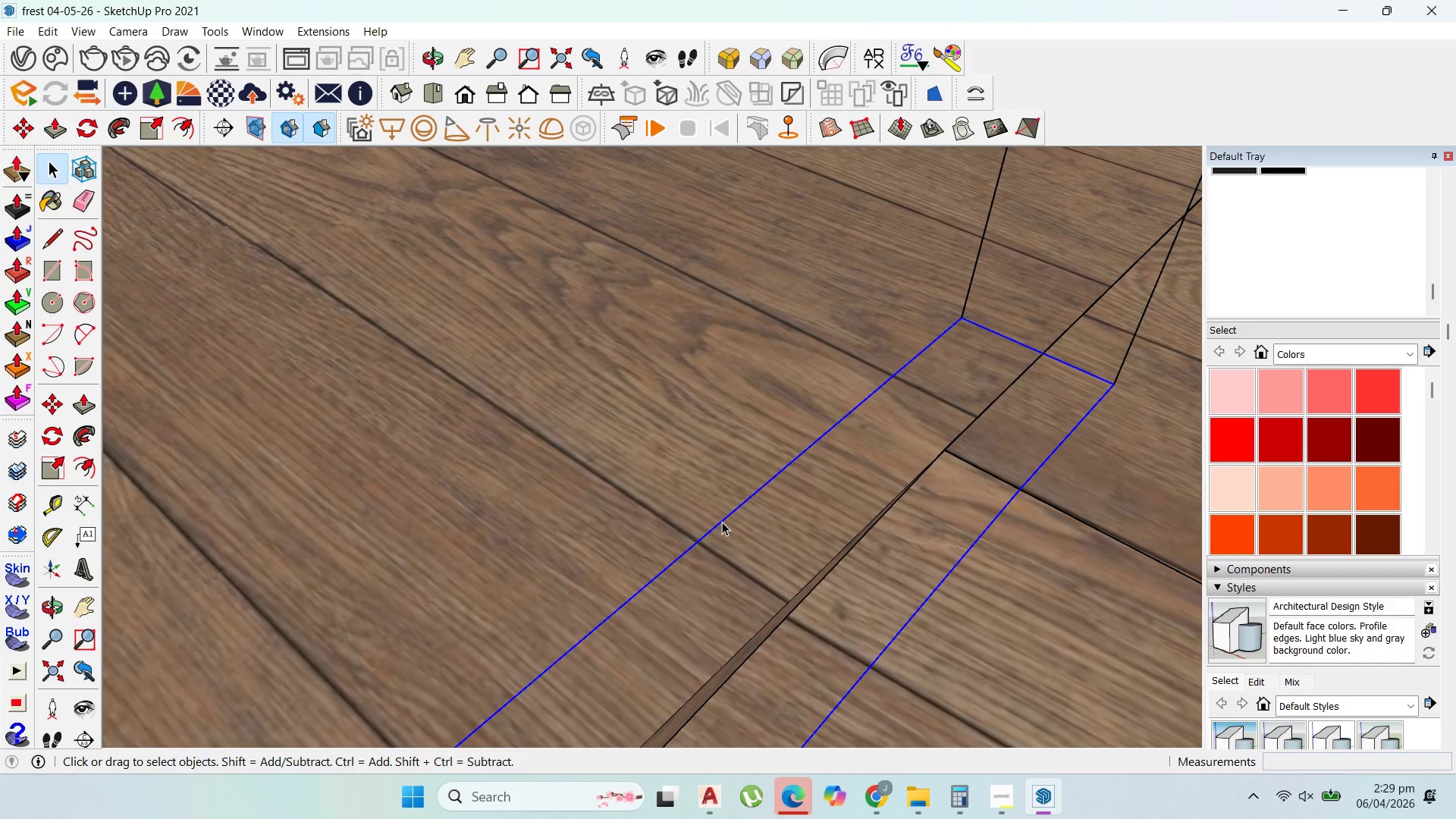 
triple_click([722, 522])
 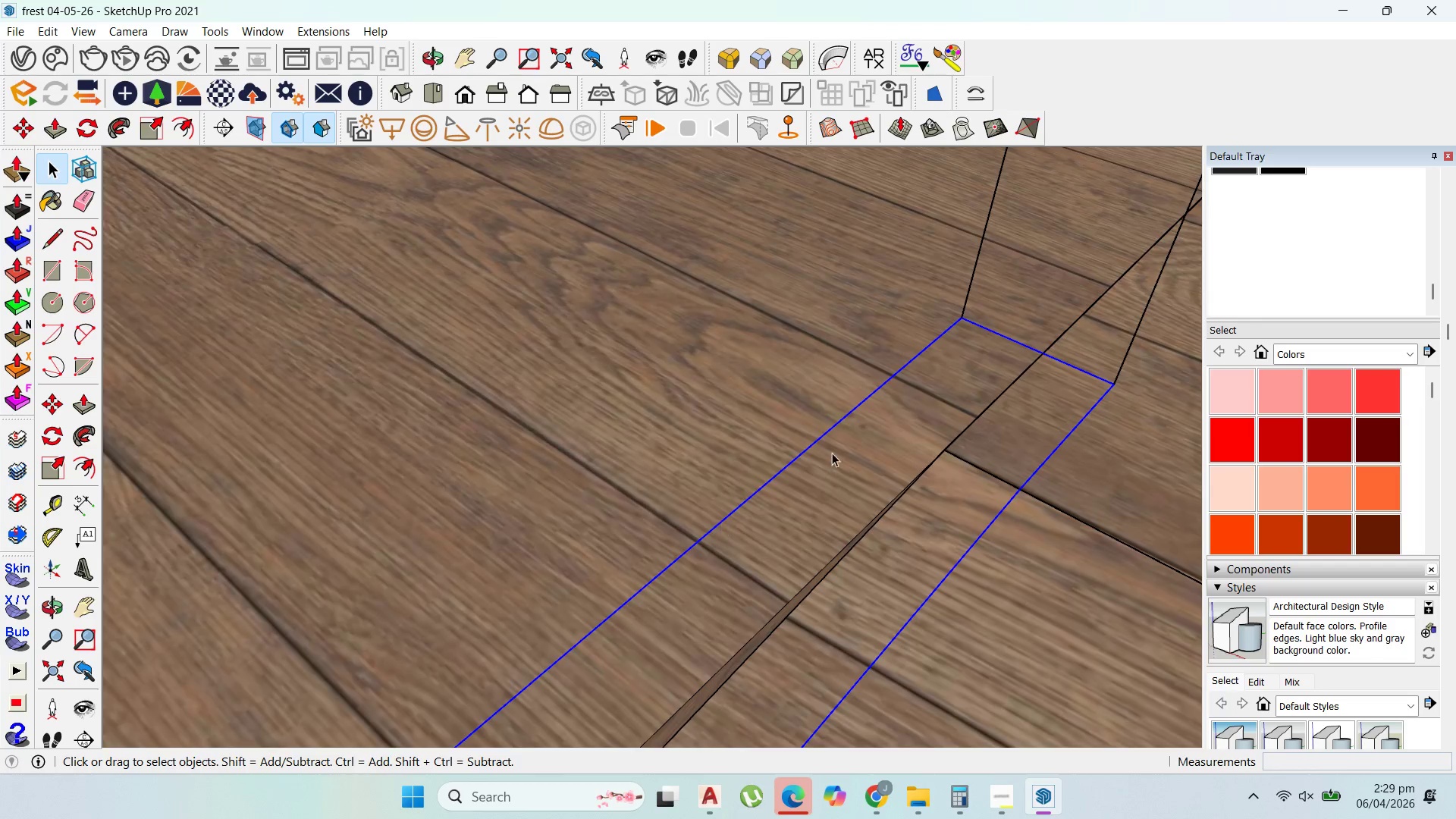 
scroll: coordinate [829, 312], scroll_direction: down, amount: 6.0
 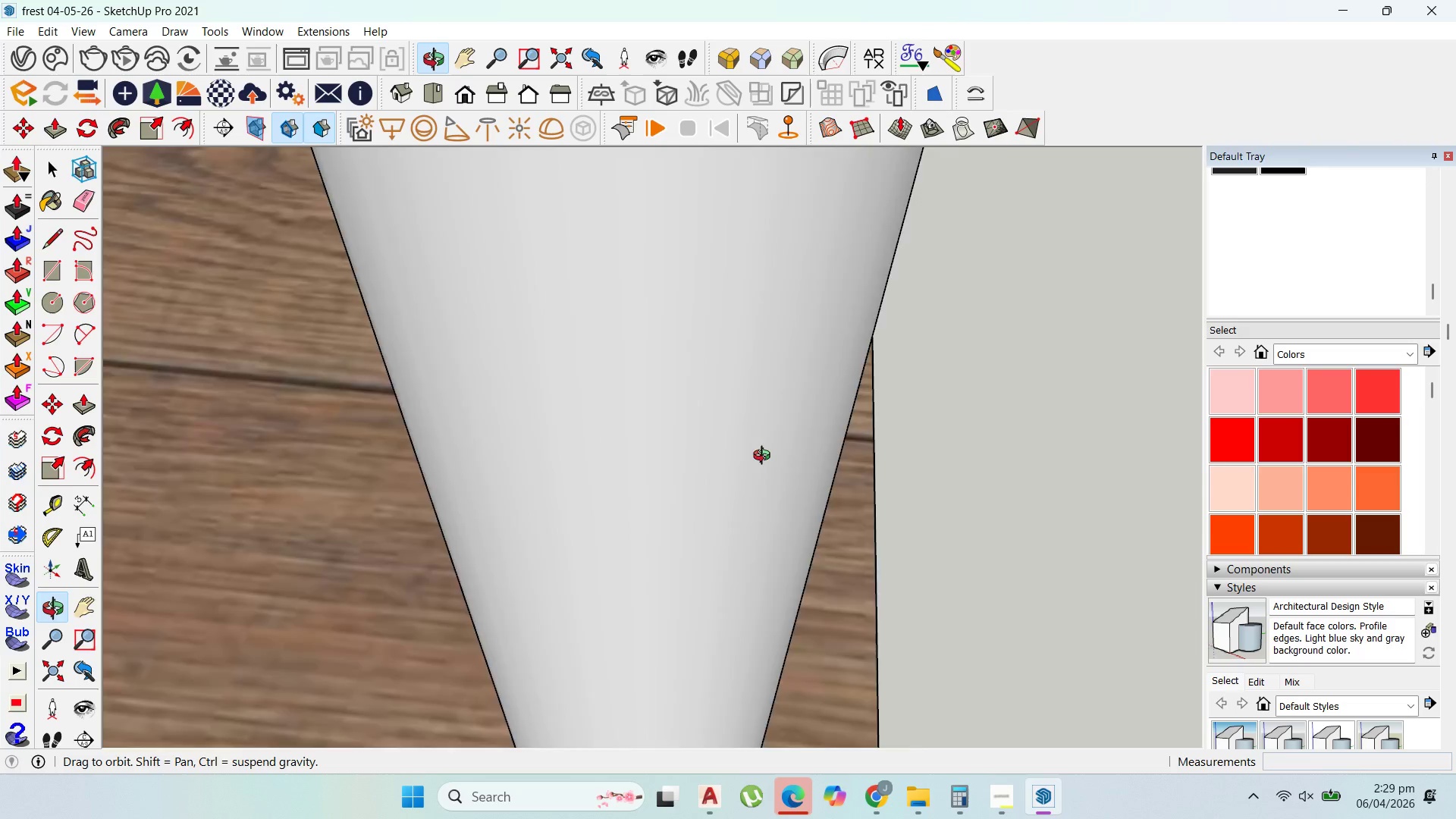 
scroll: coordinate [557, 380], scroll_direction: up, amount: 9.0
 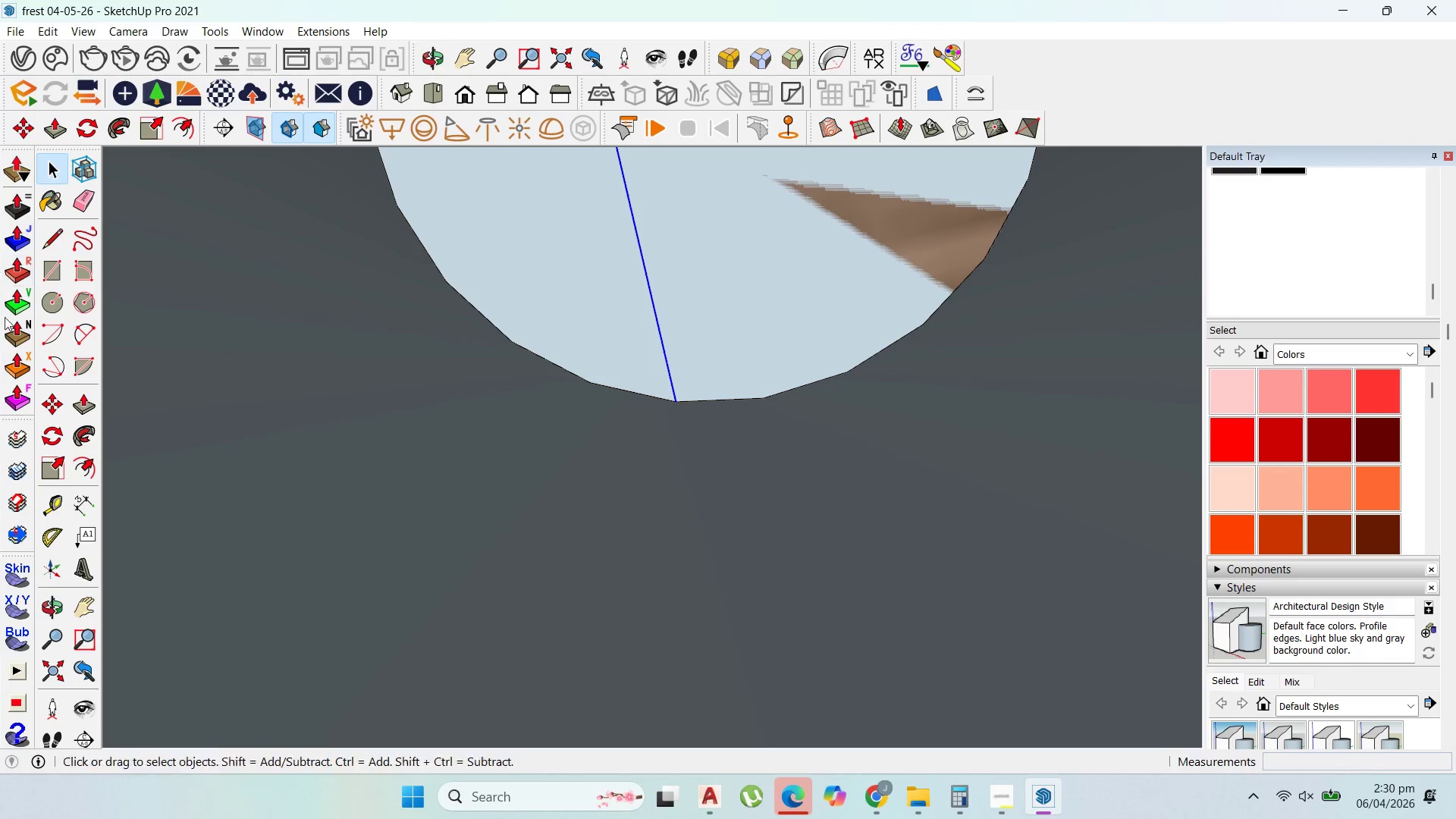 
left_click_drag(start_coordinate=[52, 301], to_coordinate=[60, 301])
 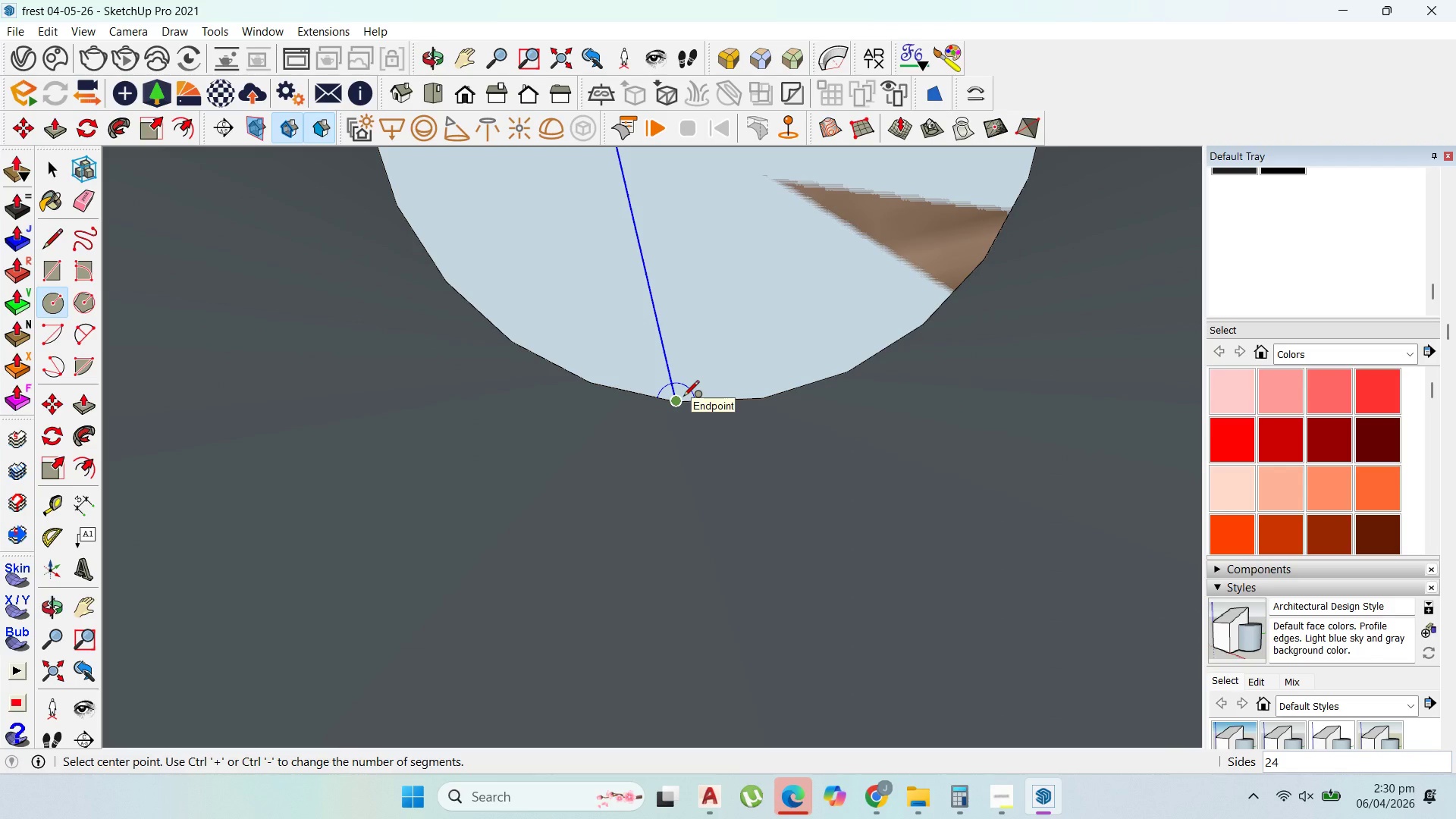 
key(ArrowRight)
 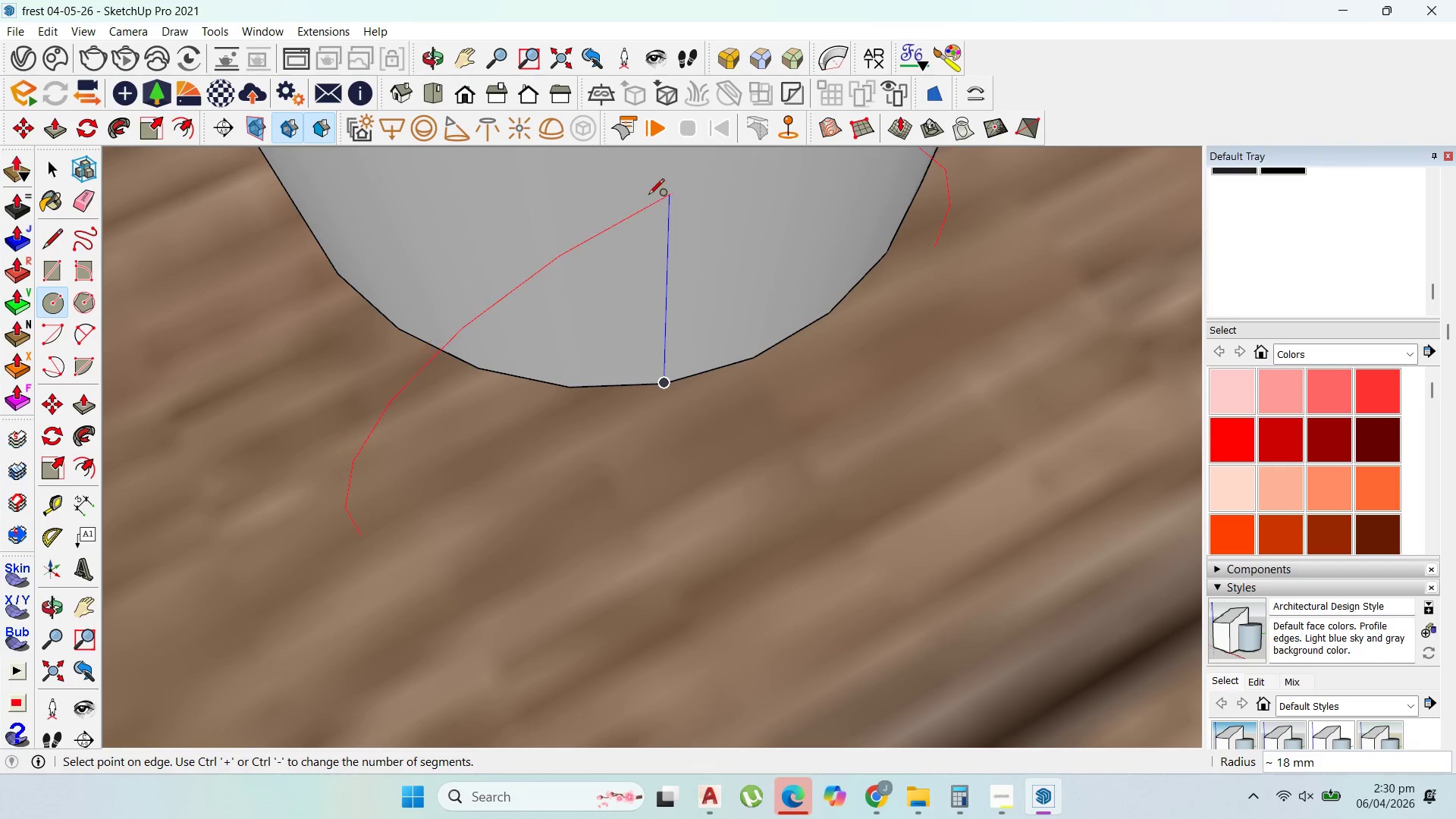 
scroll: coordinate [655, 196], scroll_direction: down, amount: 10.0
 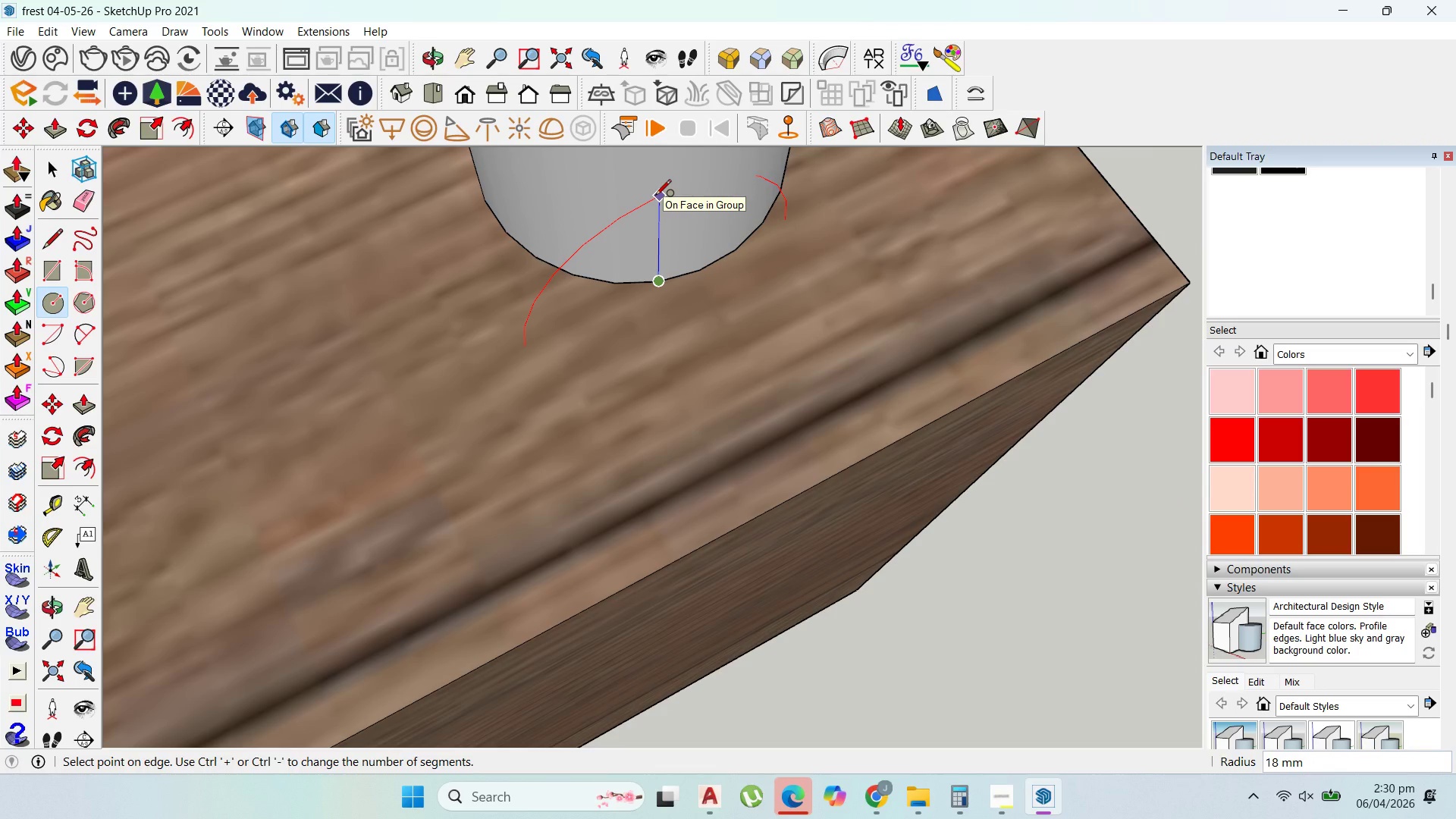 
key(2)
 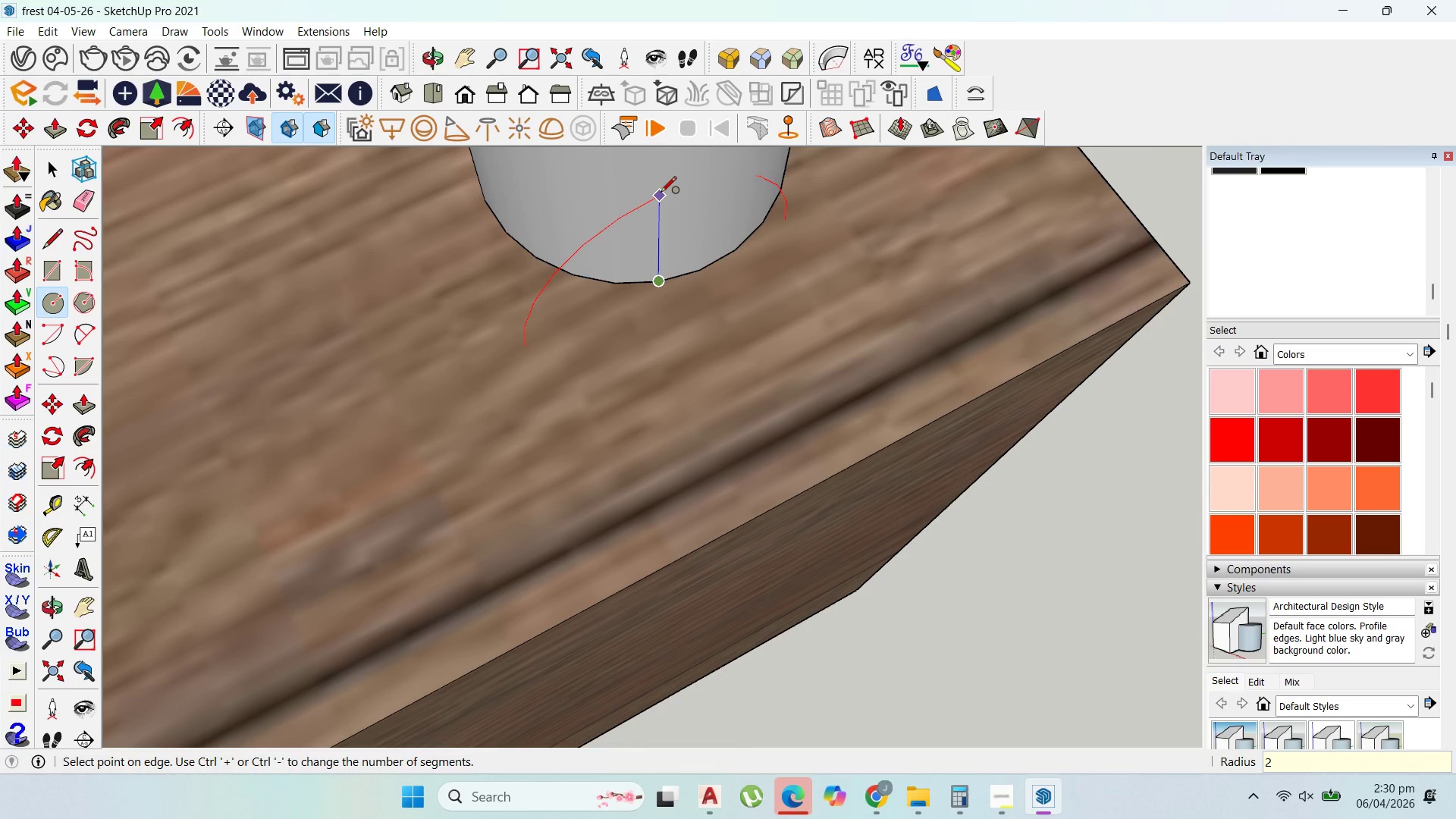 
key(Backspace)
 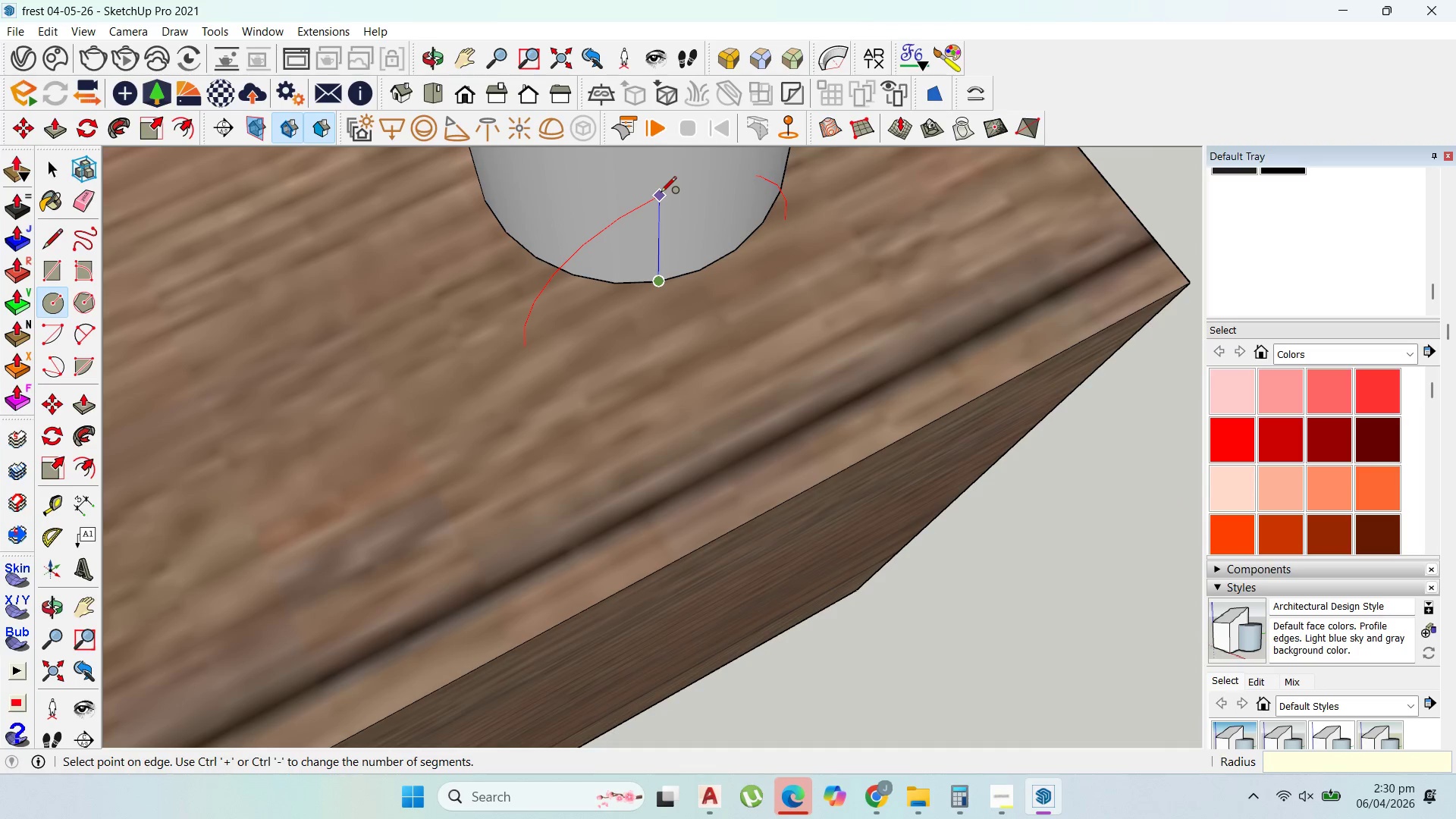 
key(Backspace)
 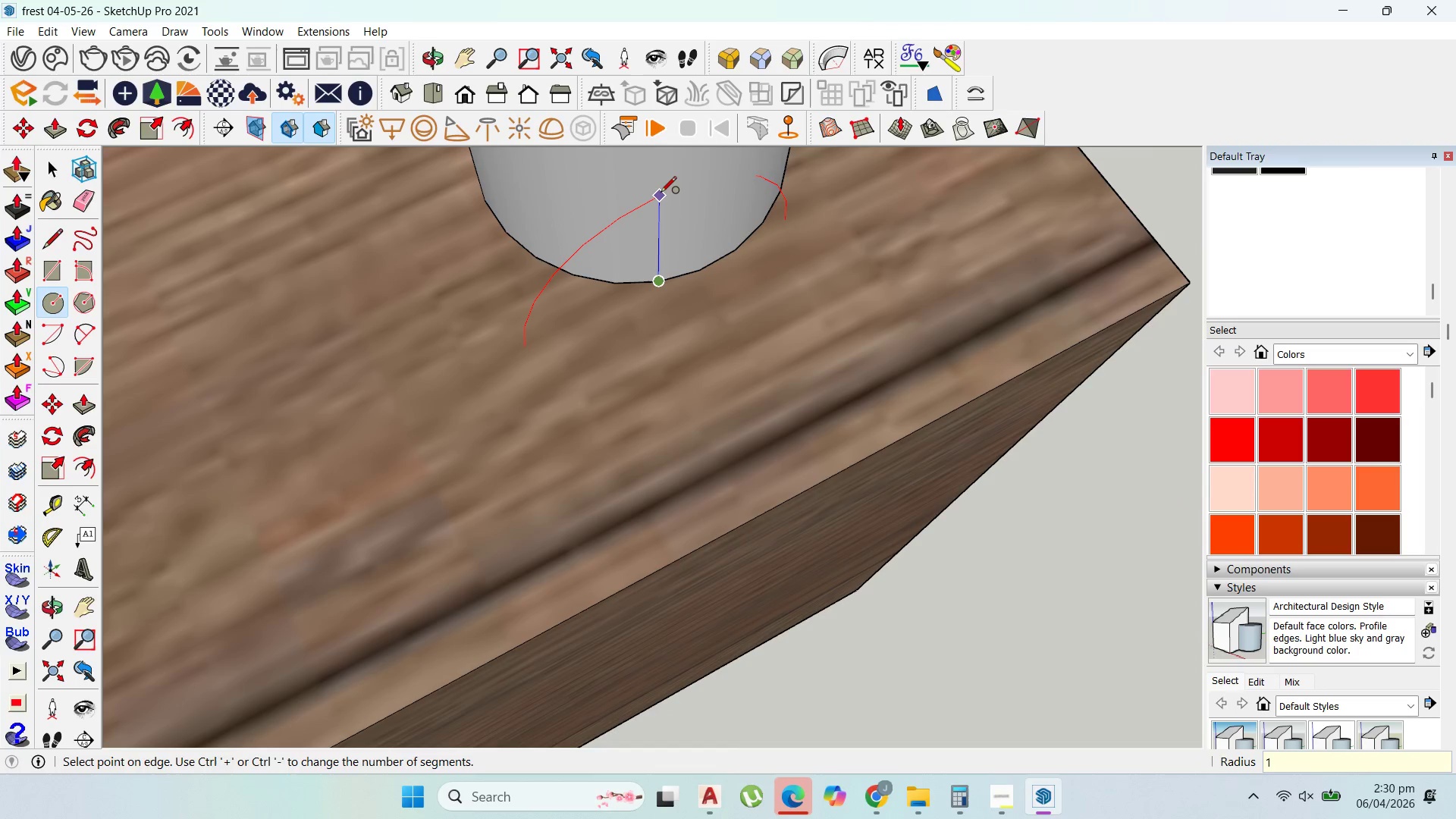 
key(Numpad1)
 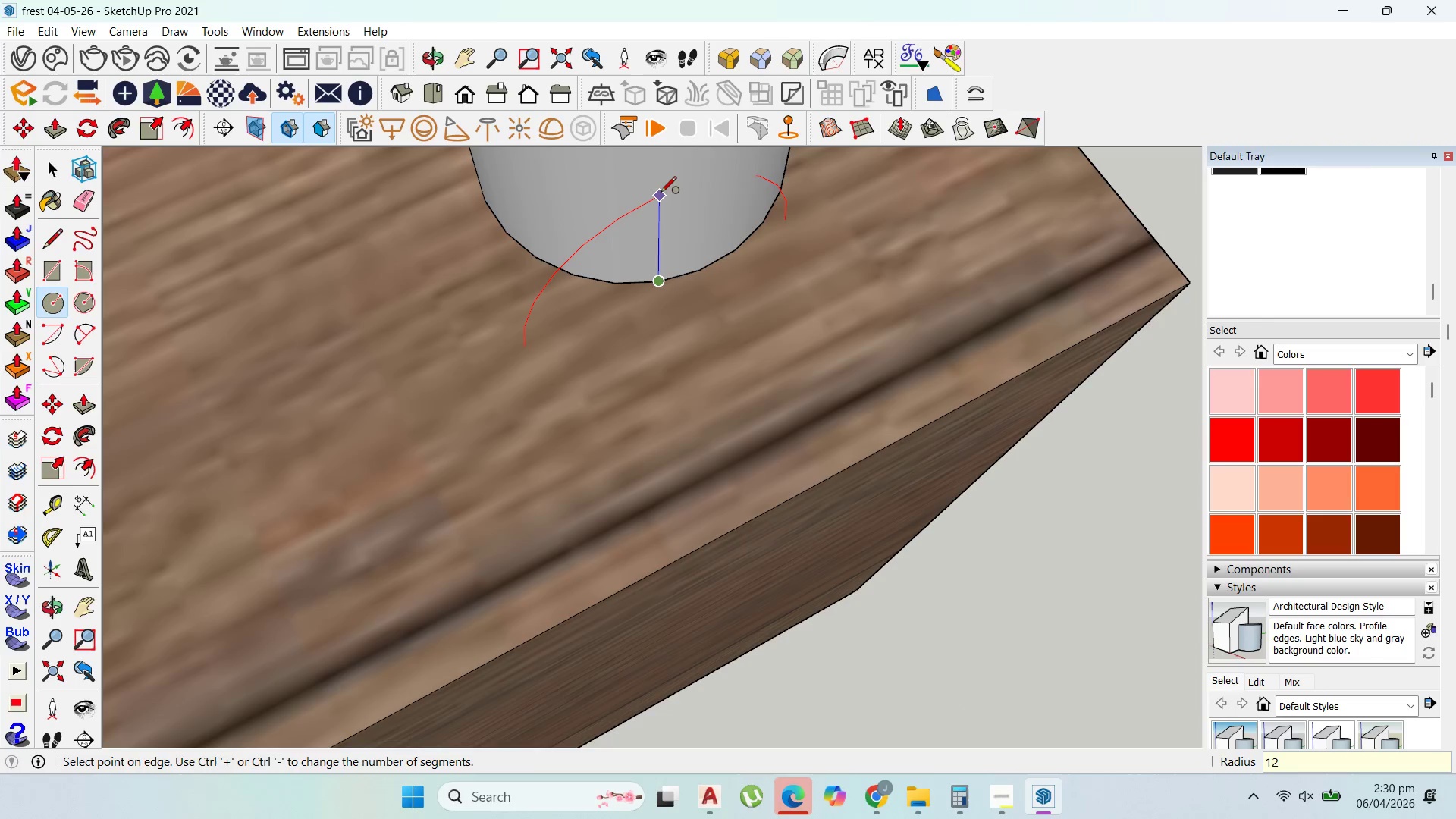 
key(Numpad2)
 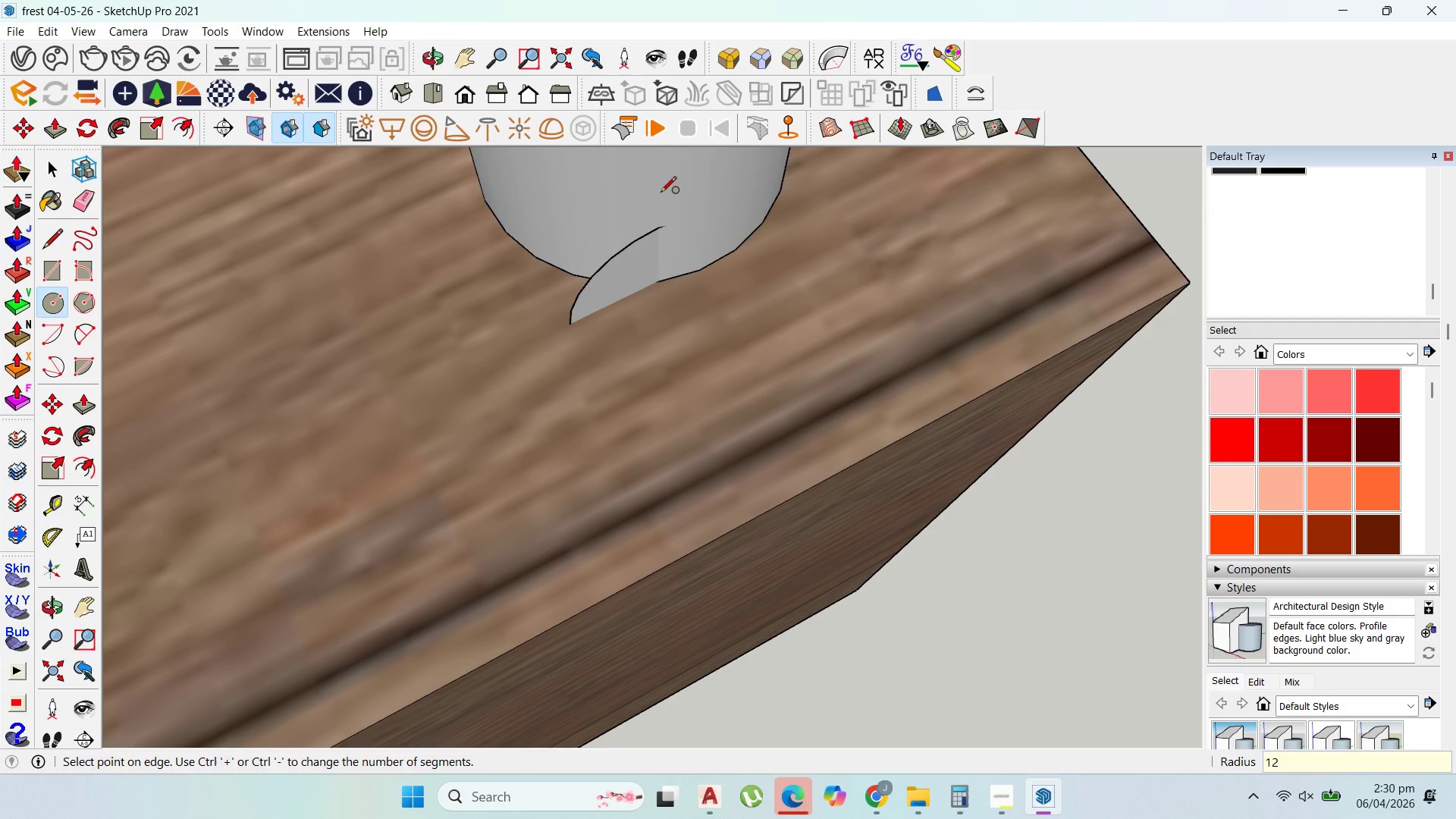 
key(Enter)
 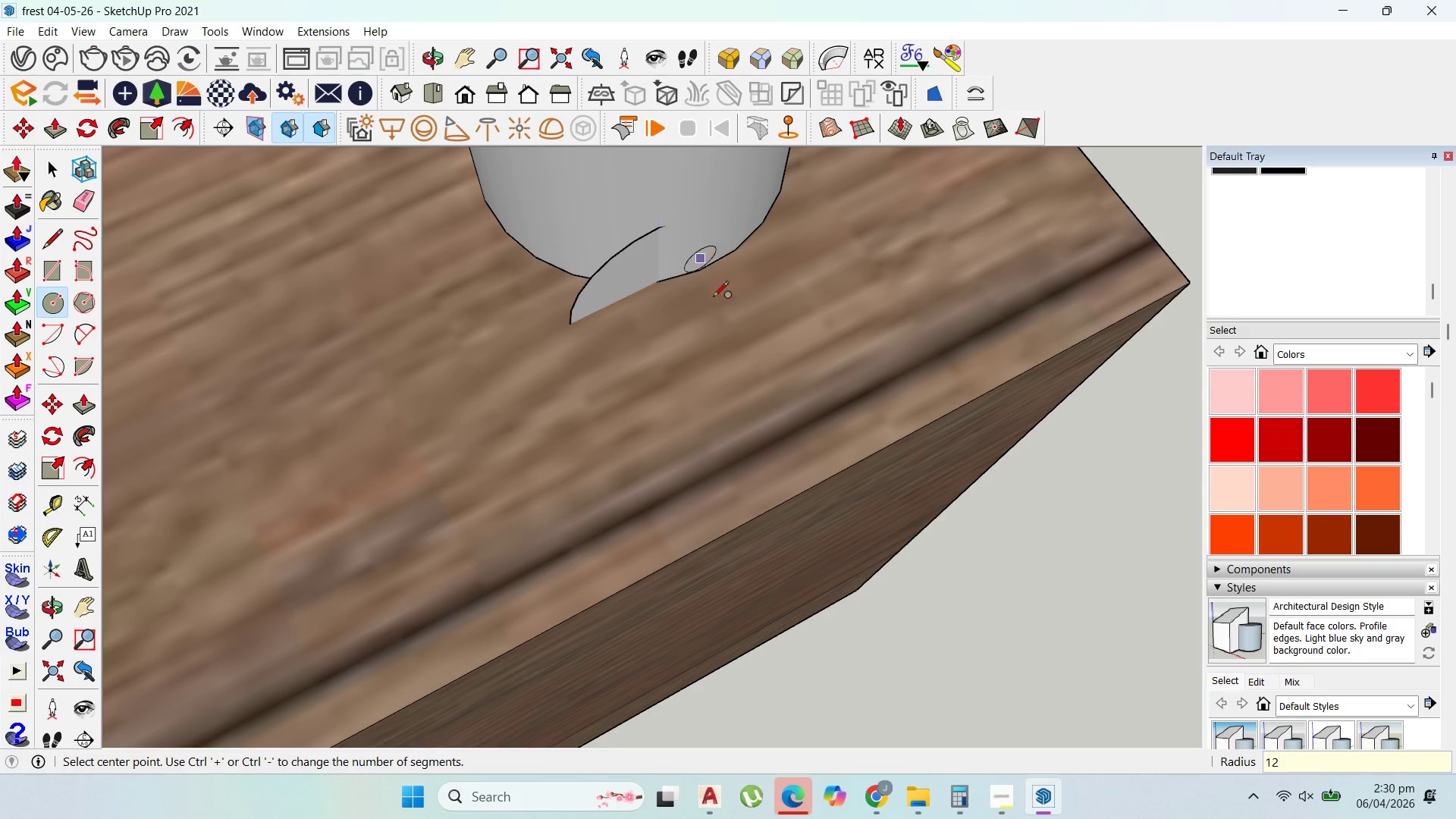 
scroll: coordinate [717, 322], scroll_direction: down, amount: 4.0
 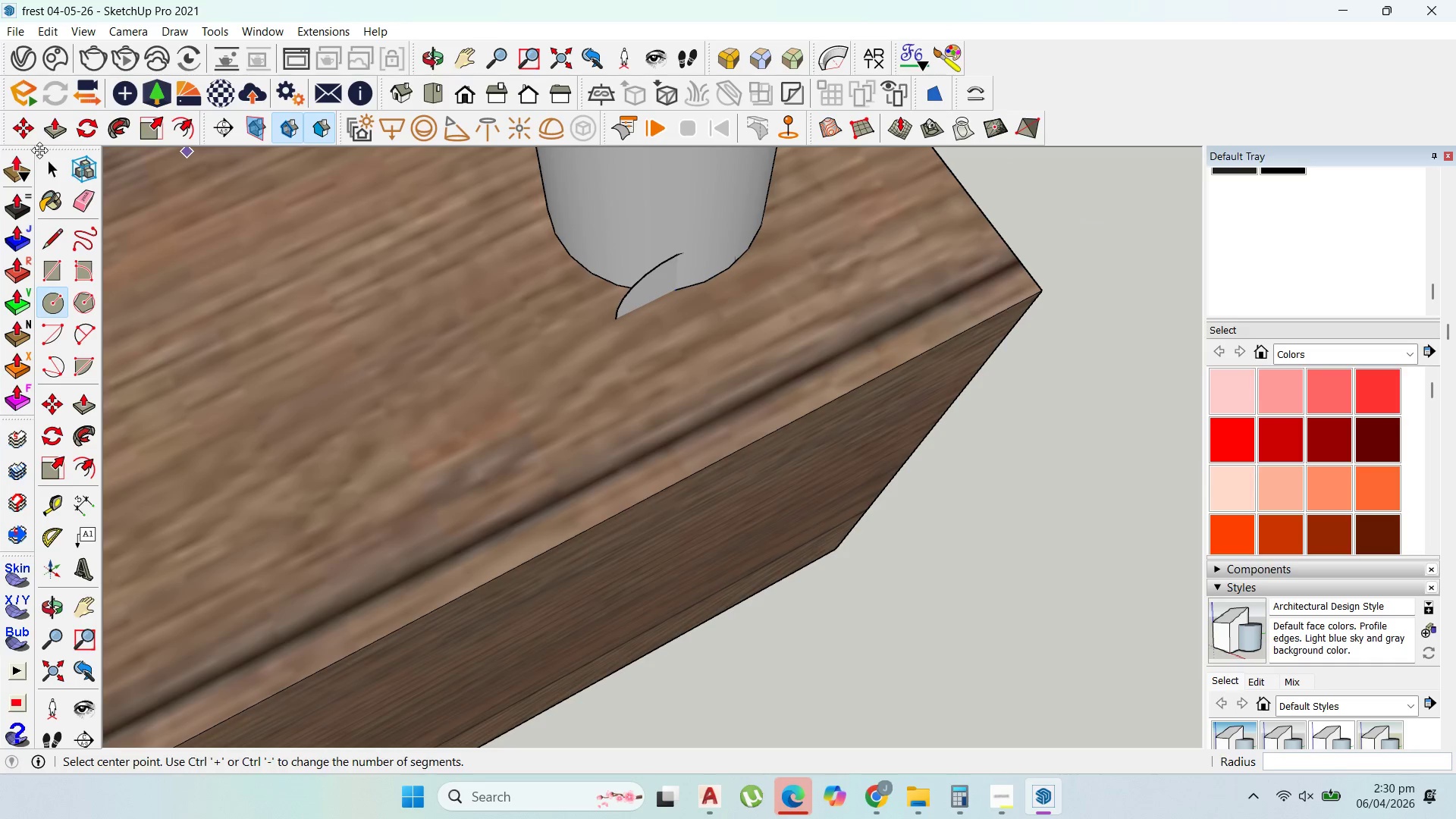 
left_click([47, 160])
 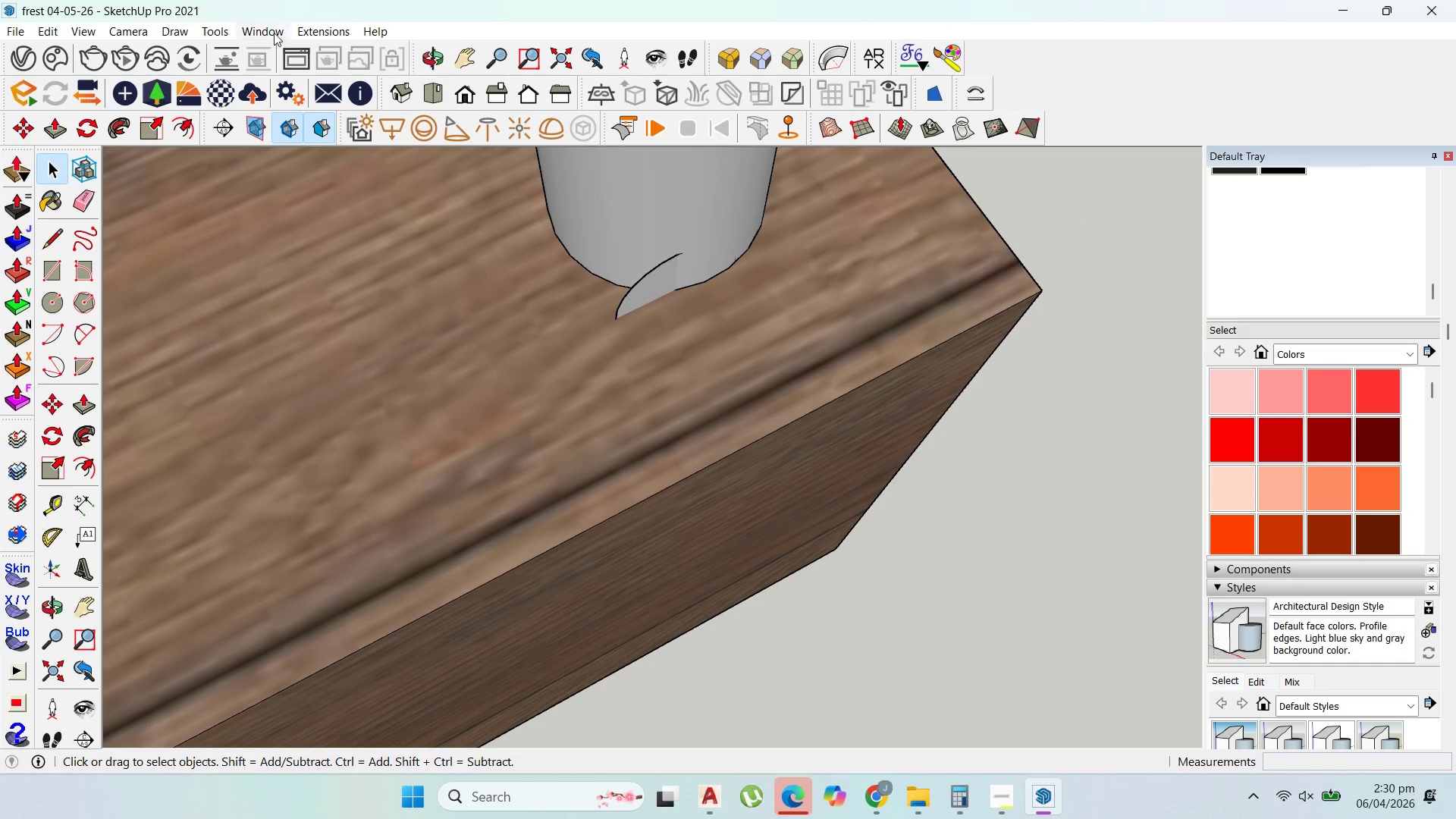 
left_click([271, 34])
 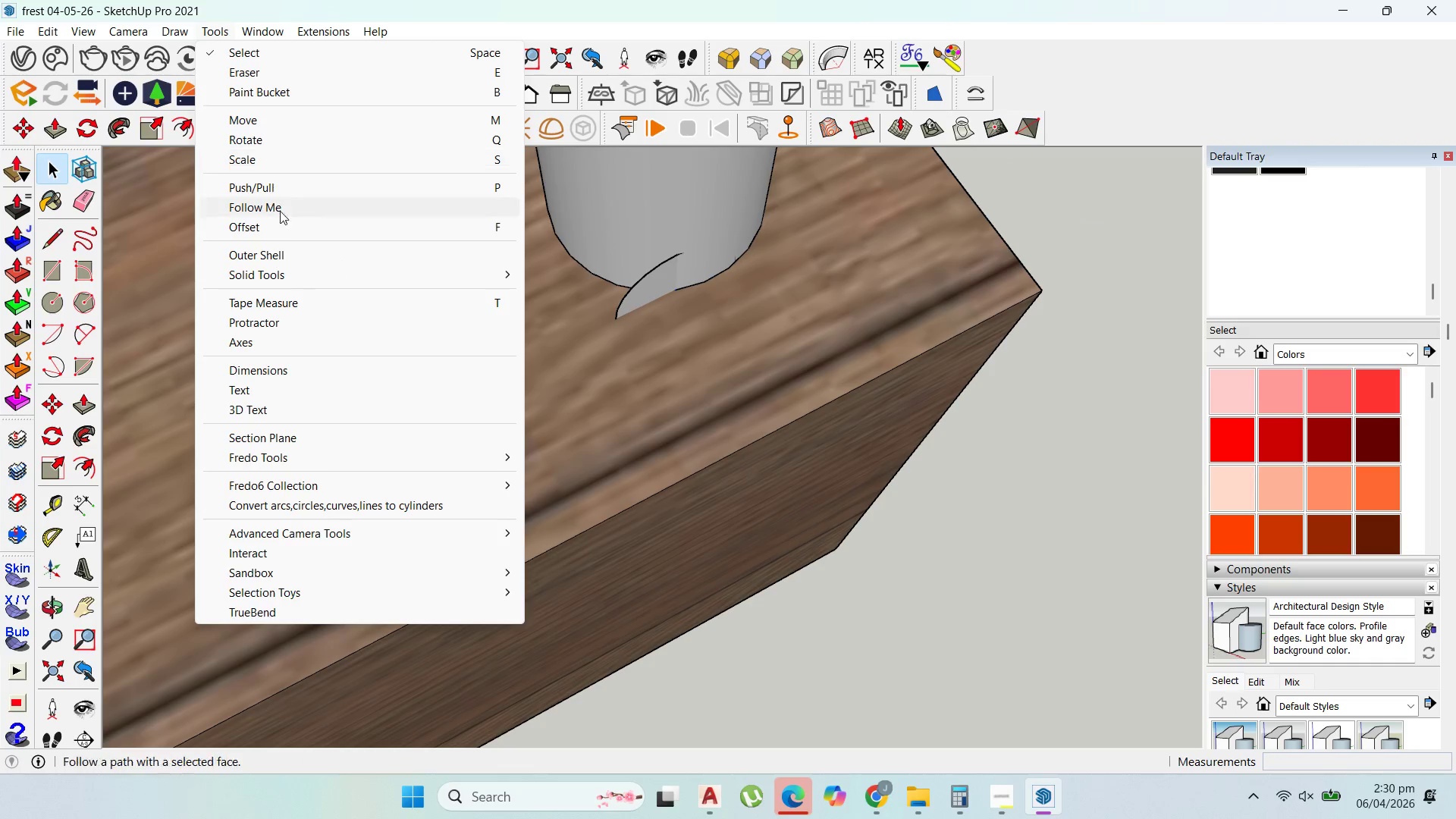 
left_click_drag(start_coordinate=[289, 208], to_coordinate=[293, 215])
 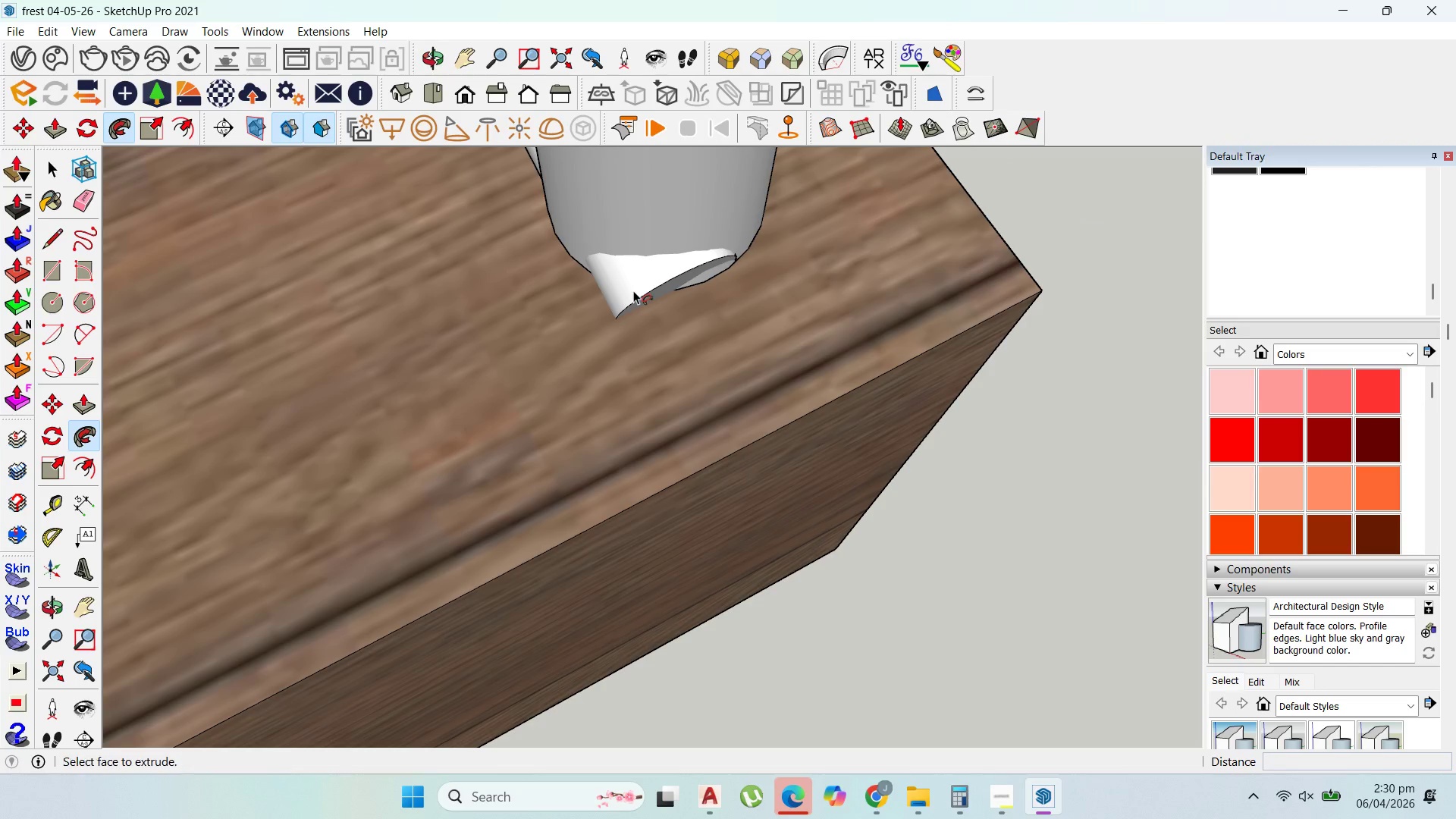 
double_click([633, 290])
 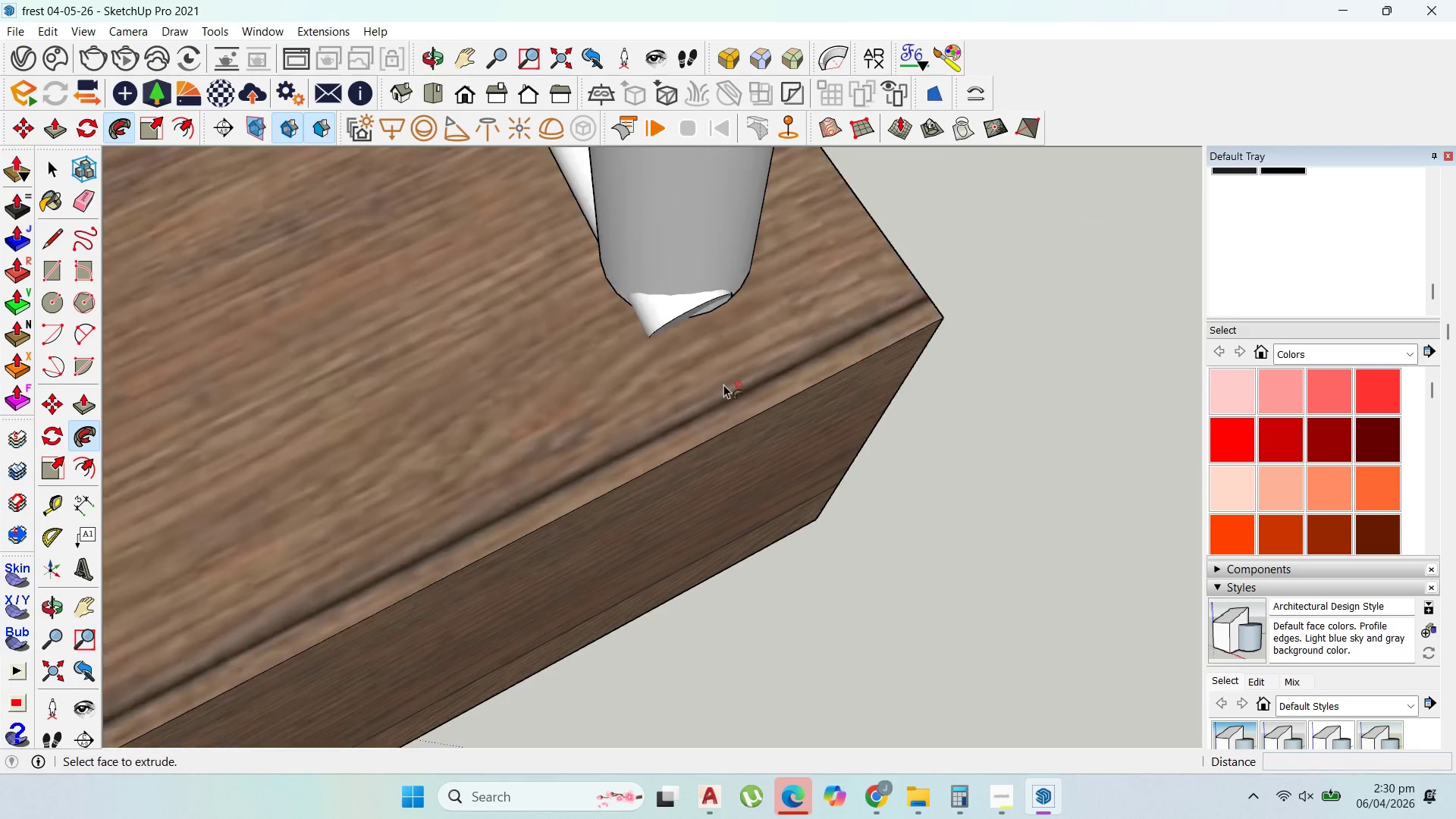 
scroll: coordinate [391, 451], scroll_direction: down, amount: 31.0
 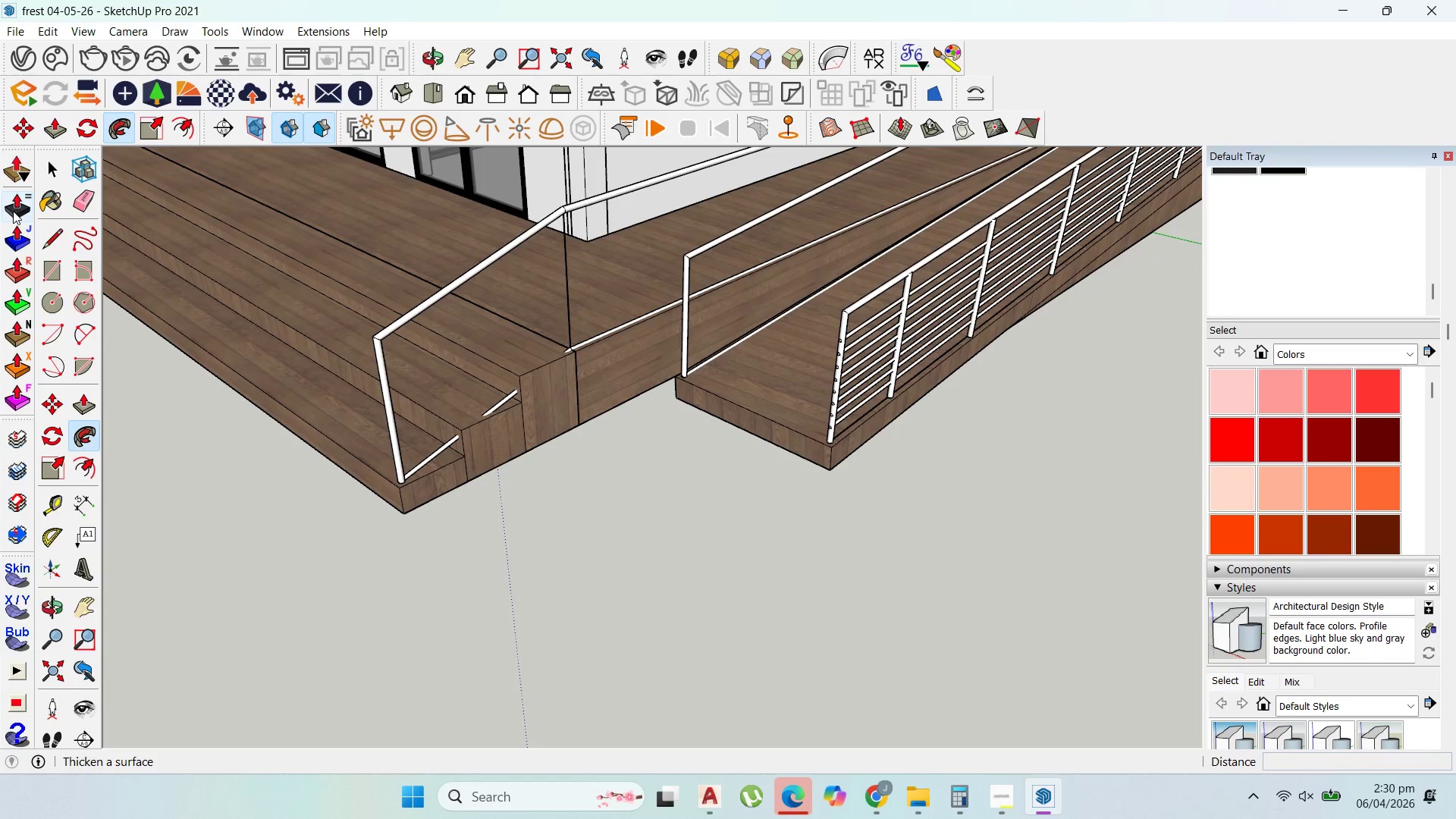 
left_click([42, 158])
 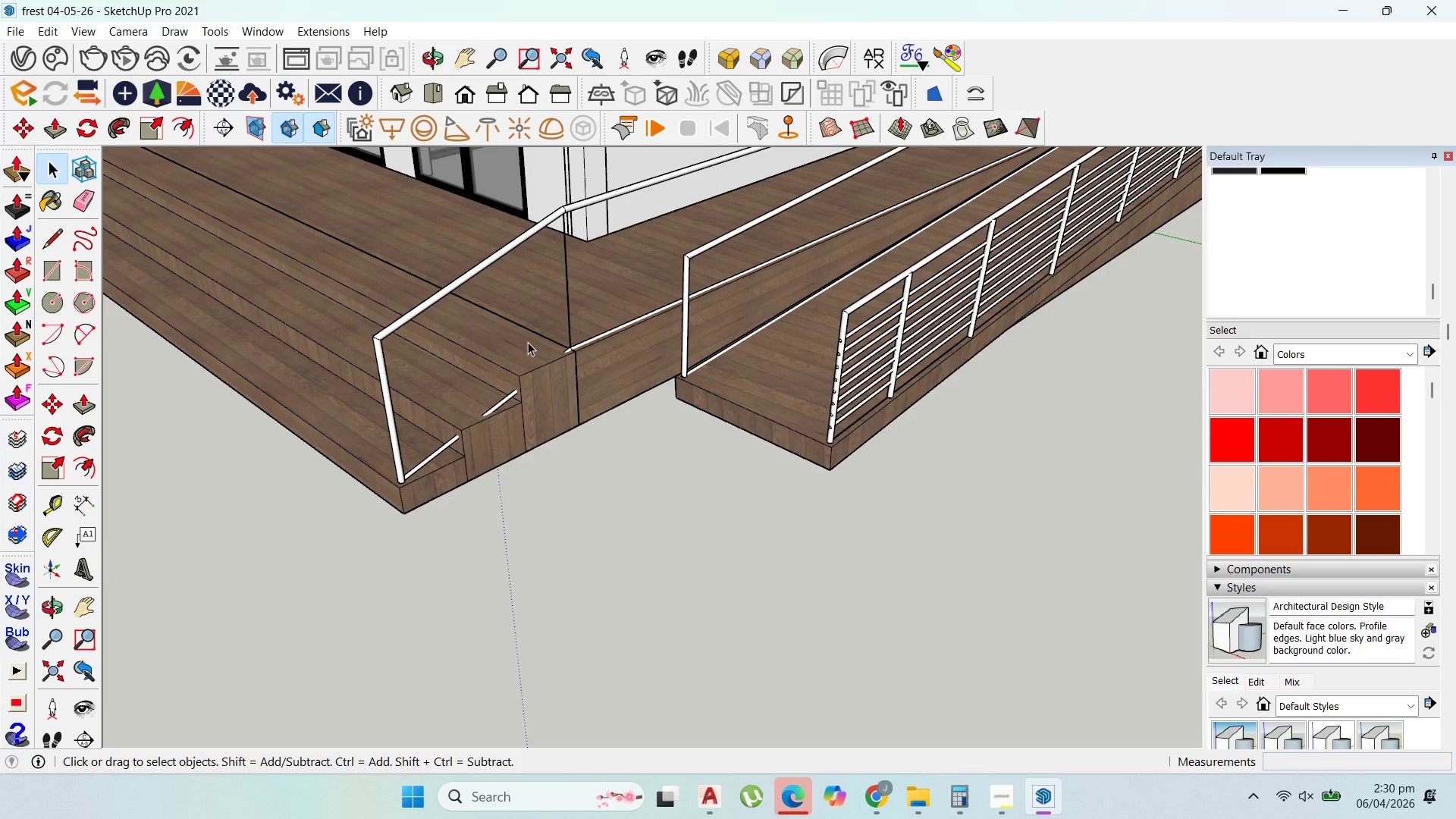 
scroll: coordinate [611, 316], scroll_direction: up, amount: 5.0
 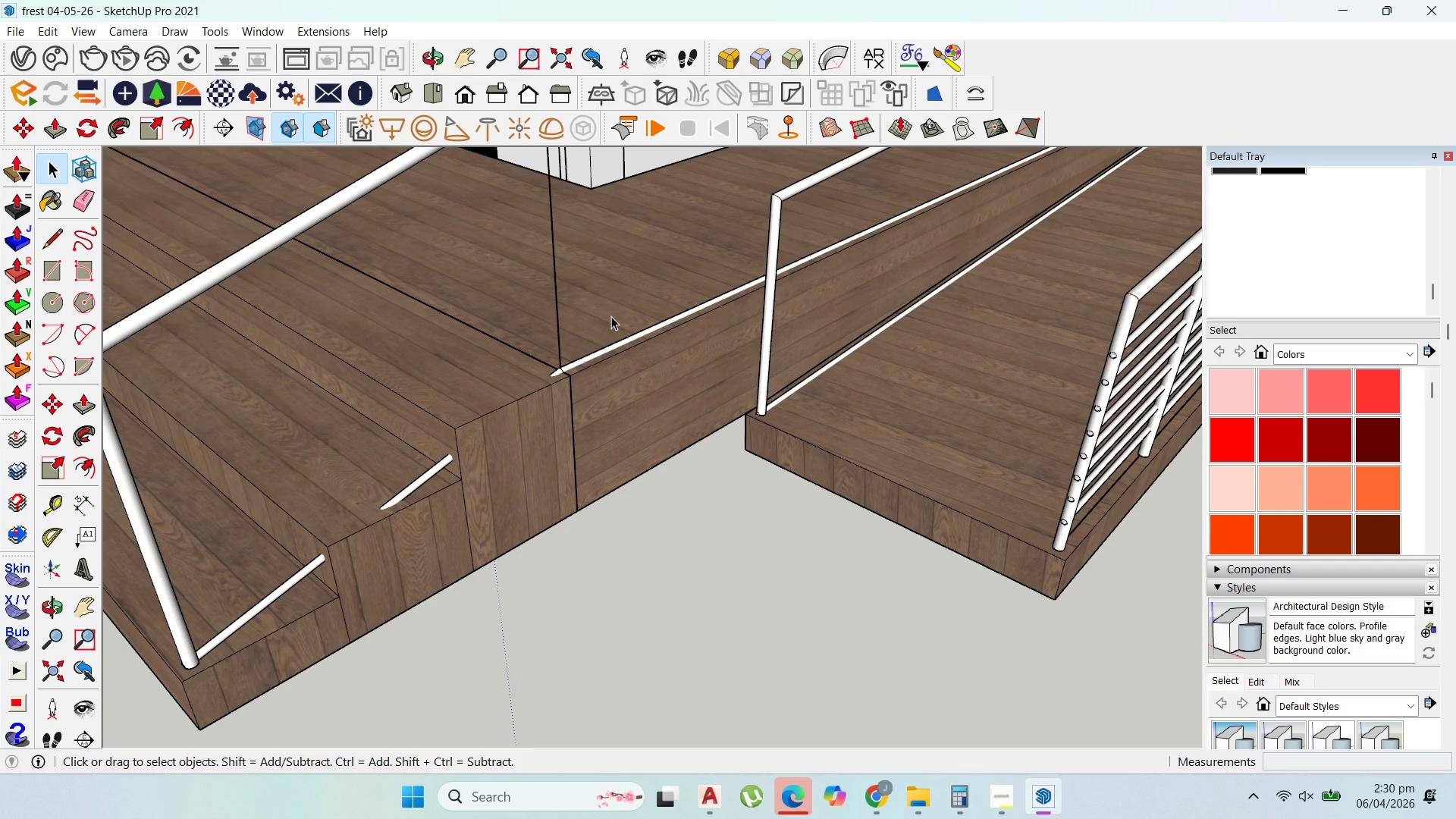 
right_click([611, 316])
 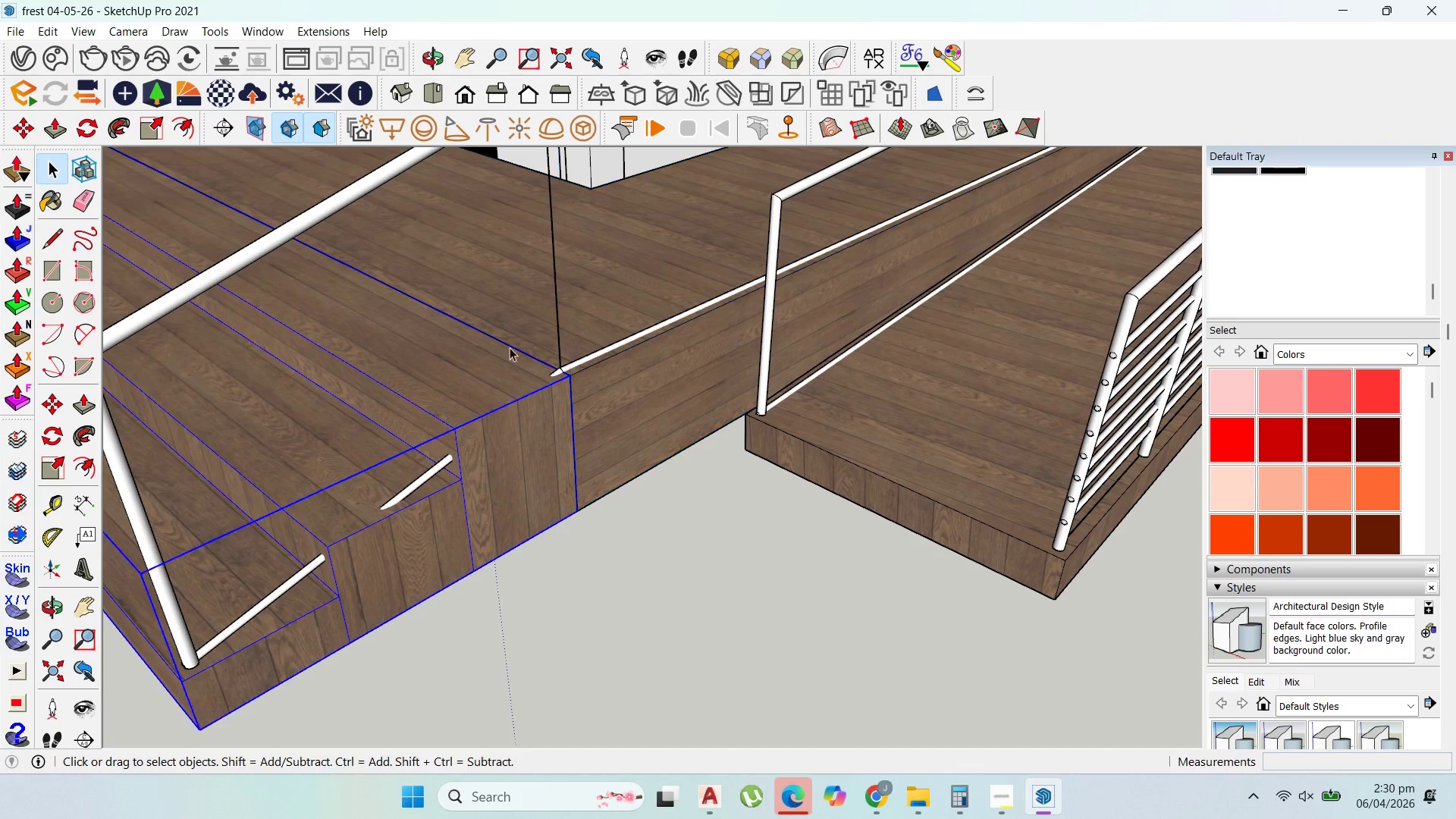 
scroll: coordinate [756, 558], scroll_direction: down, amount: 9.0
 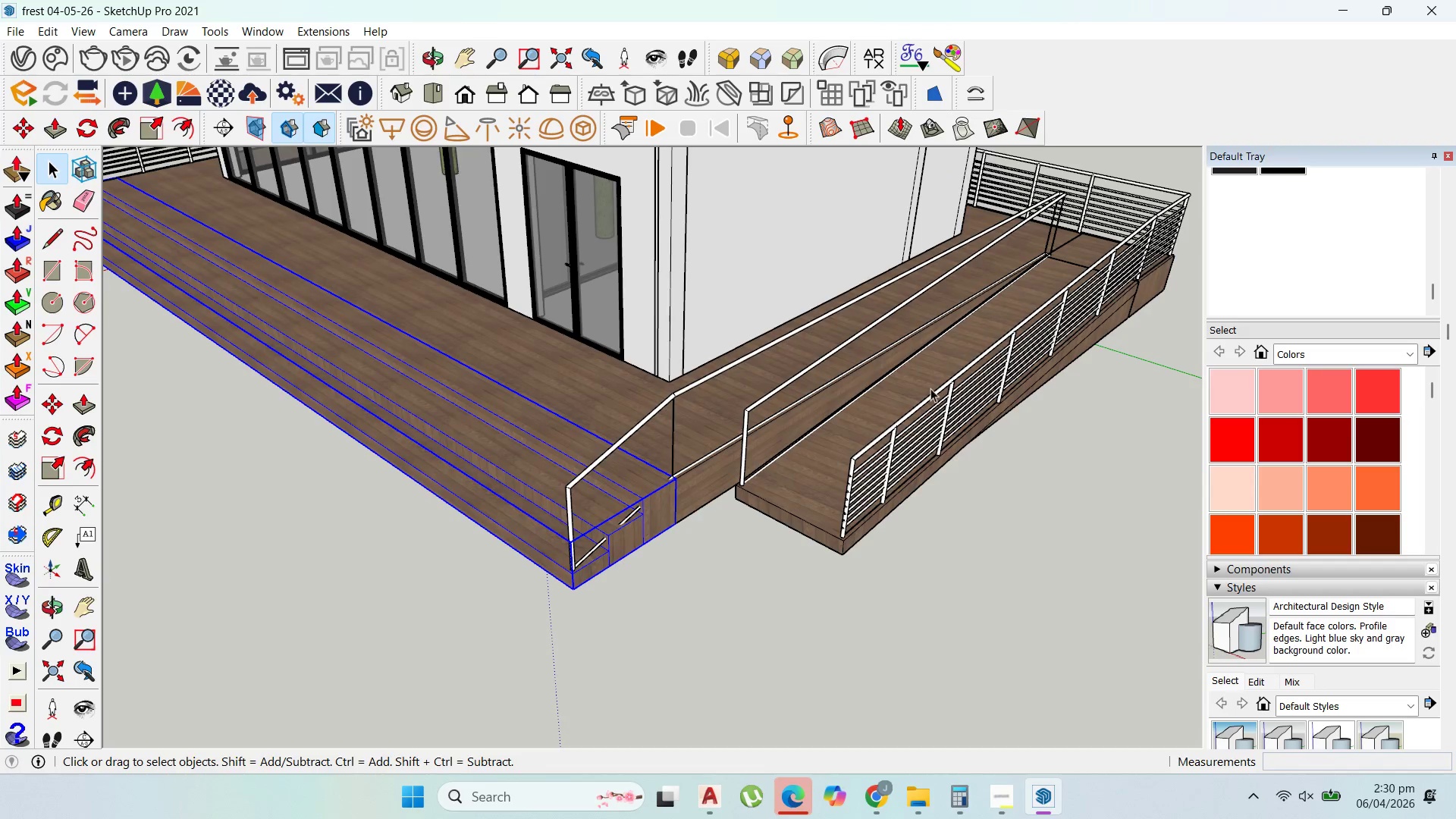 
scroll: coordinate [1043, 269], scroll_direction: up, amount: 5.0
 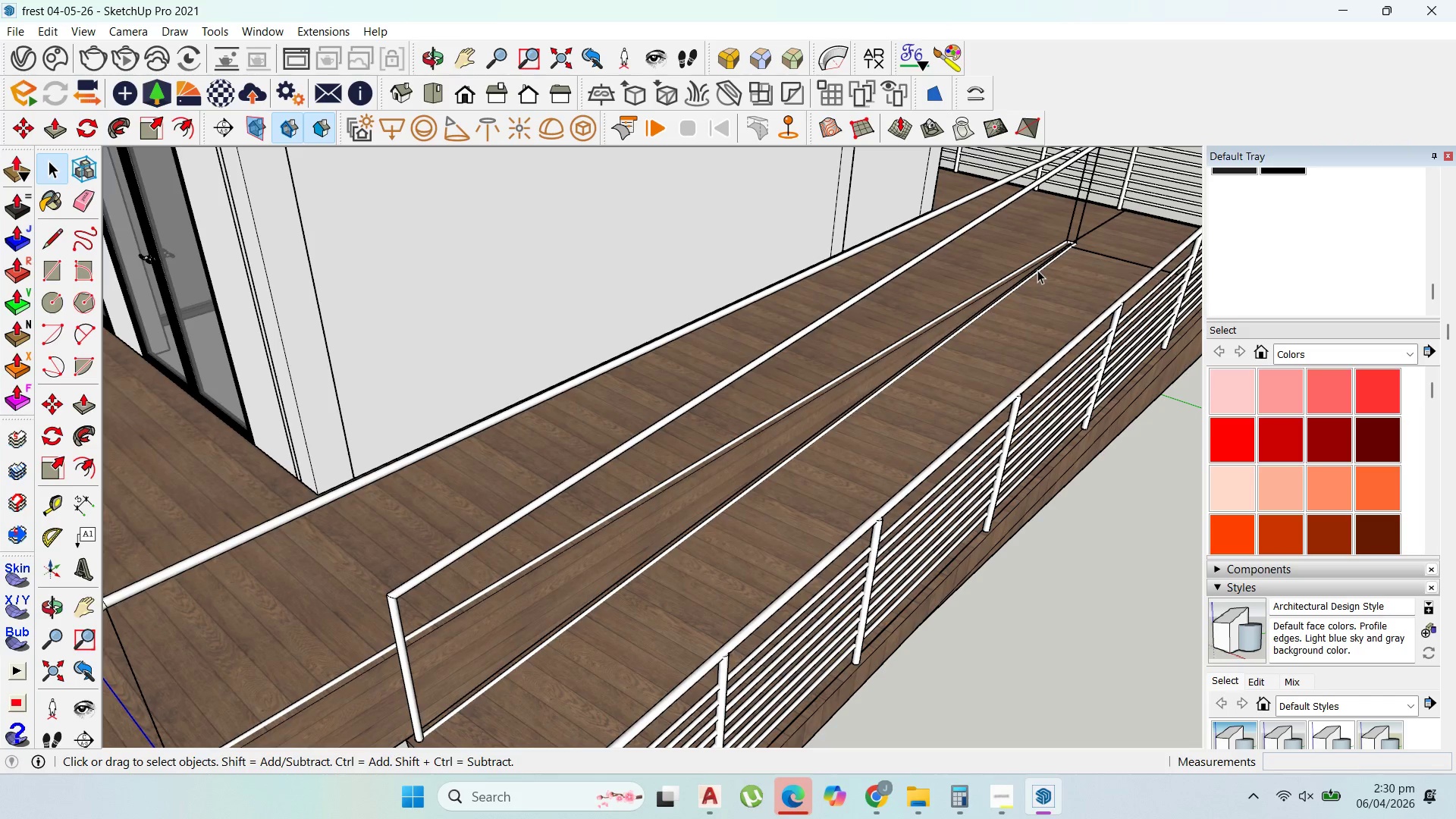 
left_click([1037, 270])
 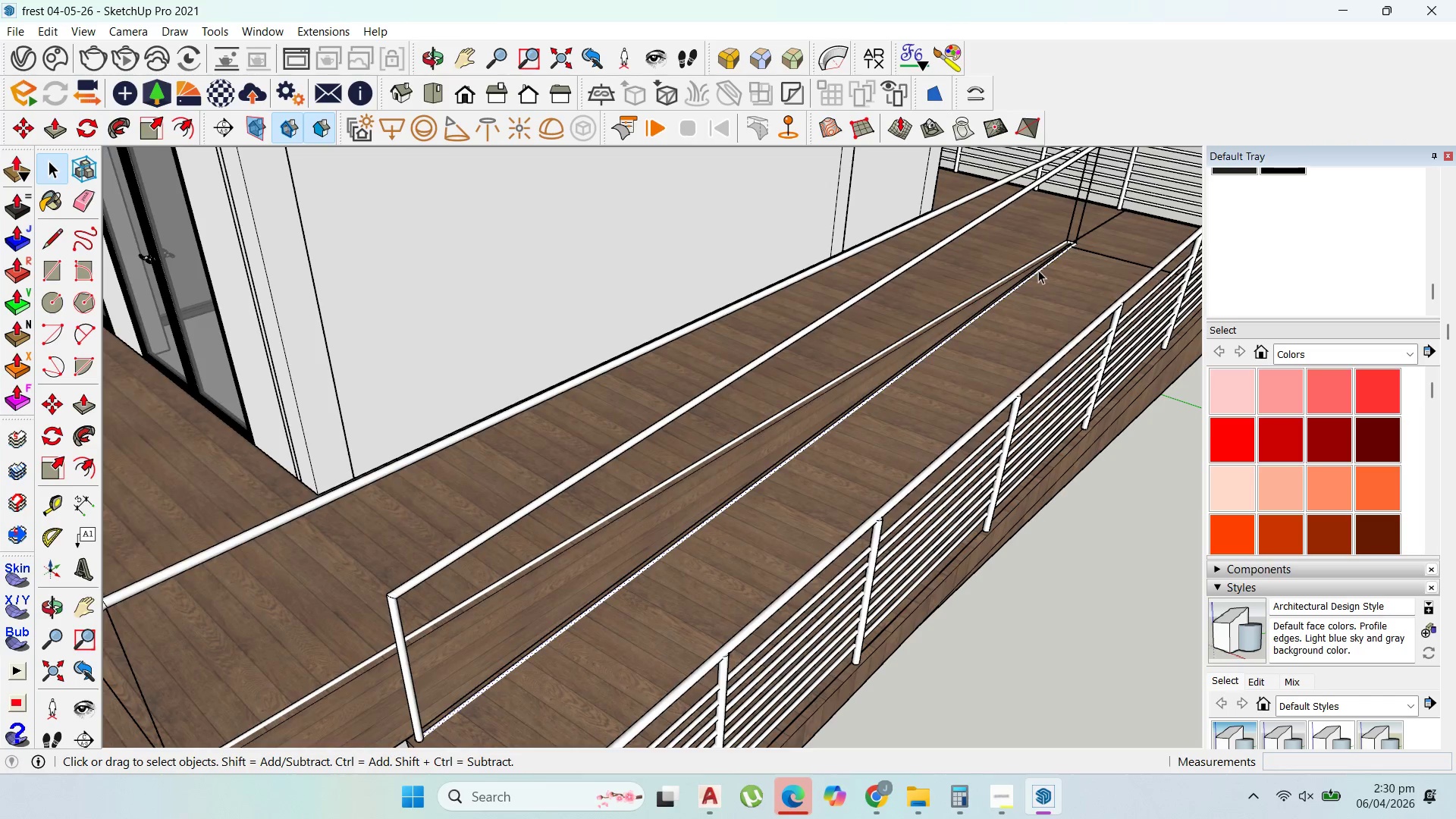 
scroll: coordinate [1040, 270], scroll_direction: down, amount: 3.0
 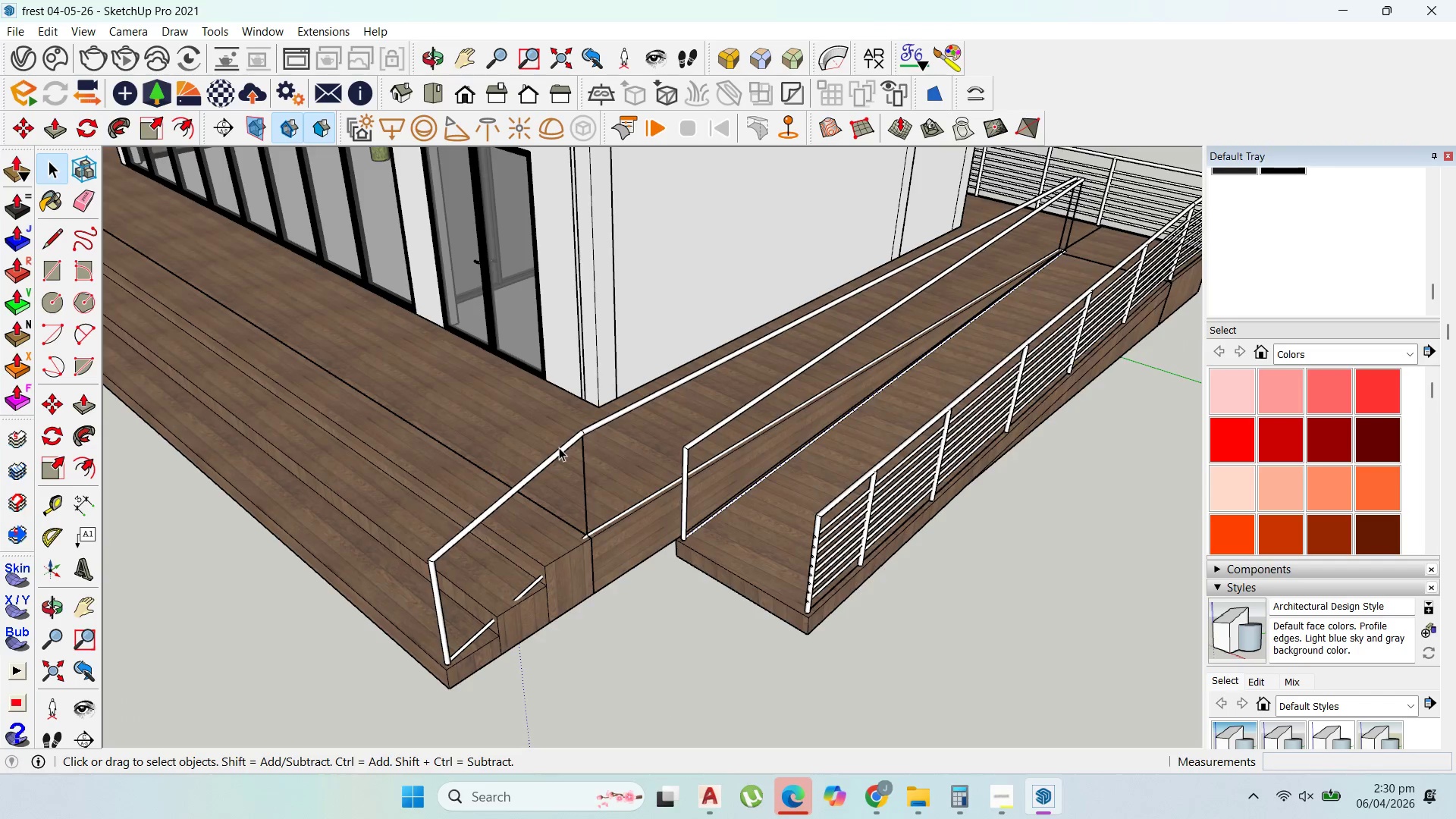 
scroll: coordinate [1025, 255], scroll_direction: up, amount: 3.0
 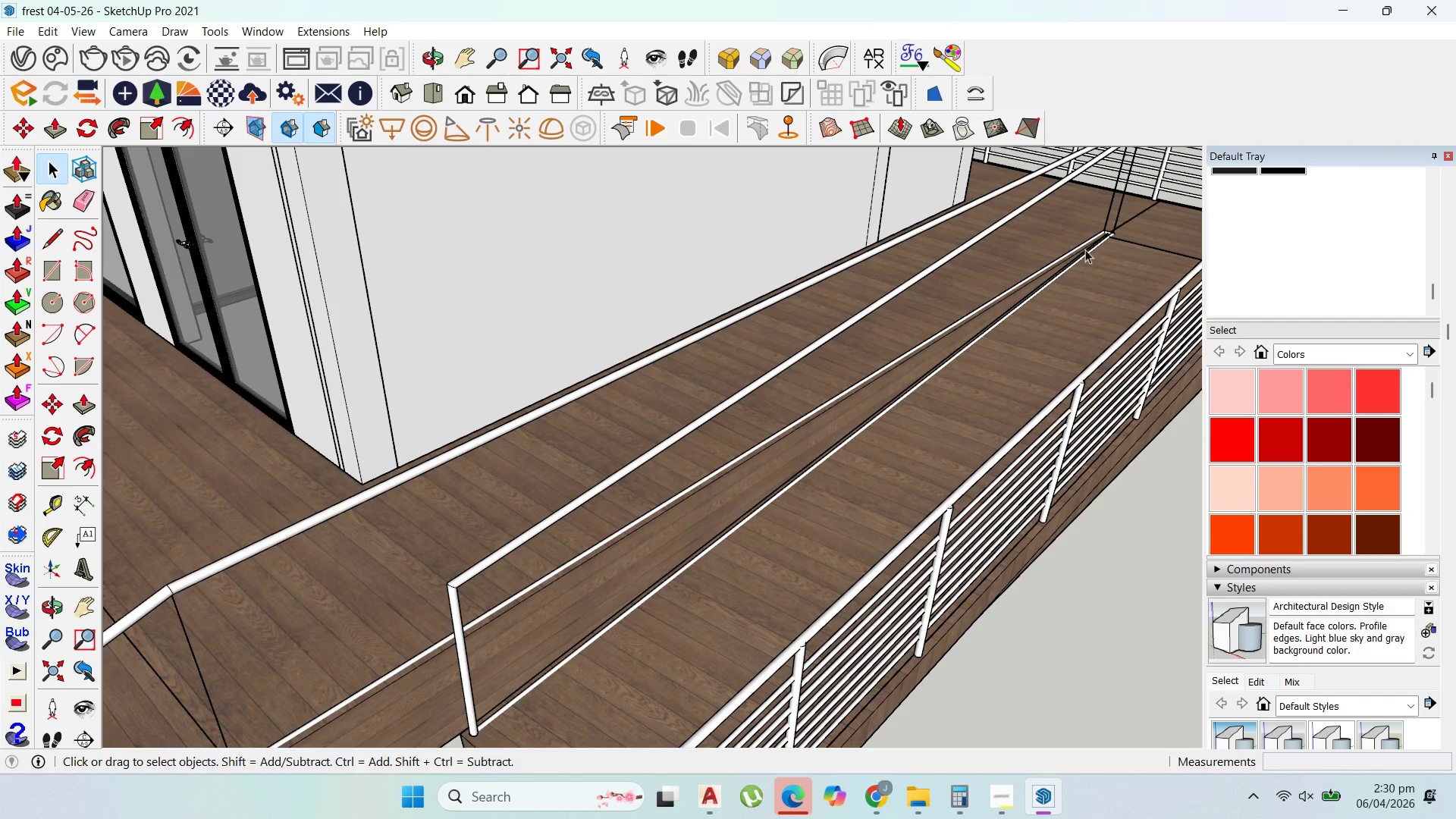 
key(Escape)
 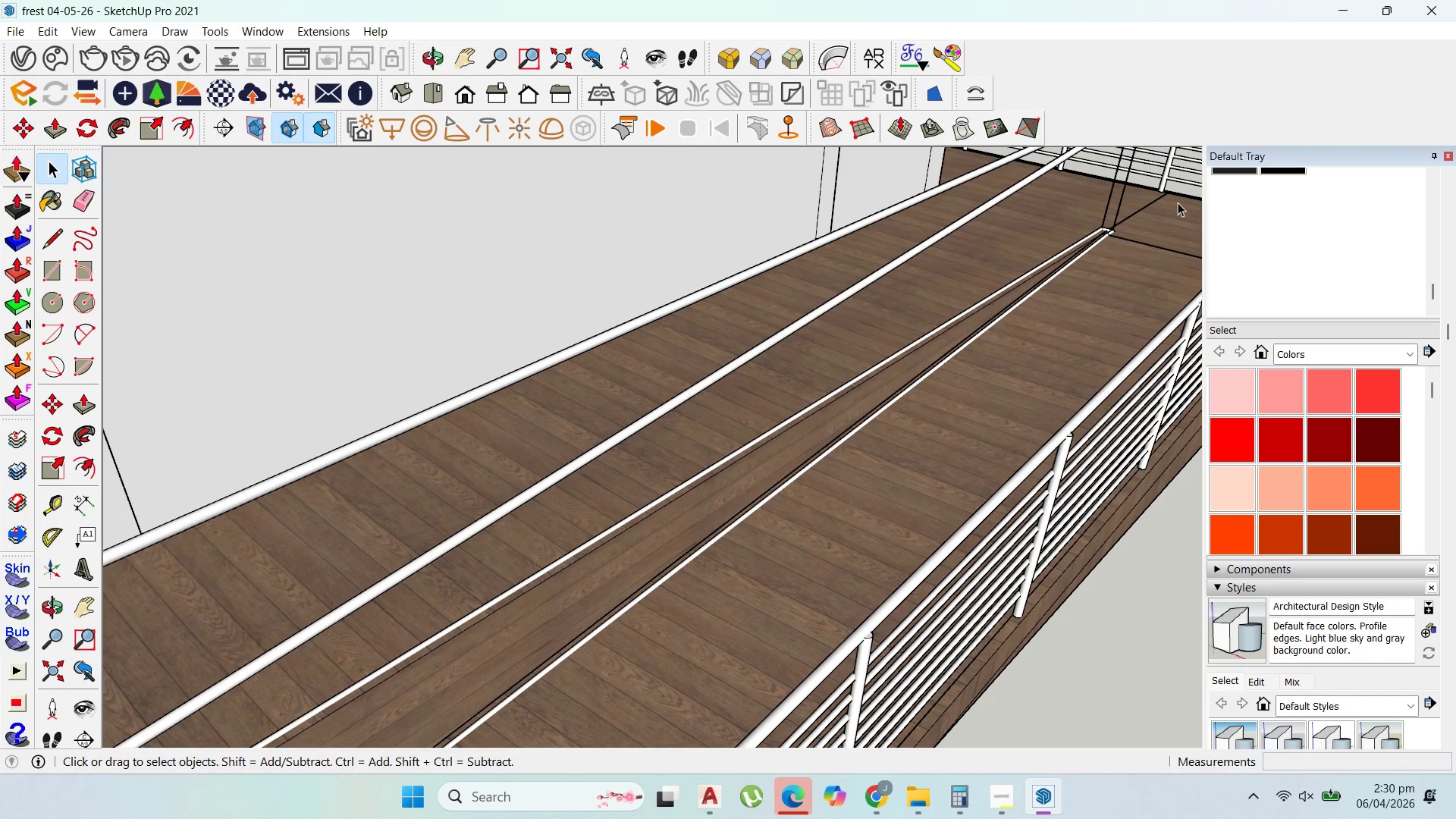 
scroll: coordinate [1117, 247], scroll_direction: up, amount: 2.0
 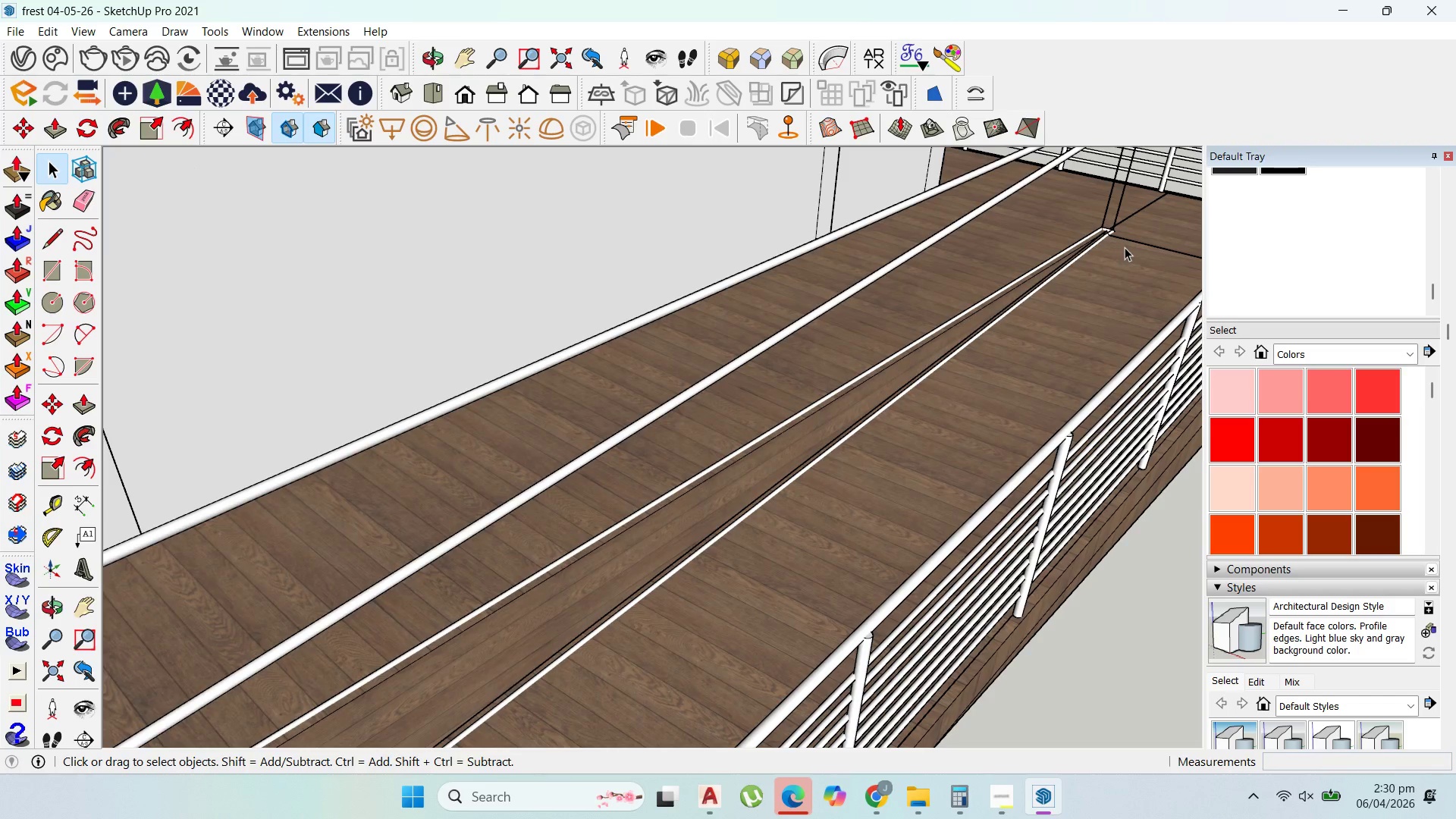 
key(Escape)
 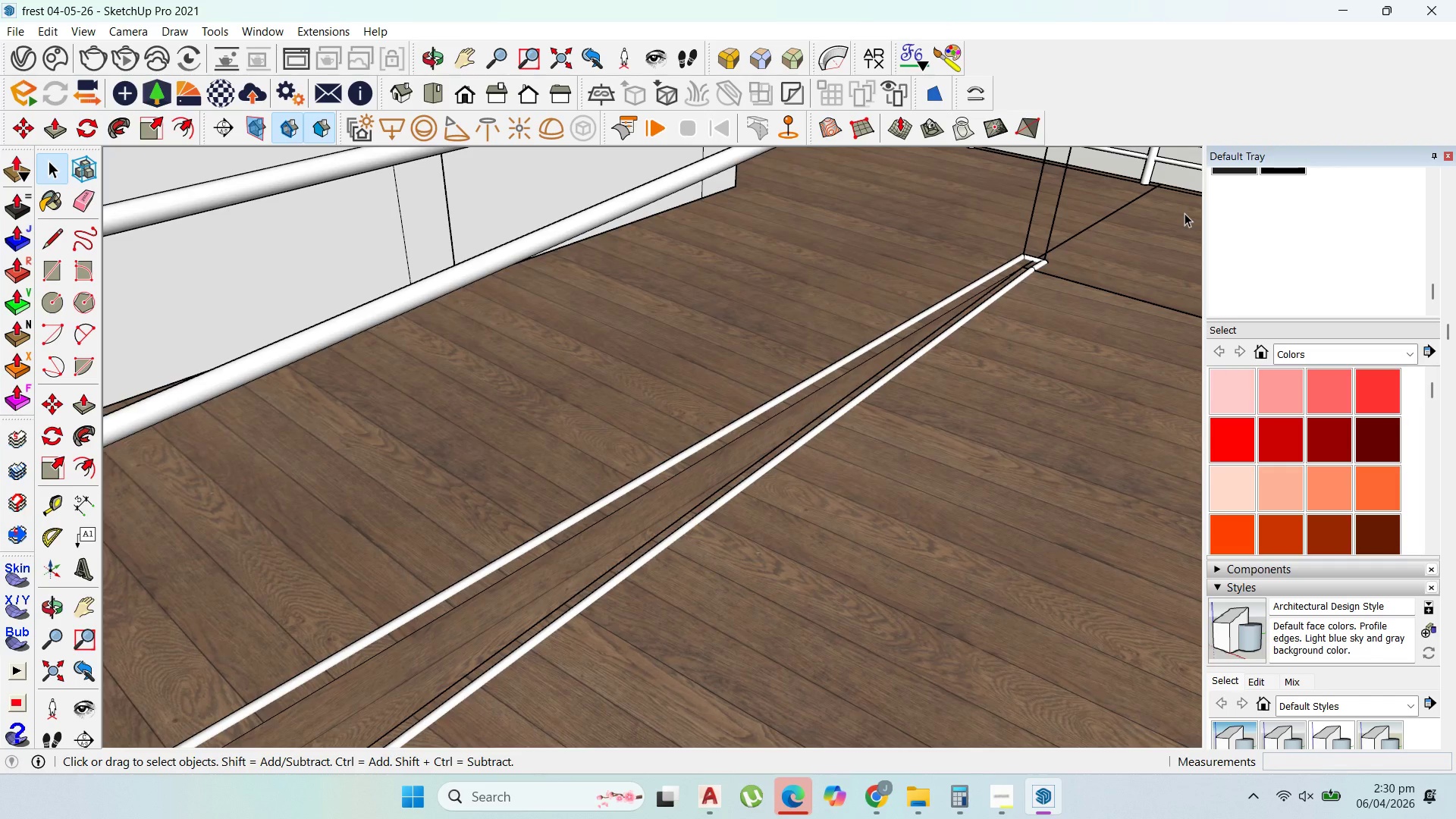 
scroll: coordinate [1165, 252], scroll_direction: up, amount: 10.0
 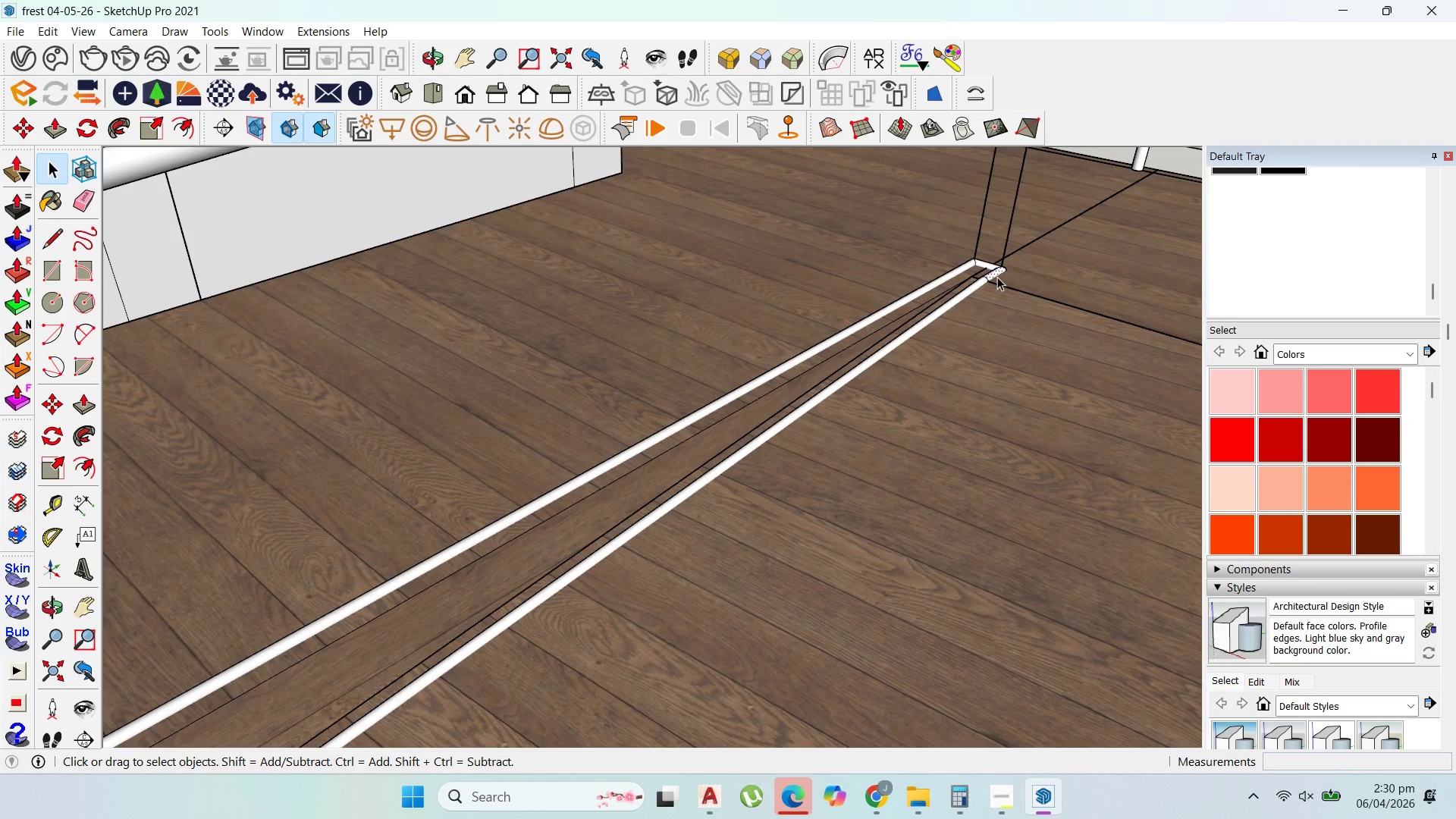 
left_click([997, 277])
 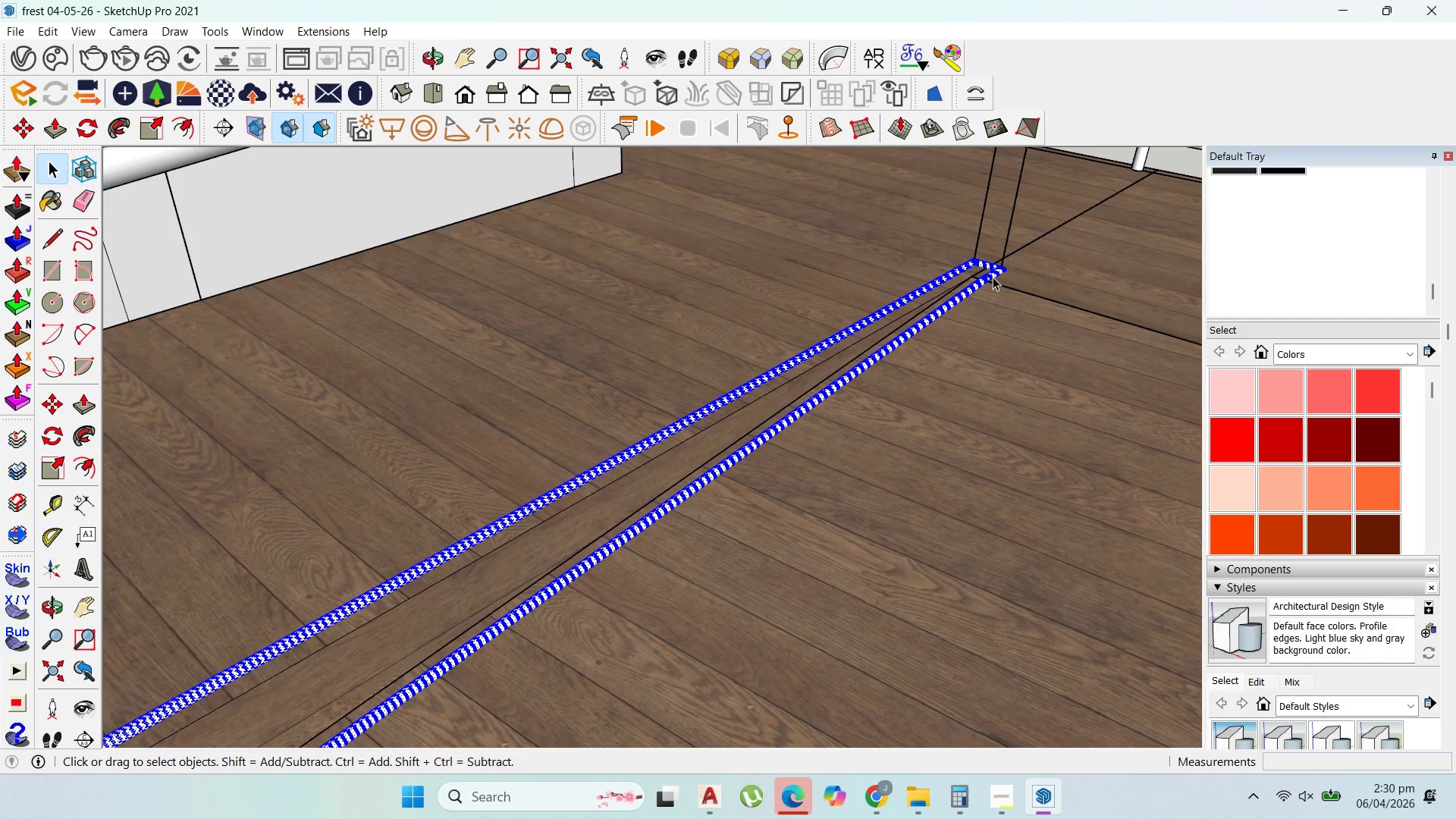 
triple_click([993, 277])
 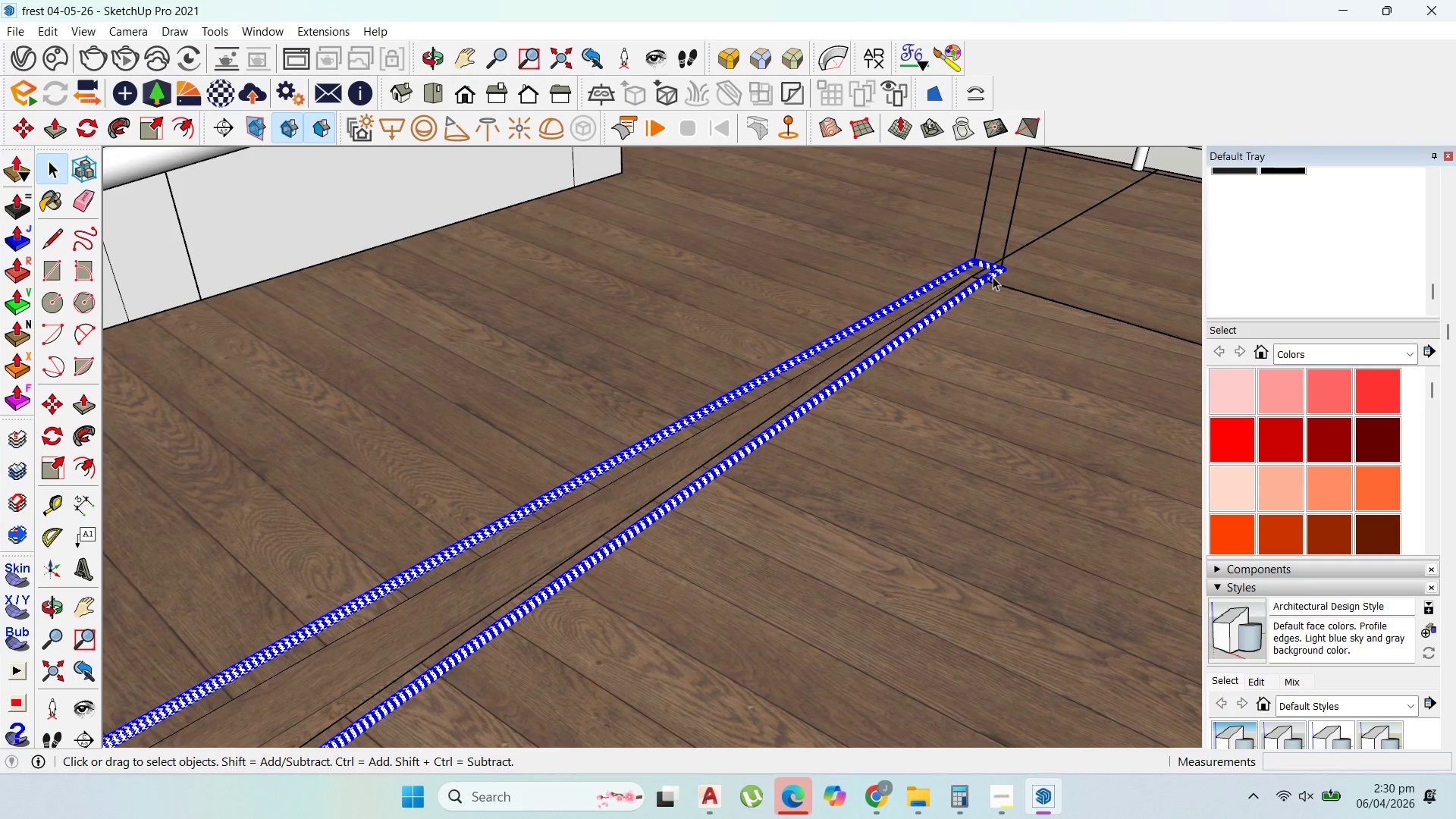 
triple_click([993, 277])
 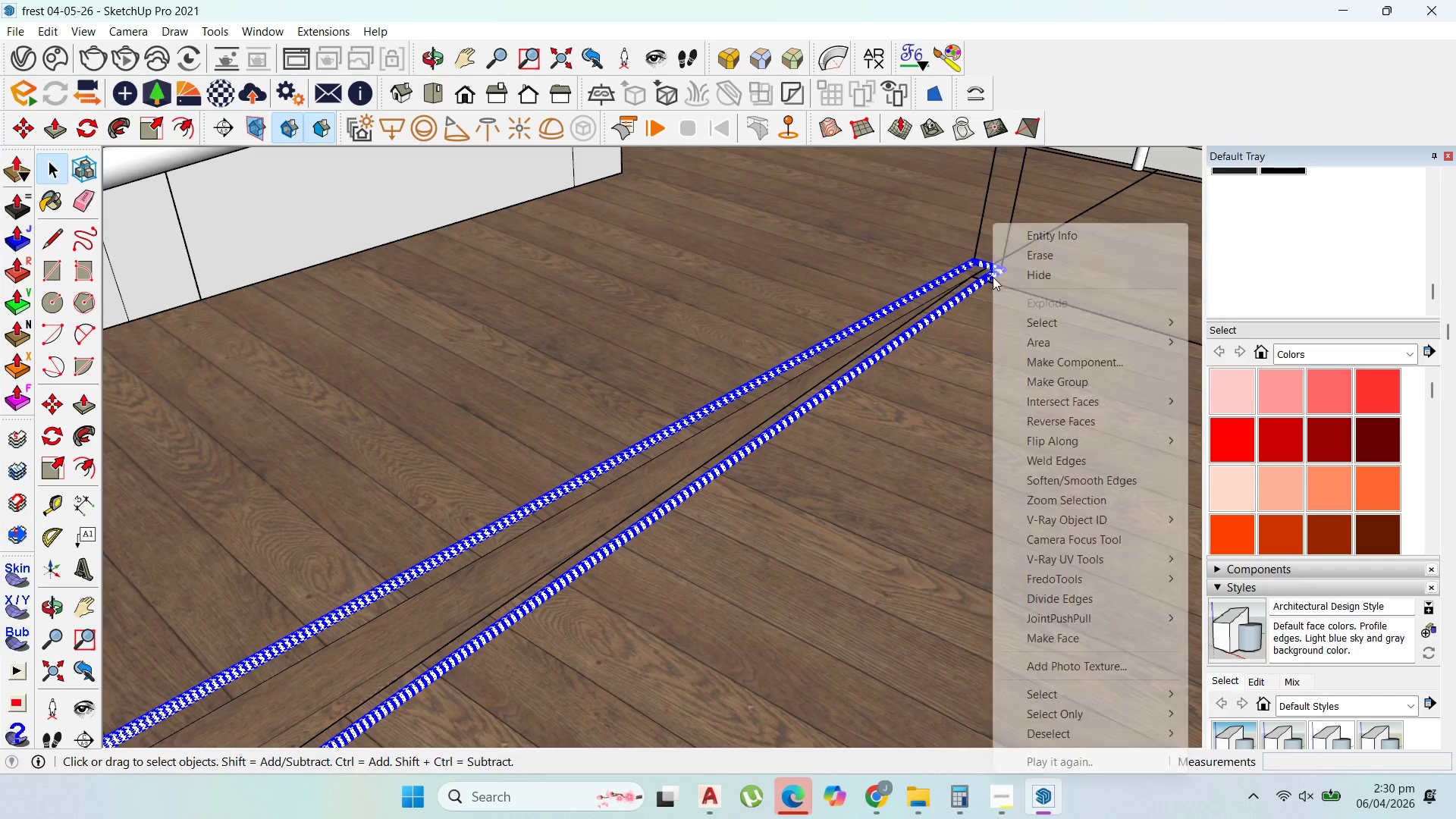 
right_click([993, 277])
 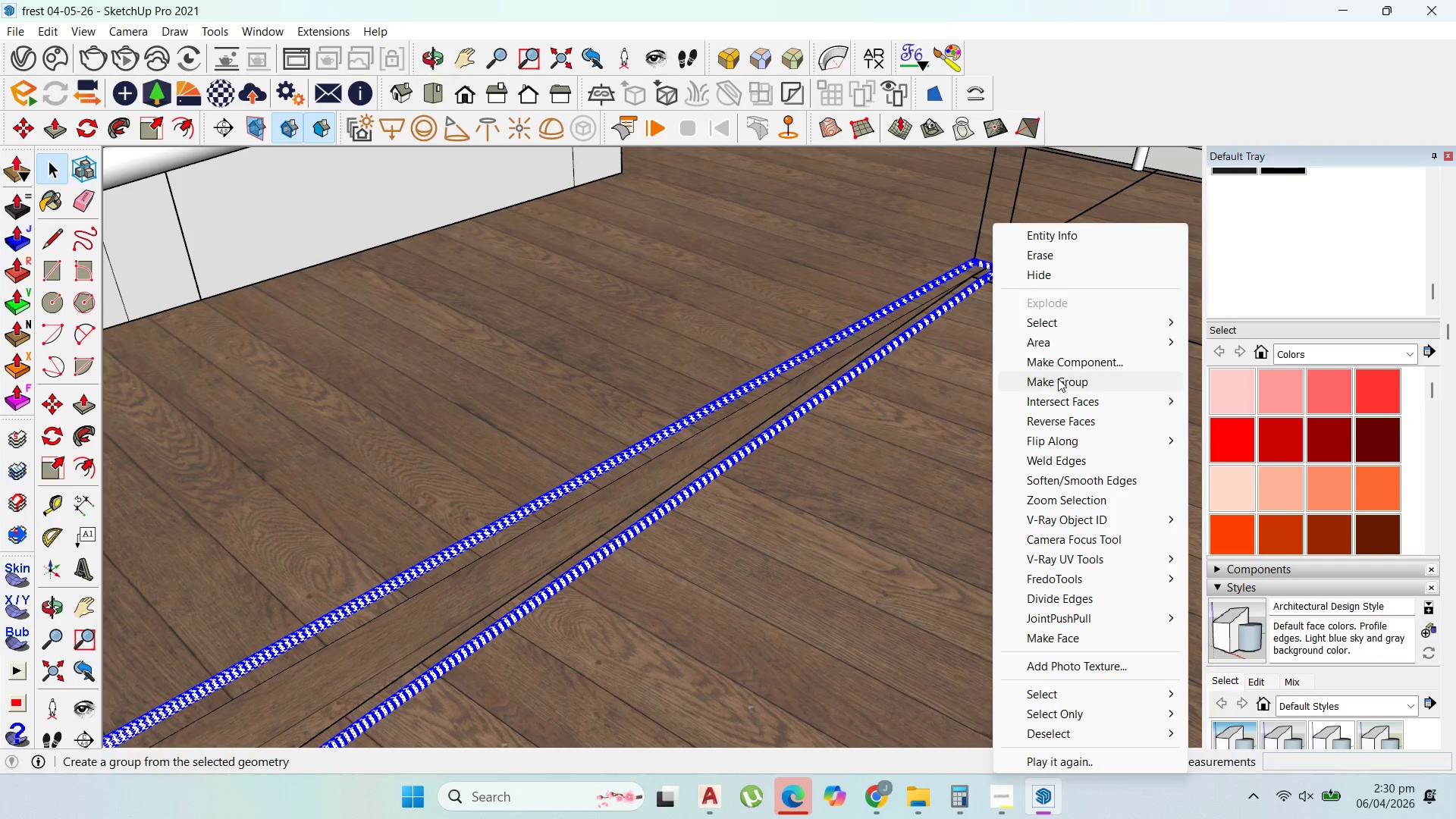 
left_click([1059, 378])
 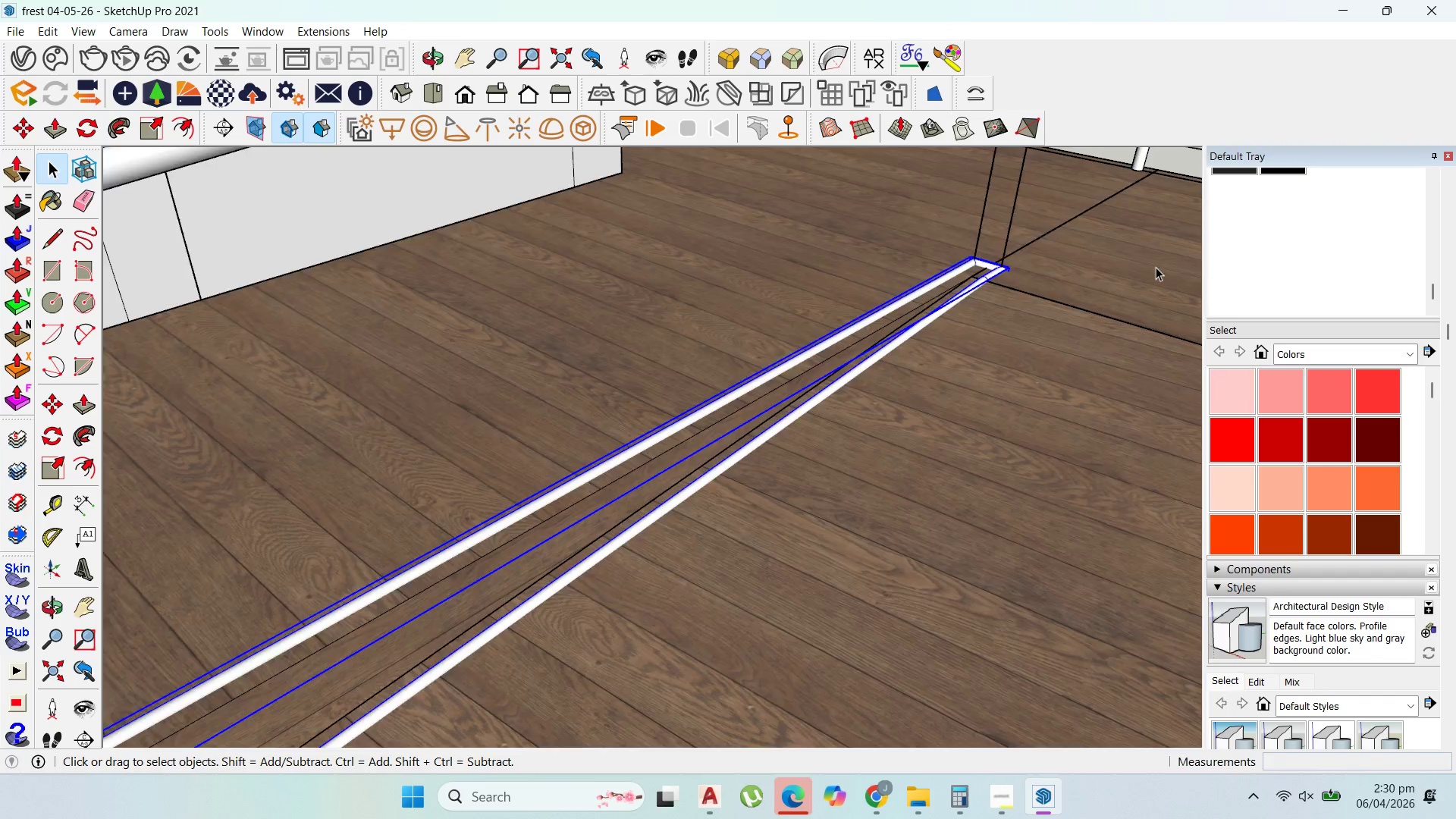 
scroll: coordinate [1078, 272], scroll_direction: down, amount: 3.0
 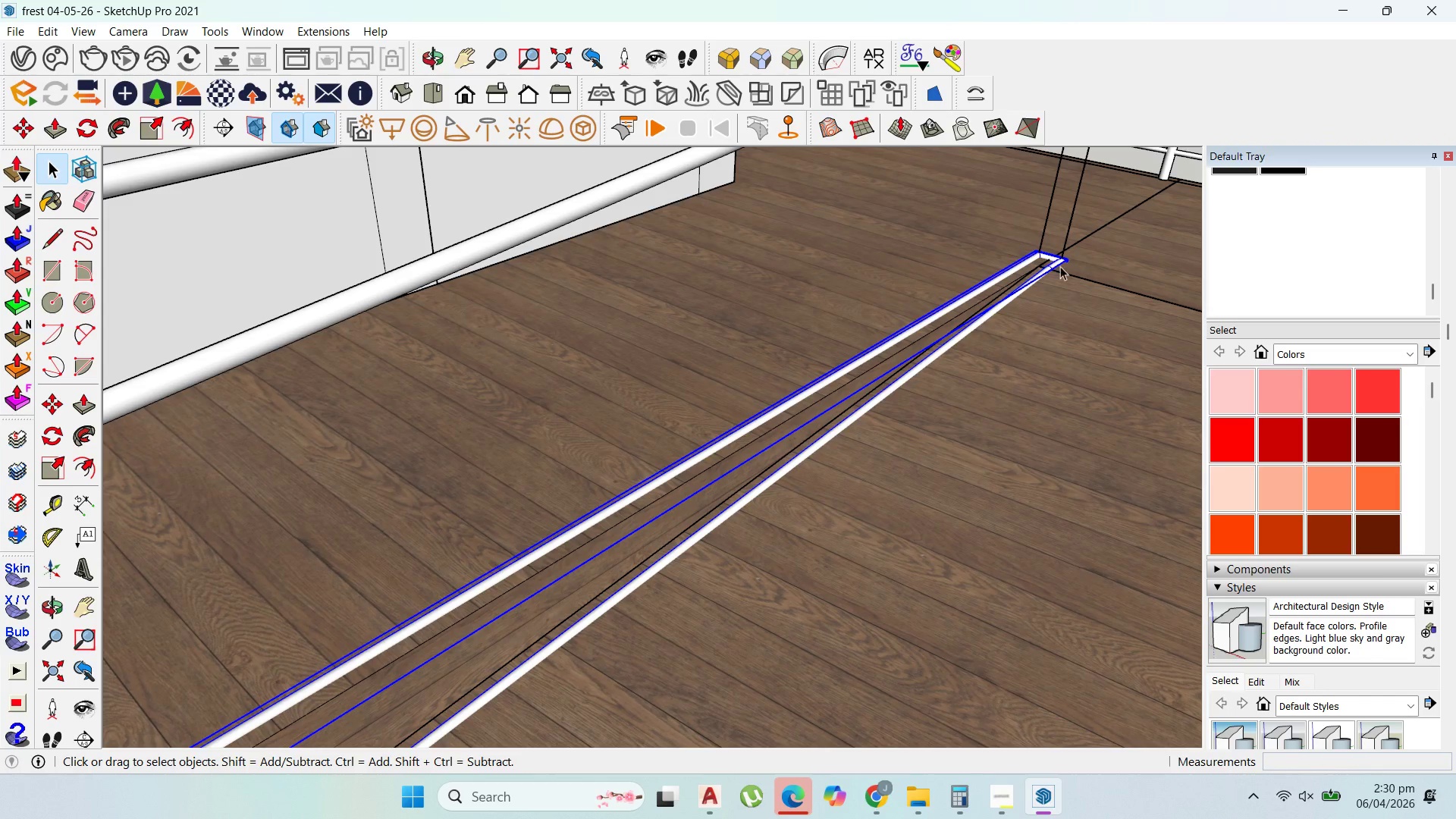 
key(M)
 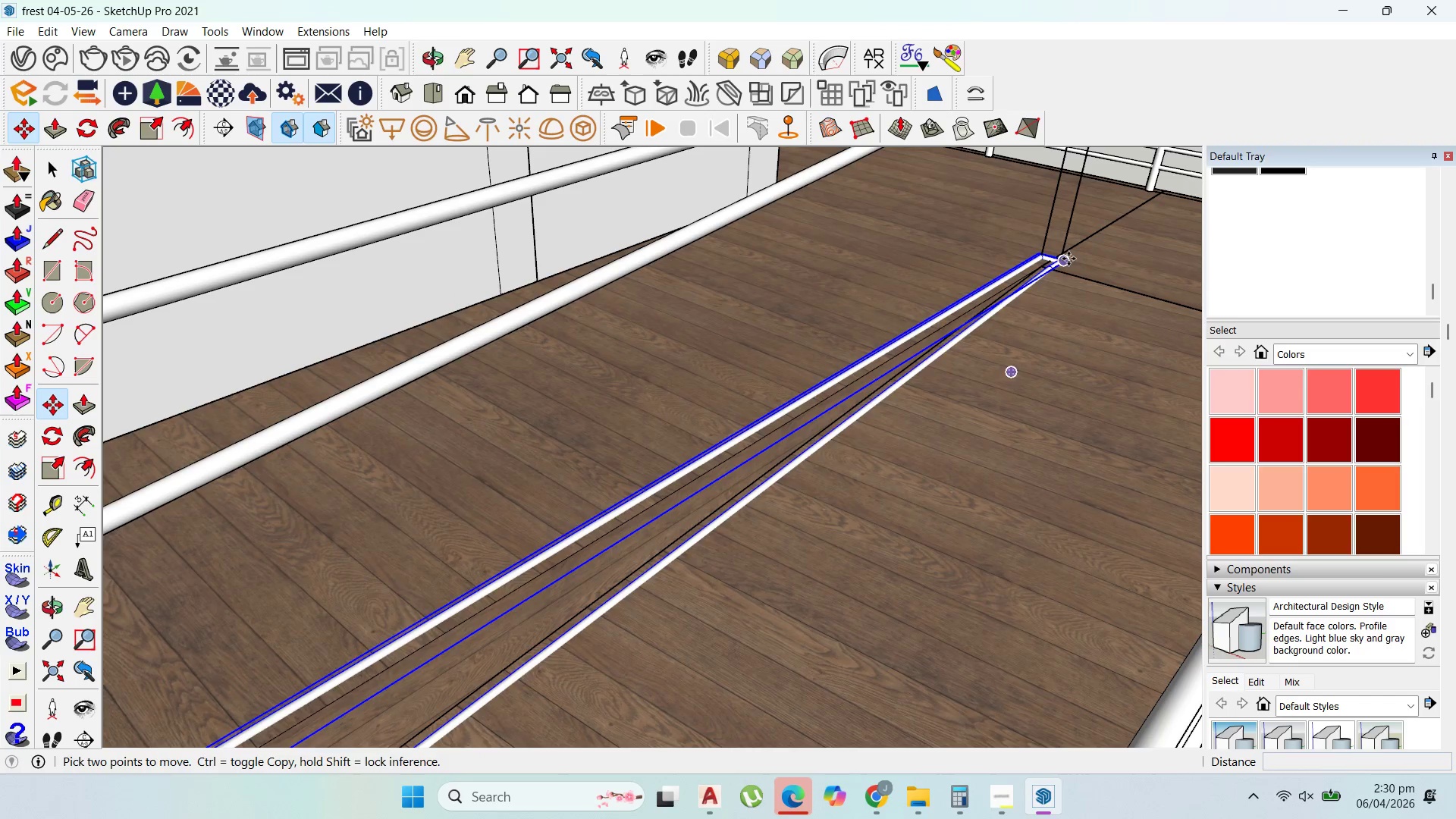 
scroll: coordinate [1056, 270], scroll_direction: down, amount: 1.0
 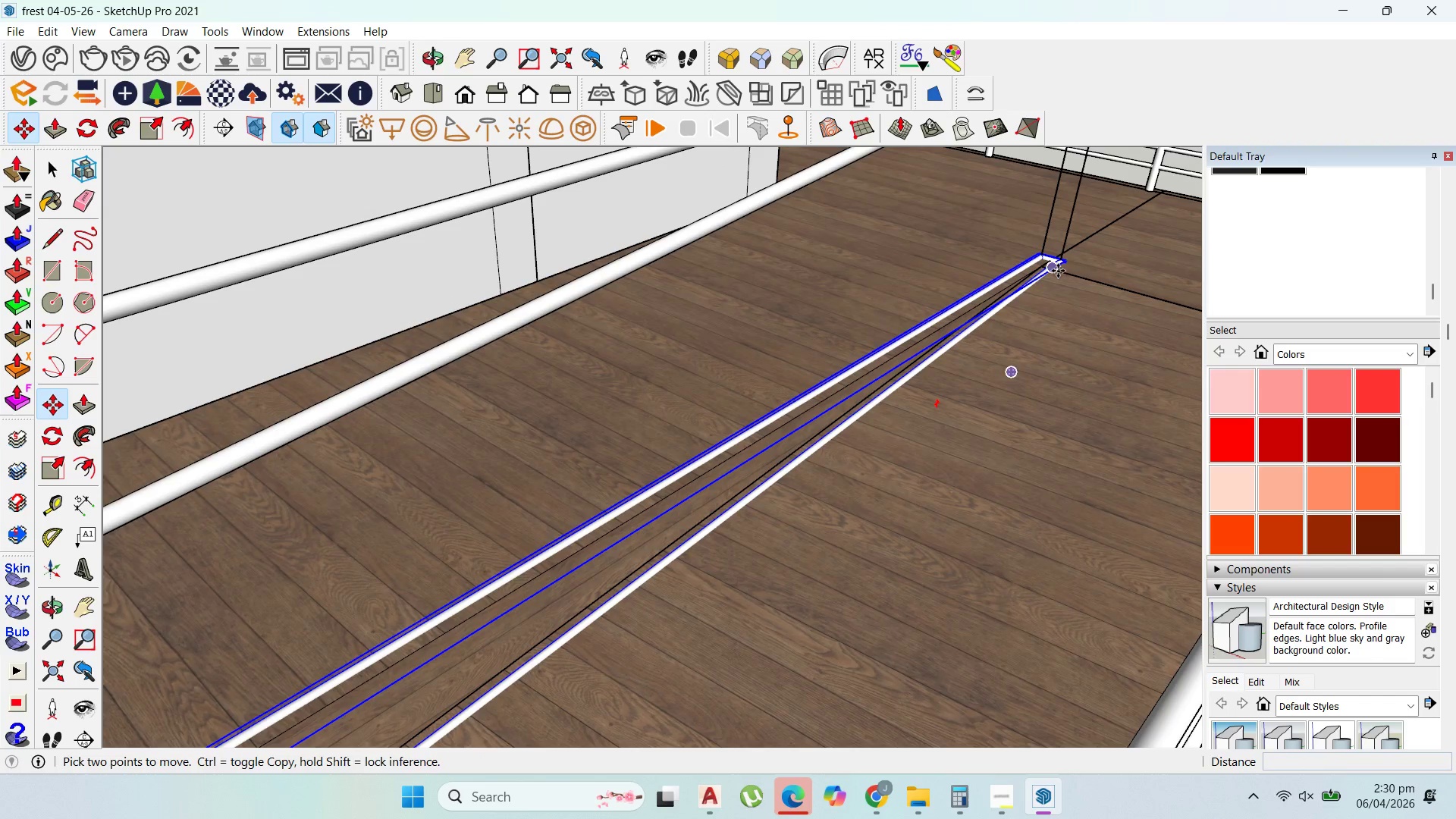 
left_click([1068, 259])
 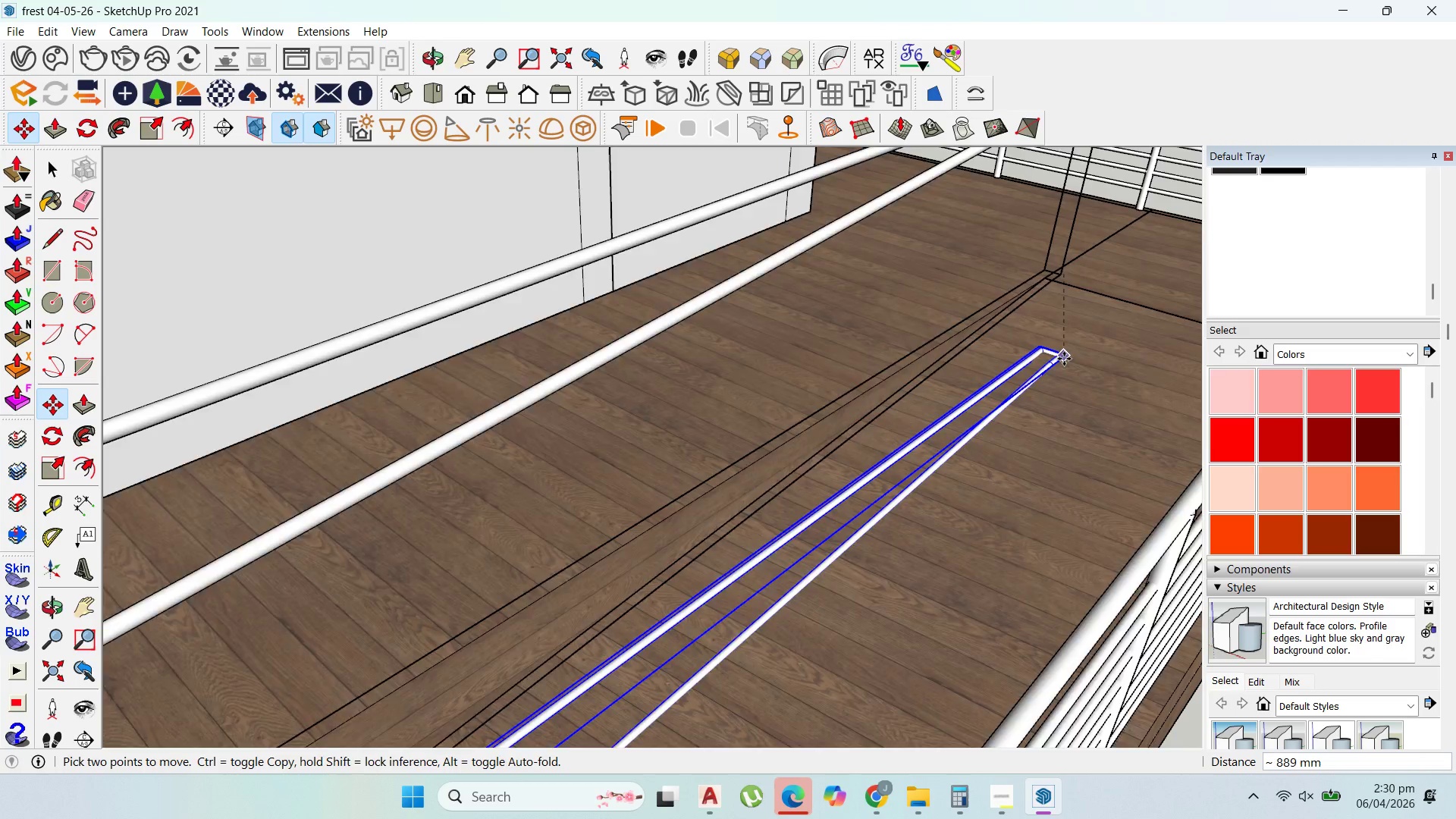 
scroll: coordinate [1063, 360], scroll_direction: down, amount: 8.0
 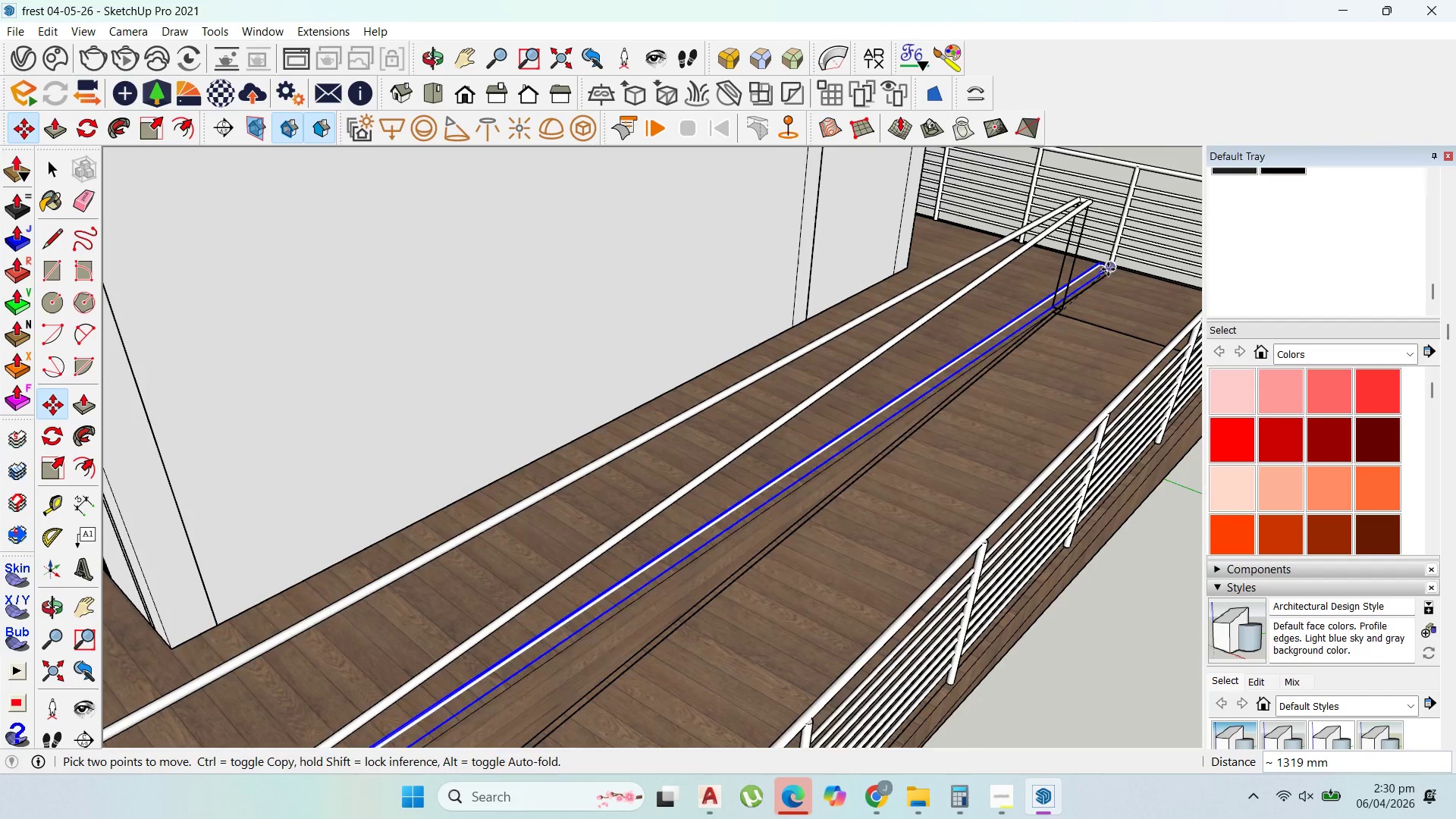 
scroll: coordinate [1068, 278], scroll_direction: up, amount: 5.0
 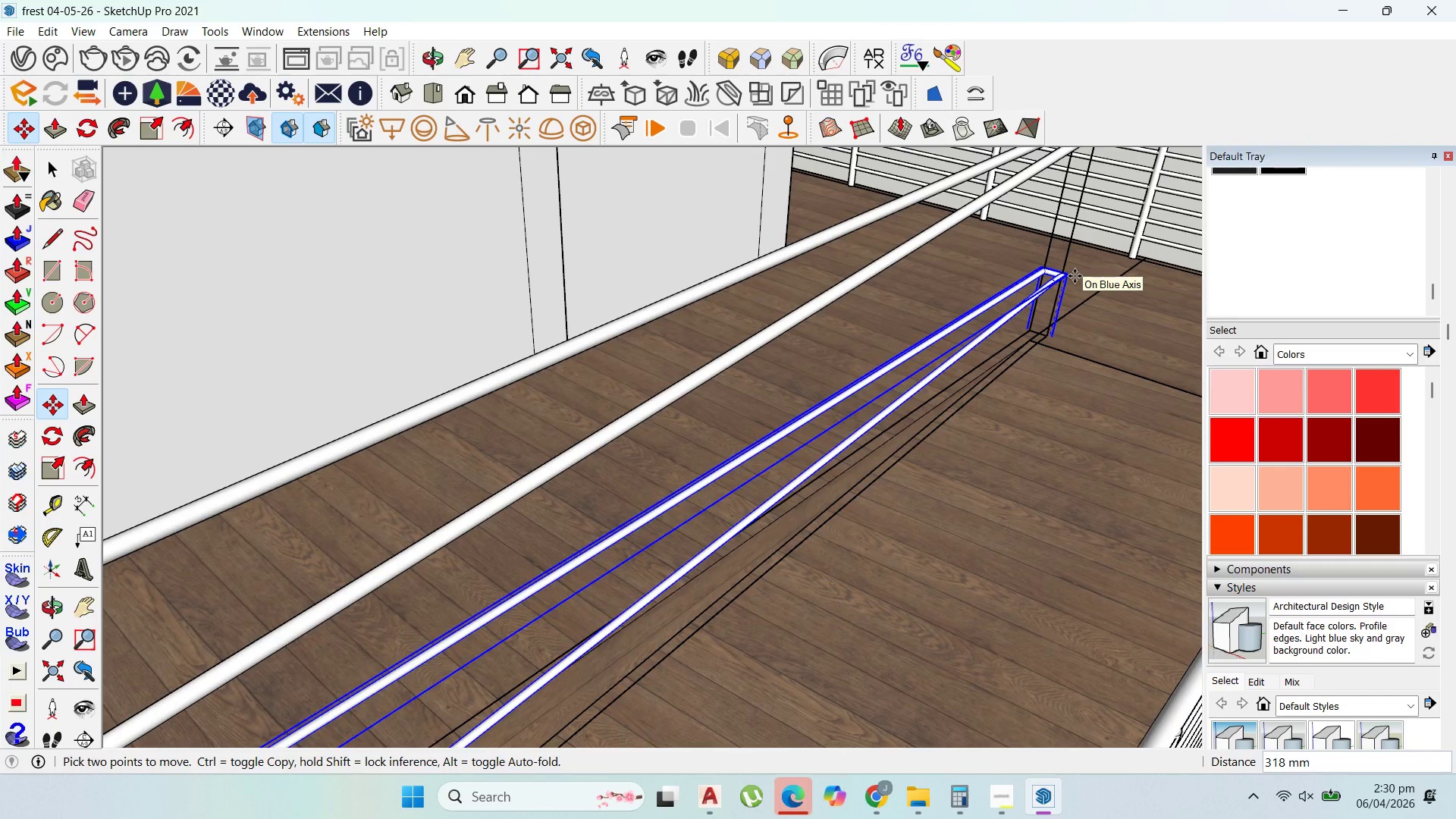 
key(ArrowUp)
 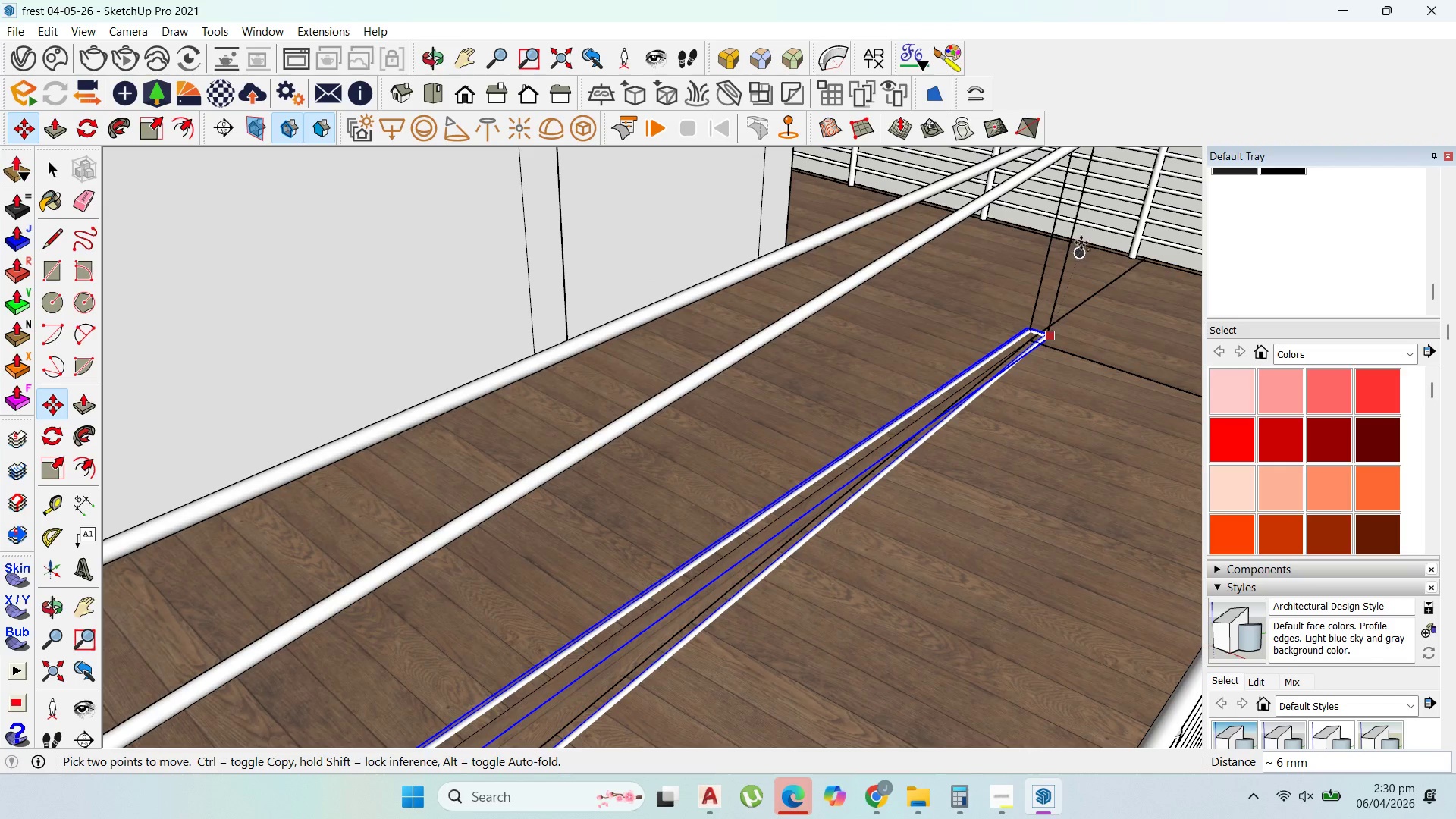 
scroll: coordinate [1087, 253], scroll_direction: down, amount: 6.0
 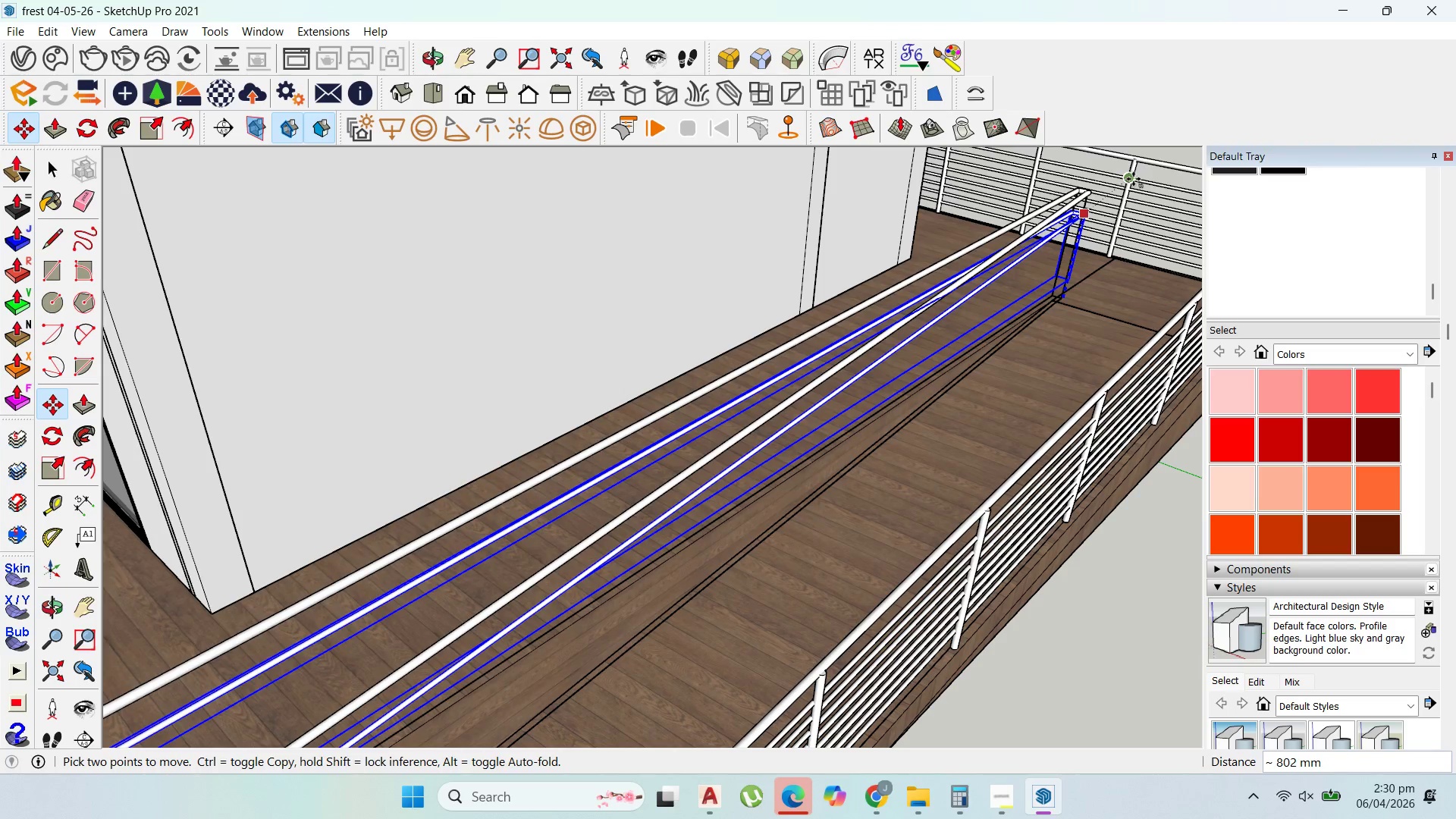 
left_click([1134, 179])
 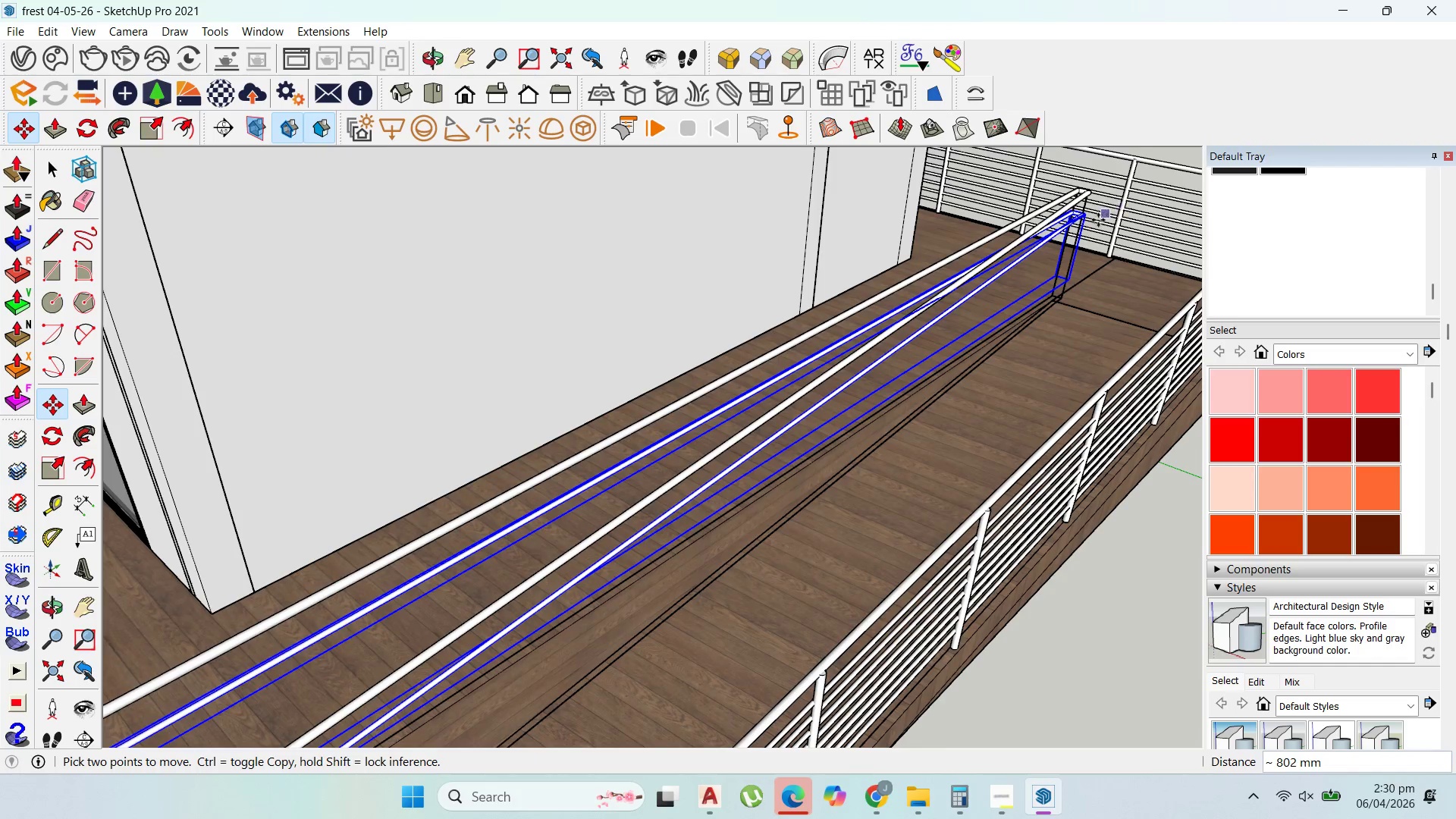 
scroll: coordinate [1091, 223], scroll_direction: up, amount: 1.0
 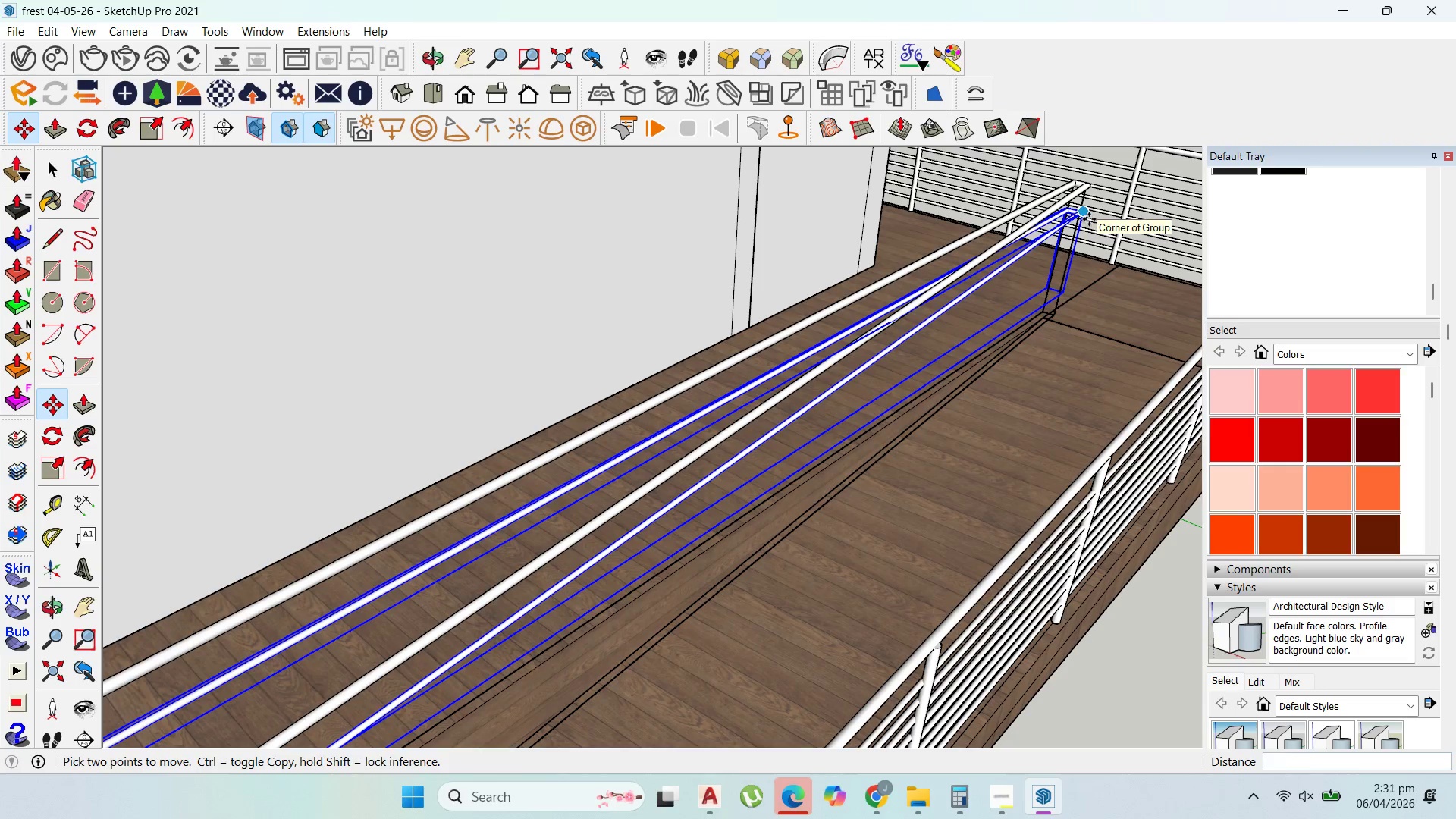 
key(Control+ControlLeft)
 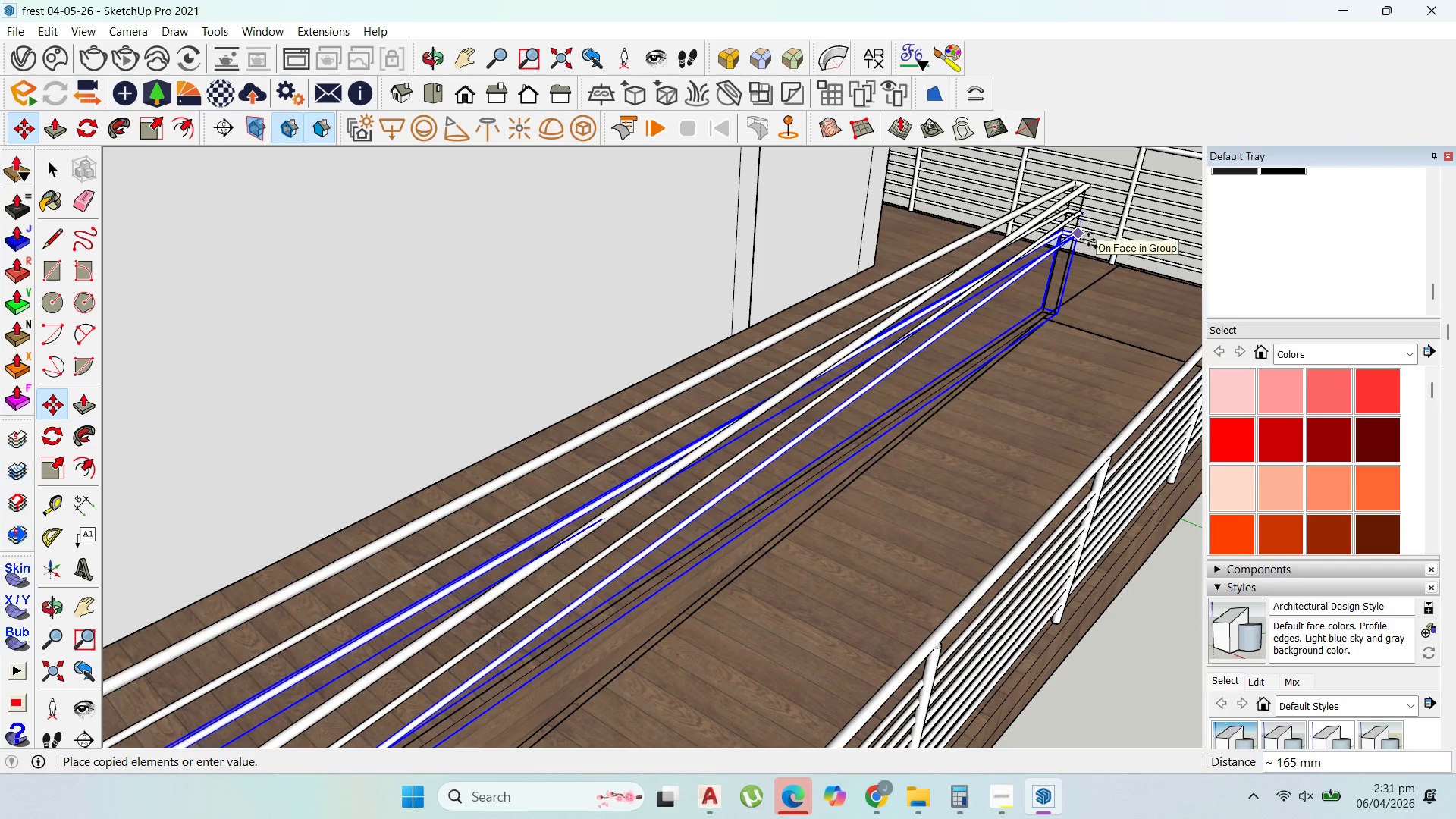 
scroll: coordinate [1088, 243], scroll_direction: up, amount: 3.0
 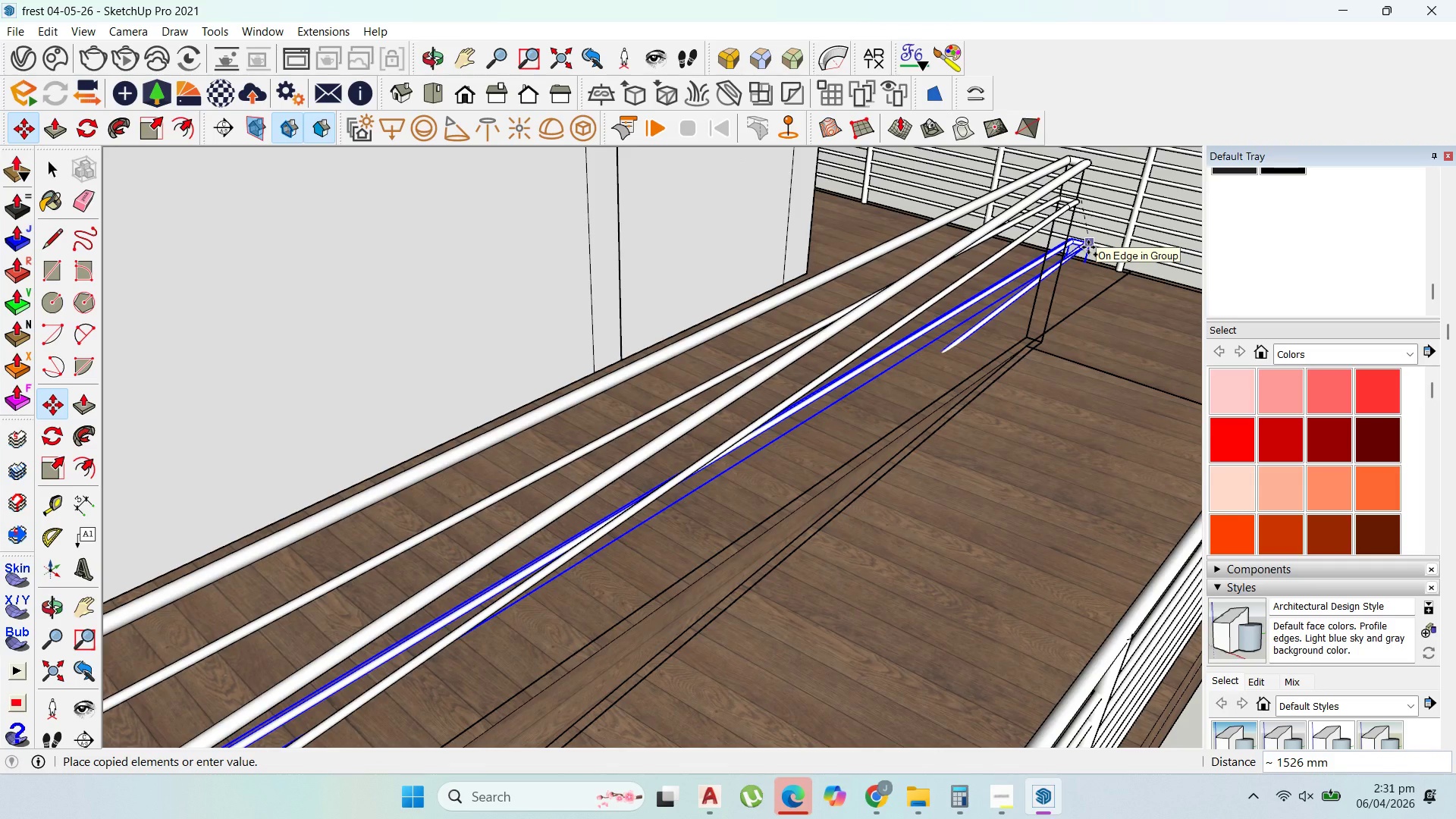 
wait(6.13)
 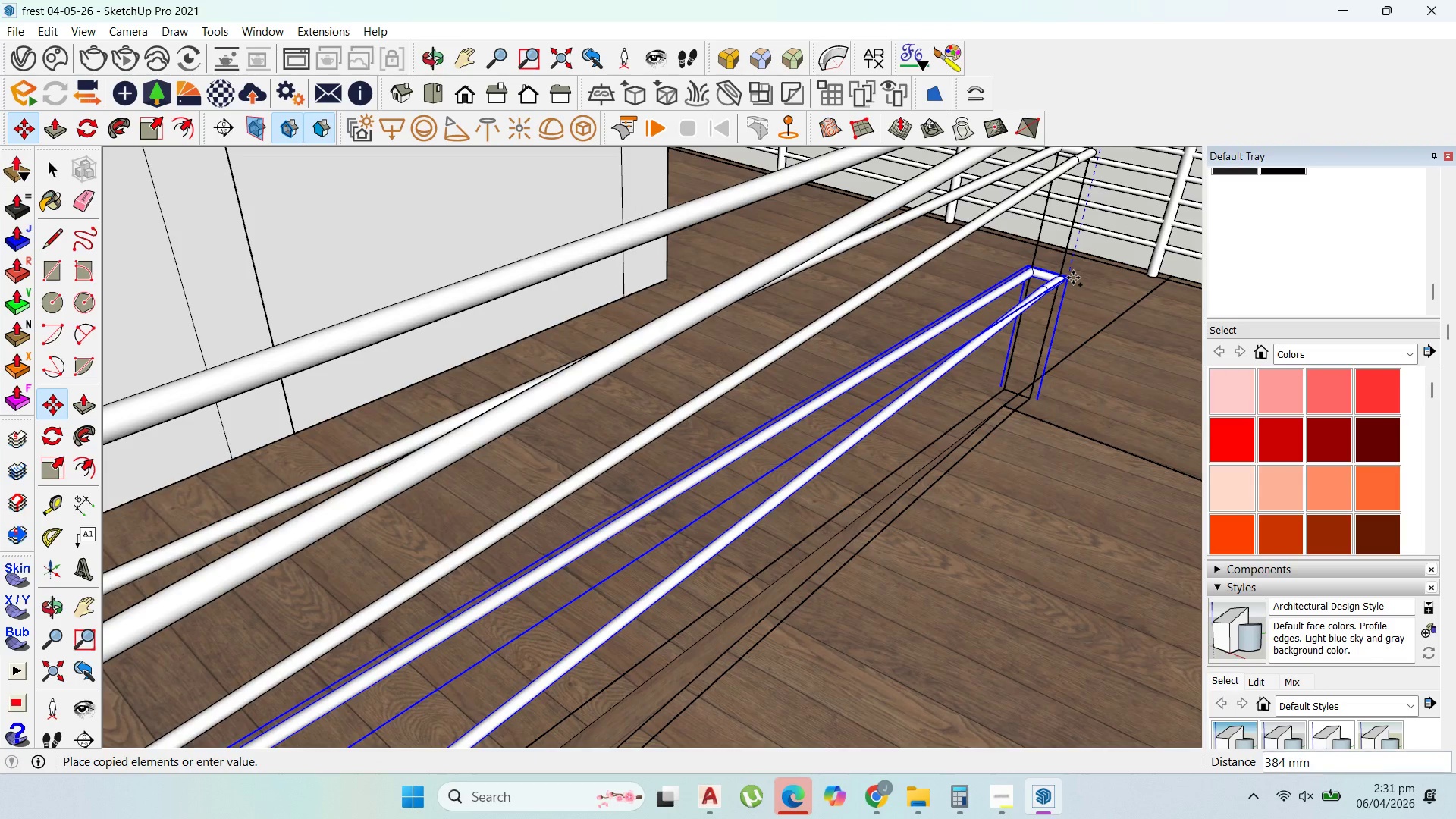 
hold_key(key=ShiftLeft, duration=1.5)
 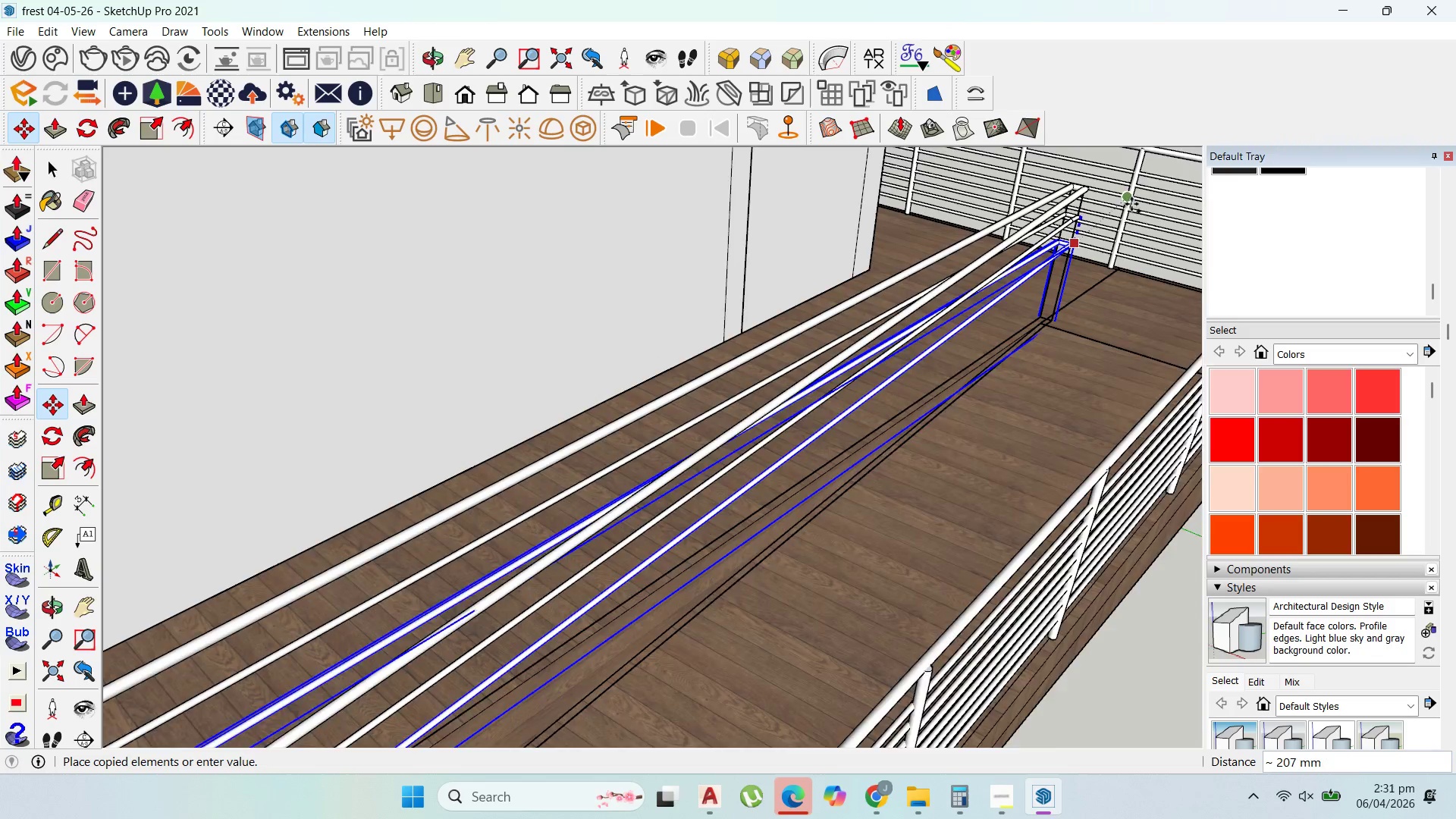 
scroll: coordinate [1072, 278], scroll_direction: up, amount: 5.0
 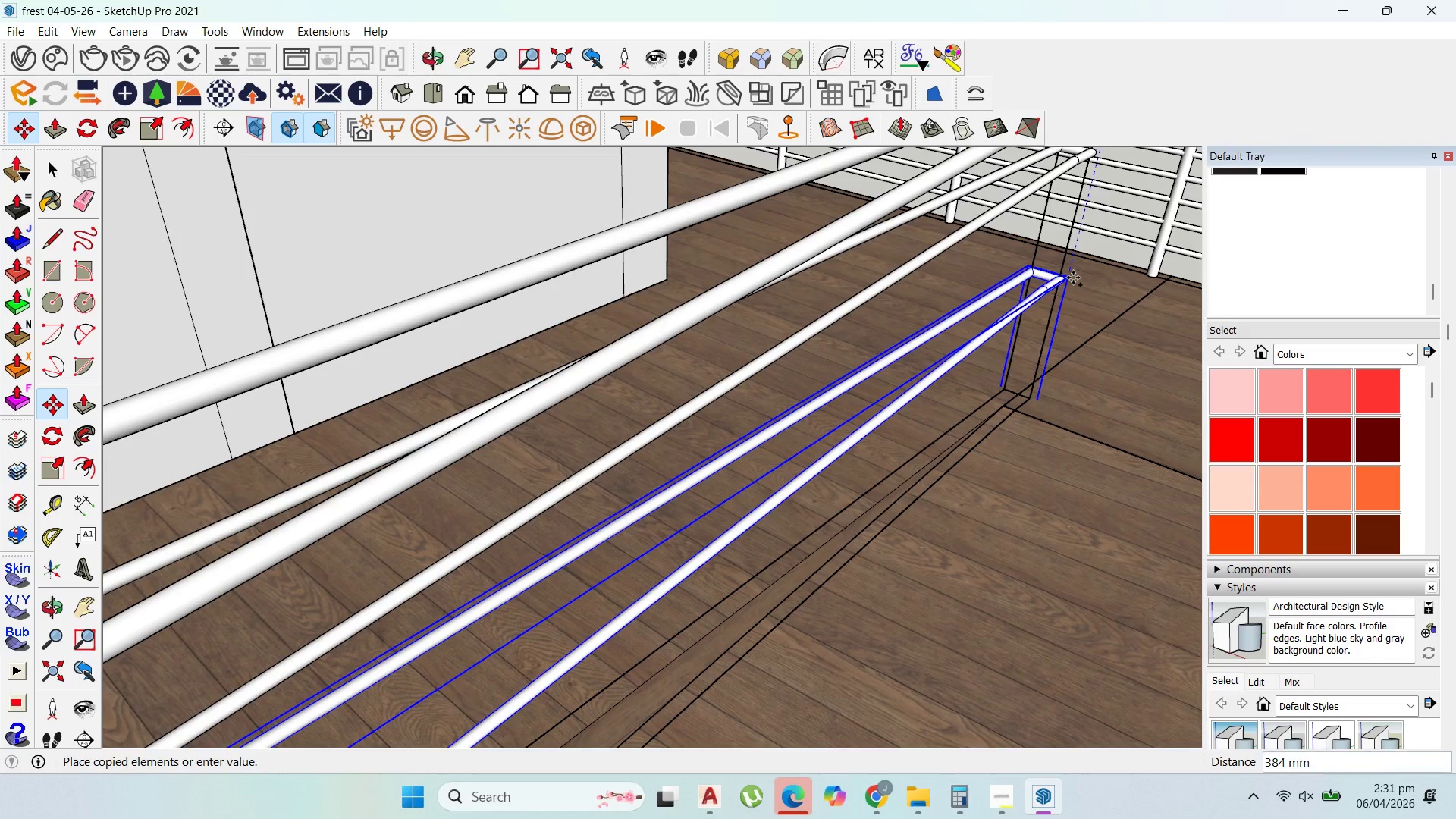 
scroll: coordinate [1029, 302], scroll_direction: down, amount: 4.0
 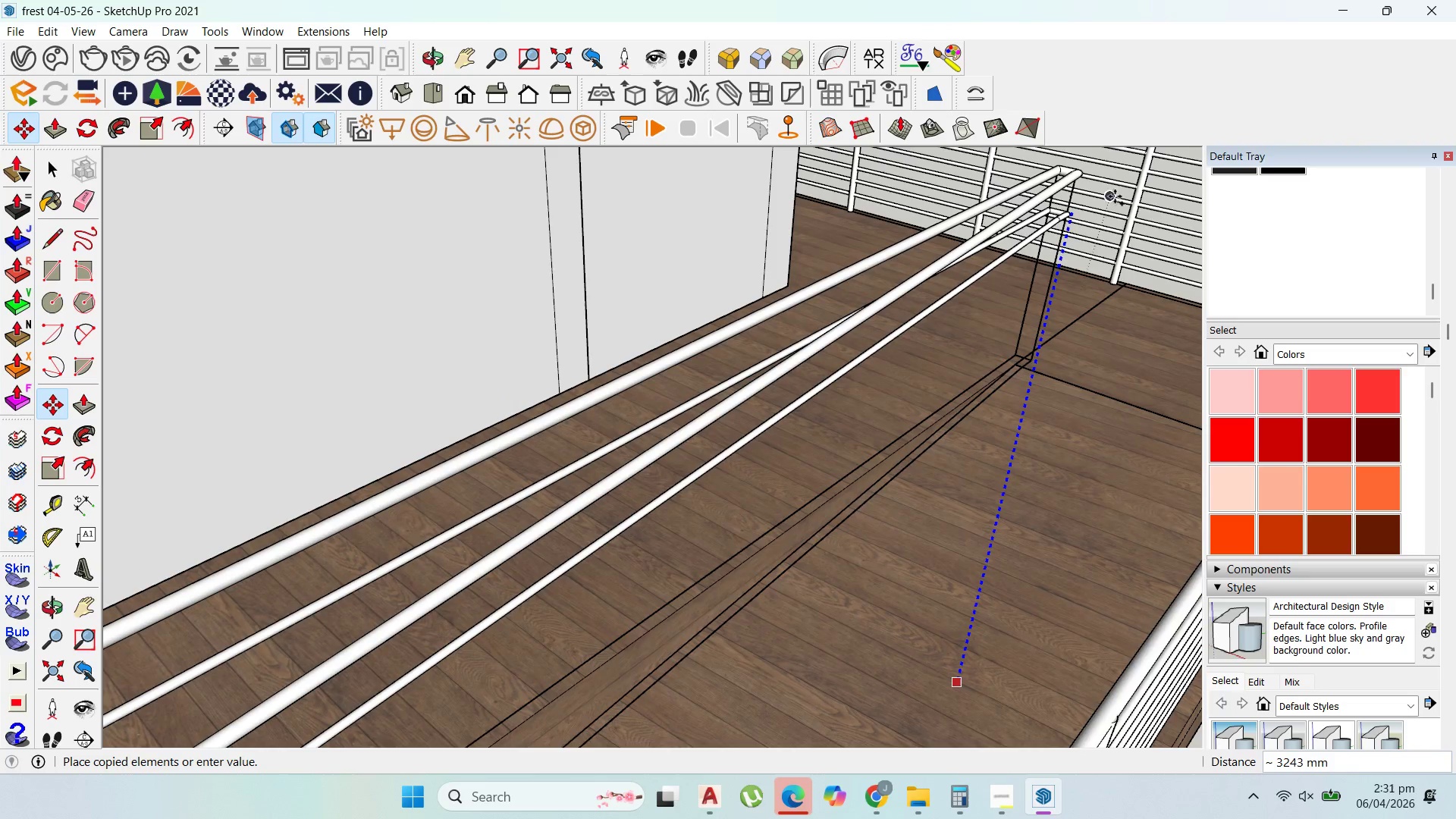 
hold_key(key=ShiftLeft, duration=1.5)
scroll: coordinate [1134, 200], scroll_direction: down, amount: 3.0
 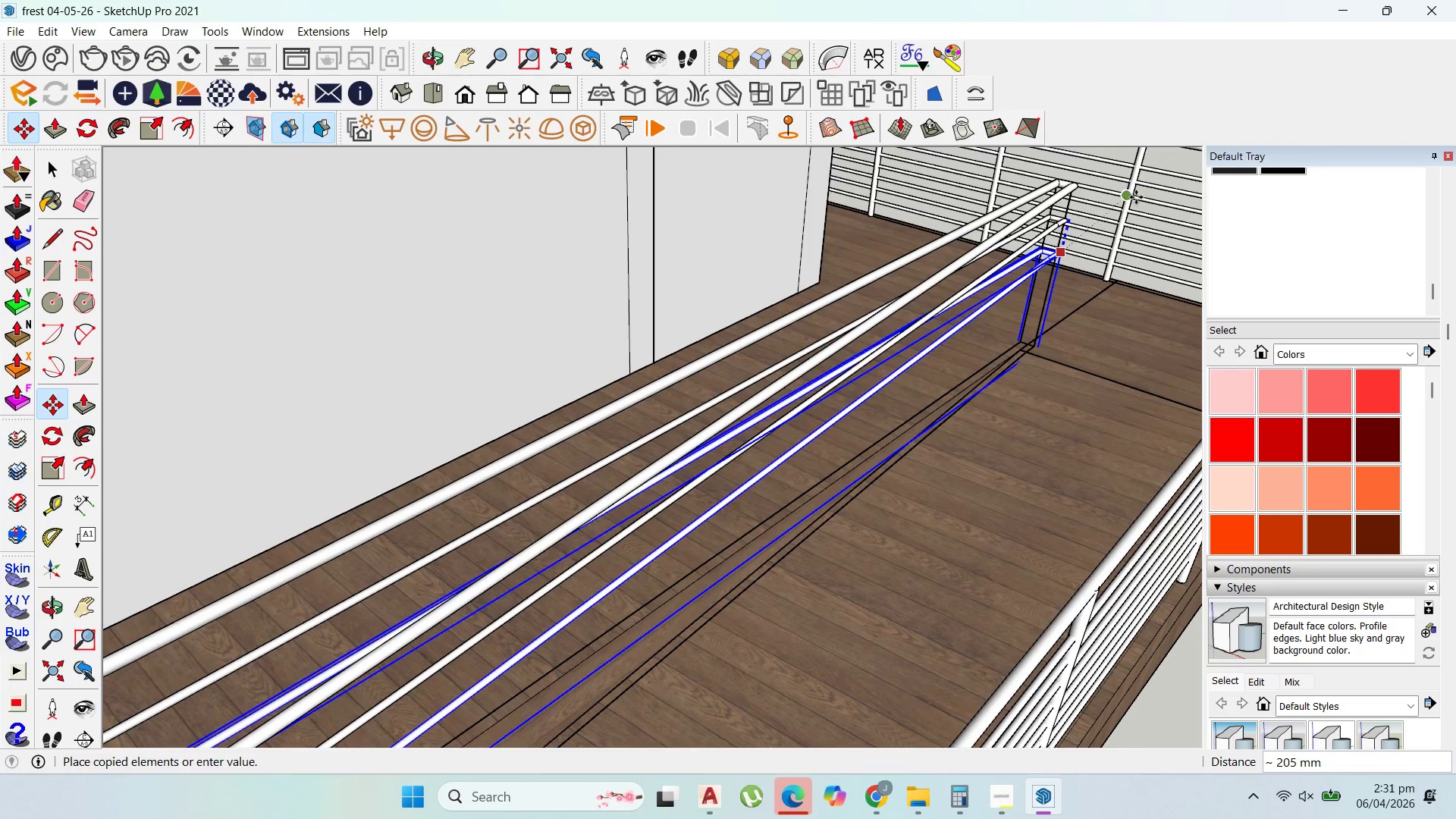 
left_click([1136, 197])
 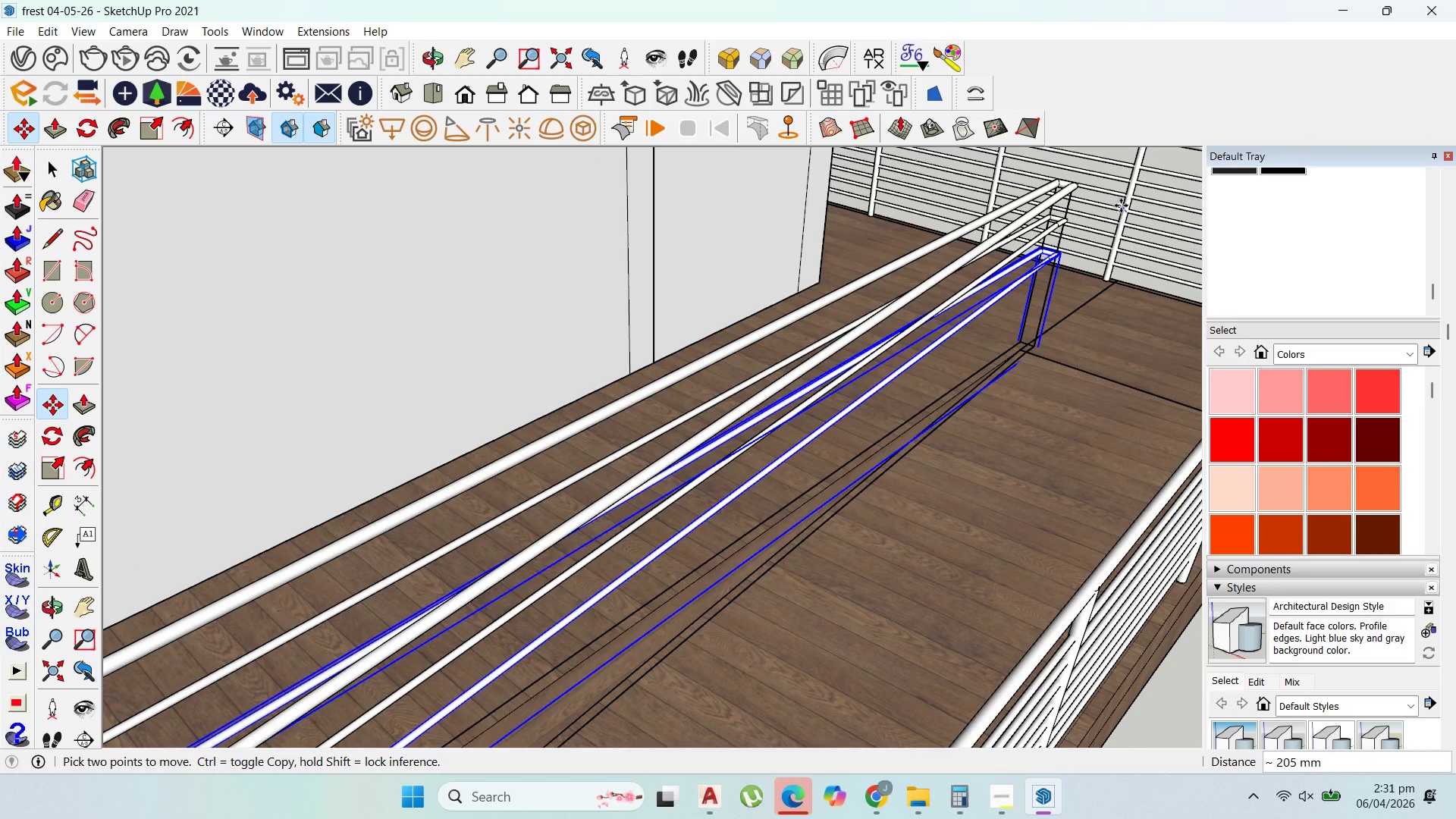 
key(Shift+ShiftLeft)
 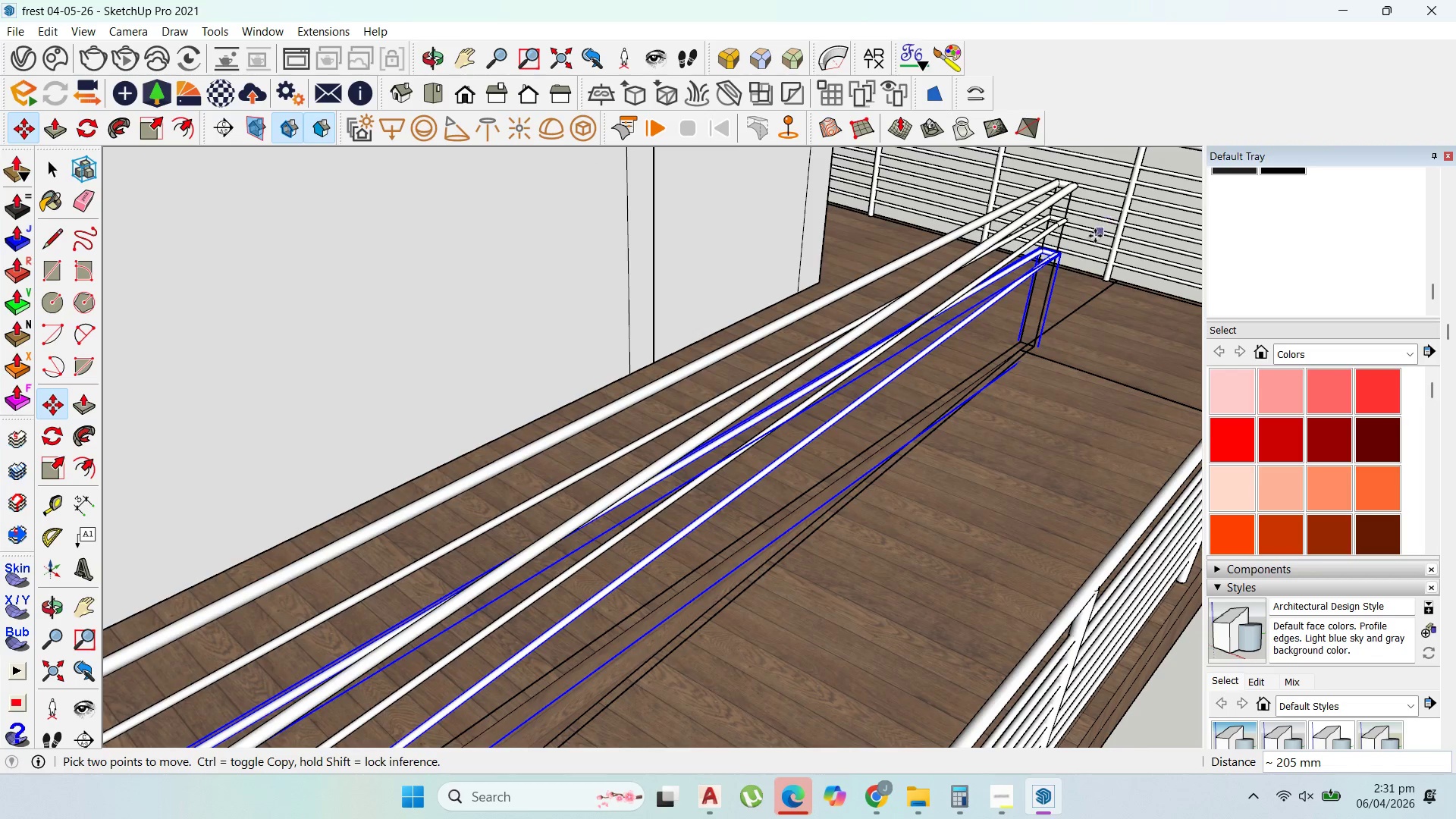 
scroll: coordinate [1090, 237], scroll_direction: up, amount: 1.0
 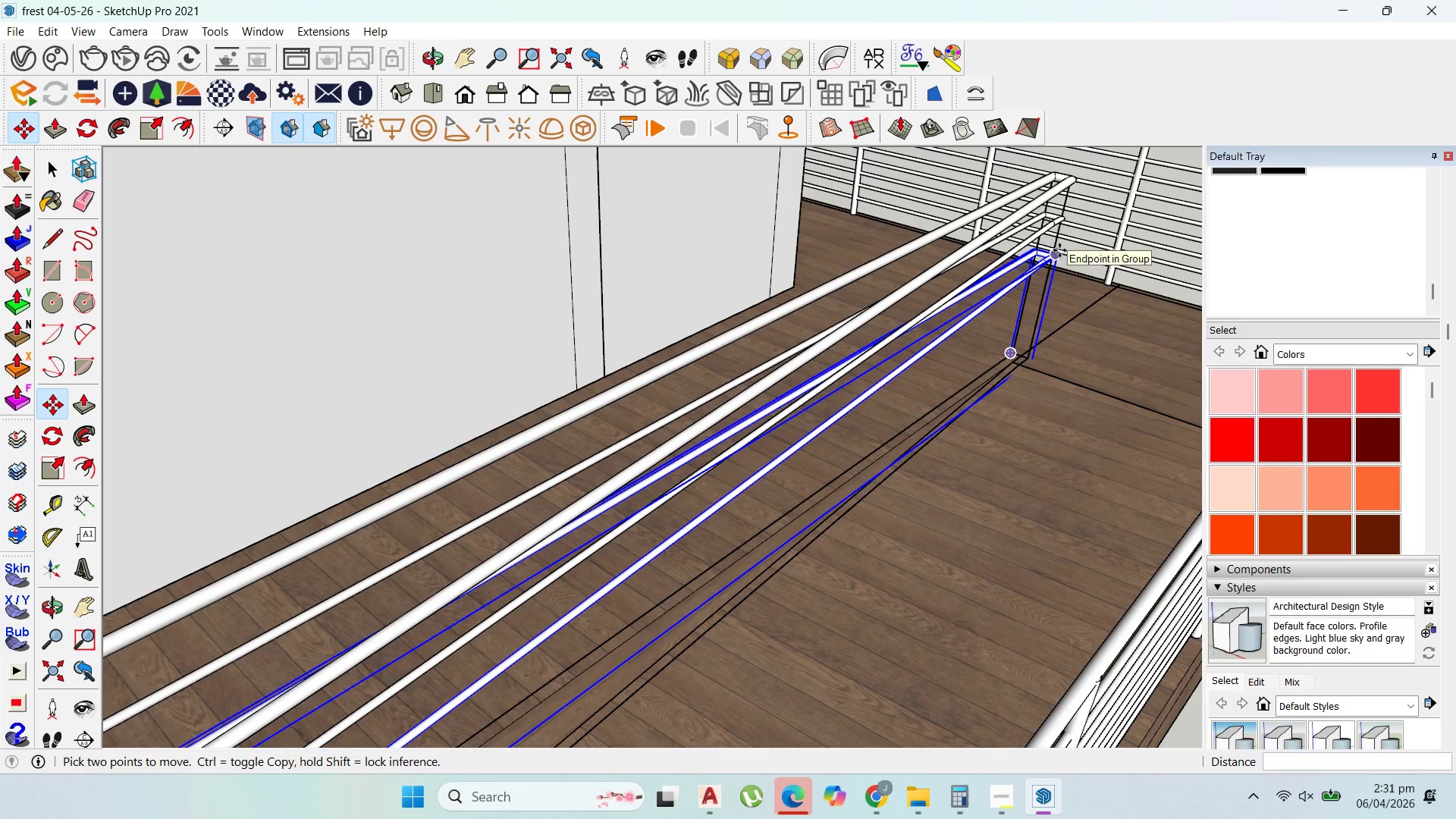 
left_click([1059, 250])
 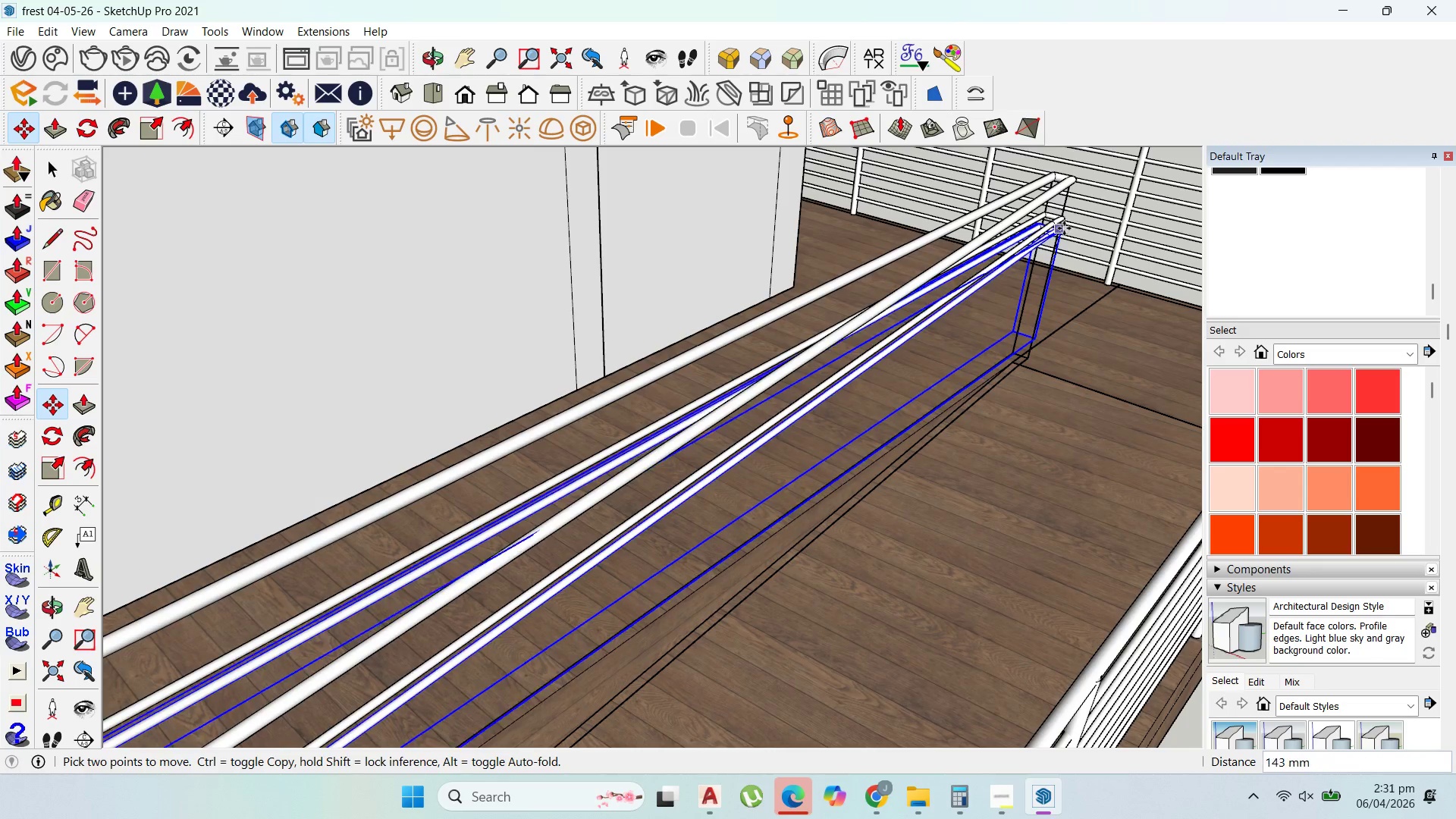 
scroll: coordinate [1064, 228], scroll_direction: up, amount: 1.0
 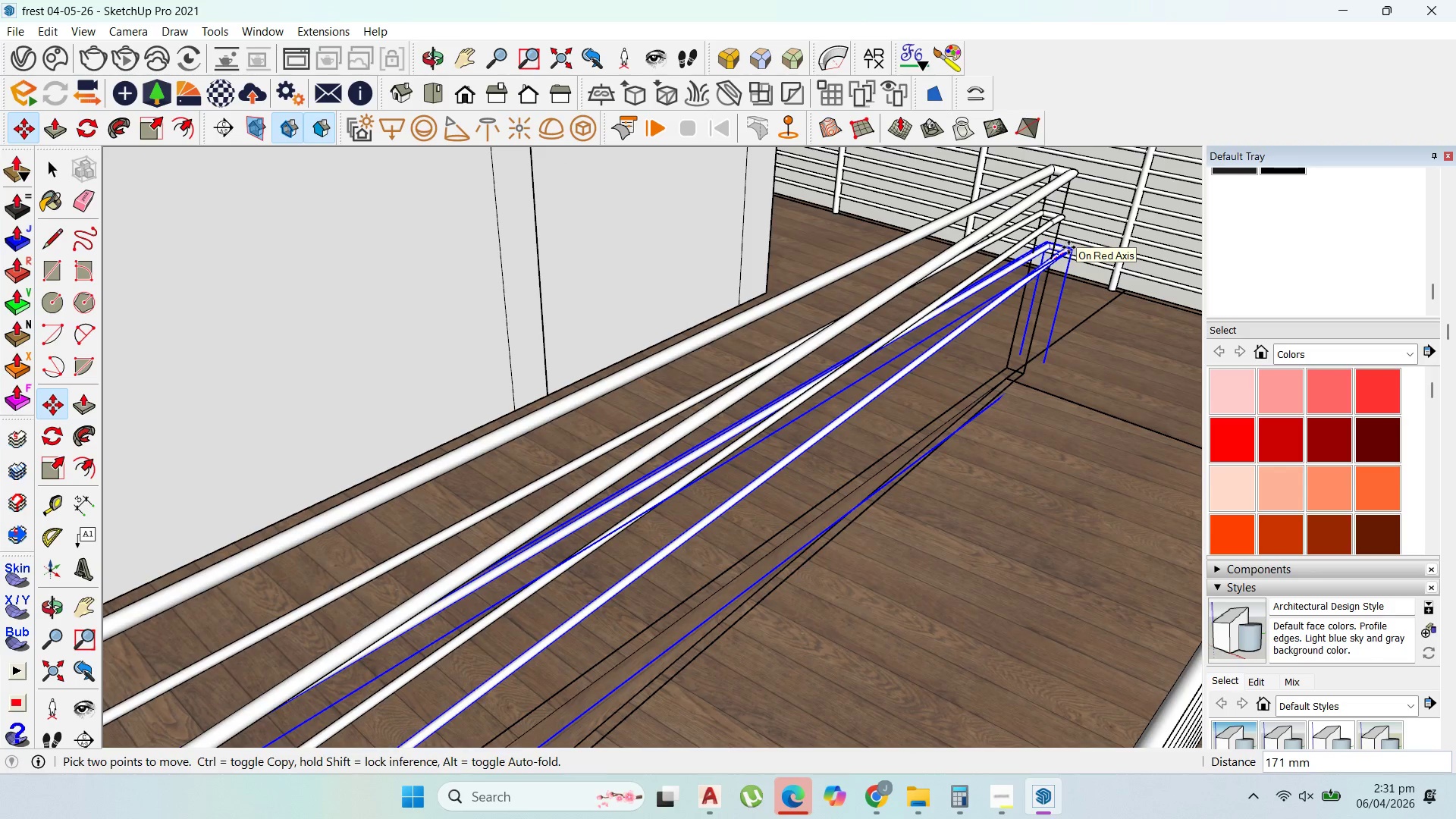 
key(ArrowUp)
 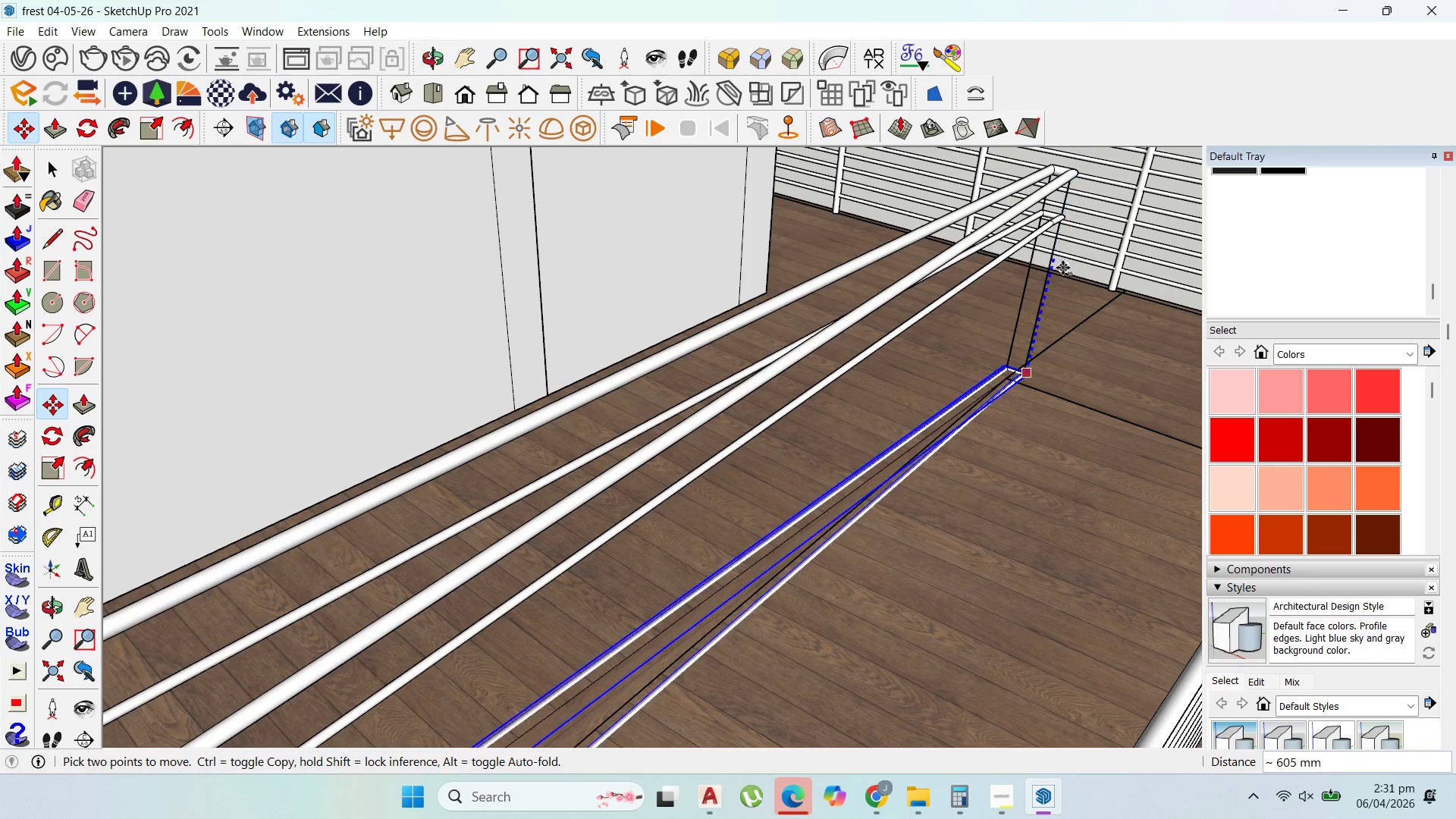 
scroll: coordinate [1062, 268], scroll_direction: down, amount: 3.0
 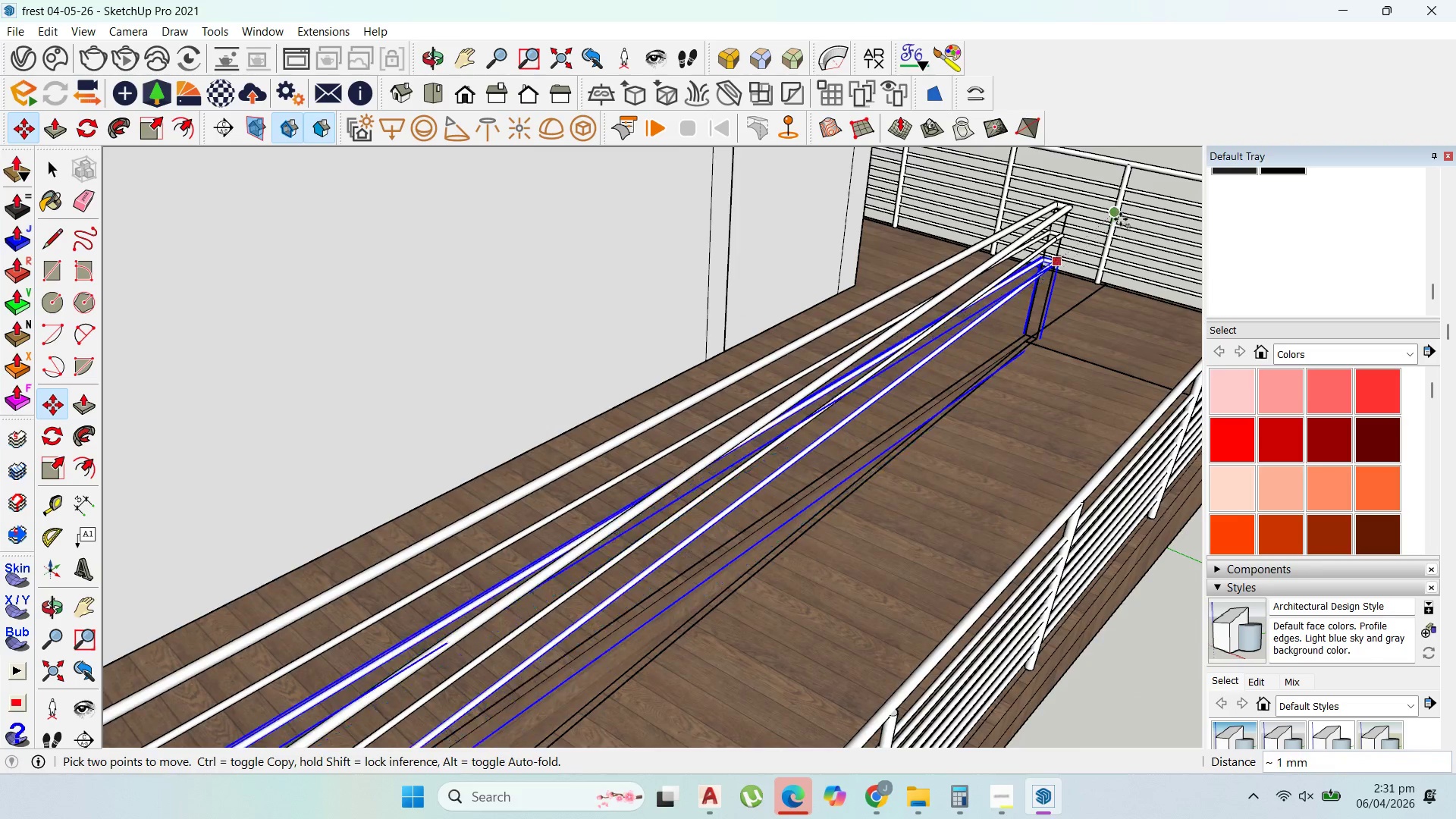 
scroll: coordinate [1127, 197], scroll_direction: up, amount: 6.0
 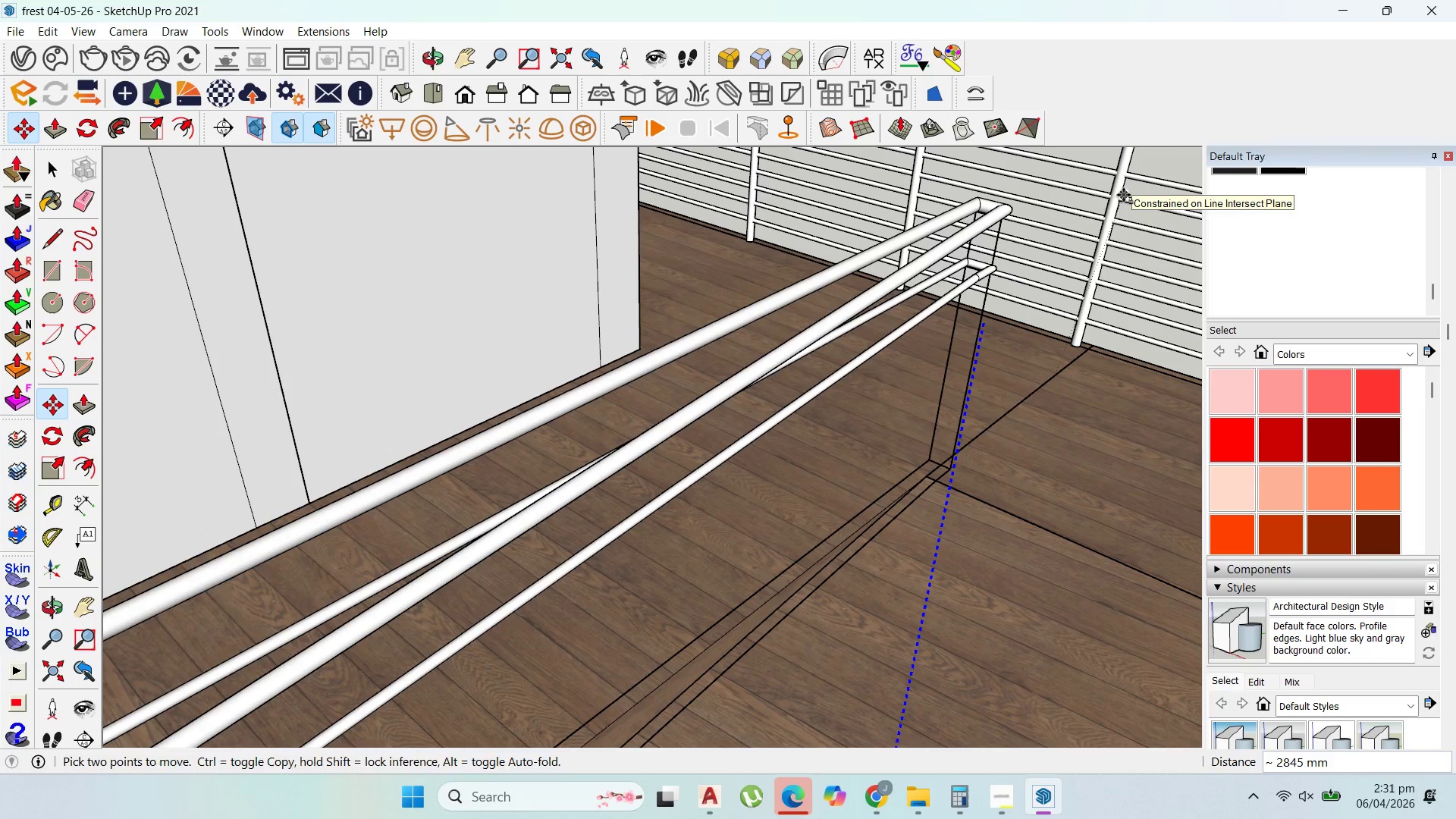 
left_click([1124, 195])
 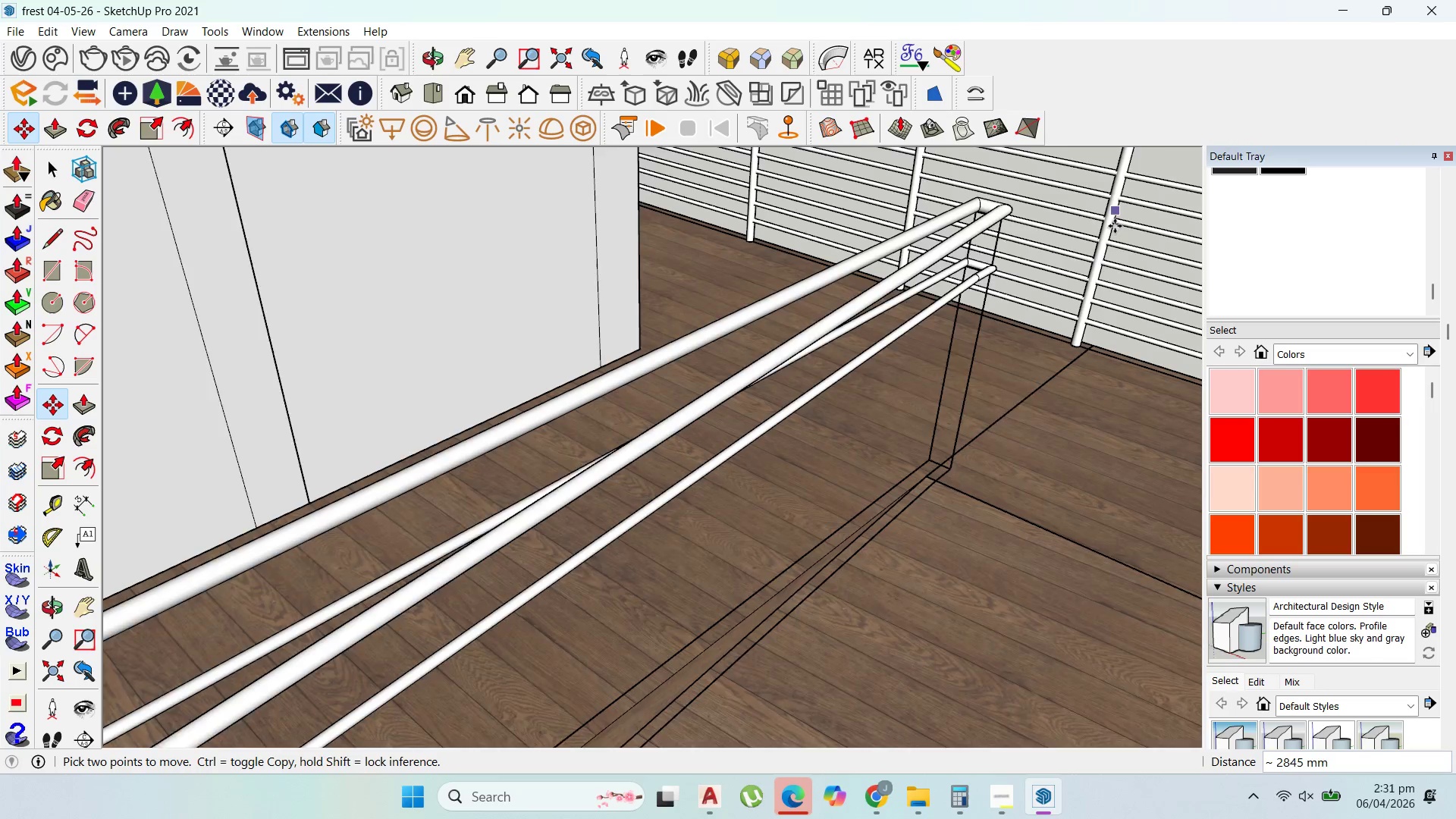 
scroll: coordinate [1097, 294], scroll_direction: down, amount: 2.0
 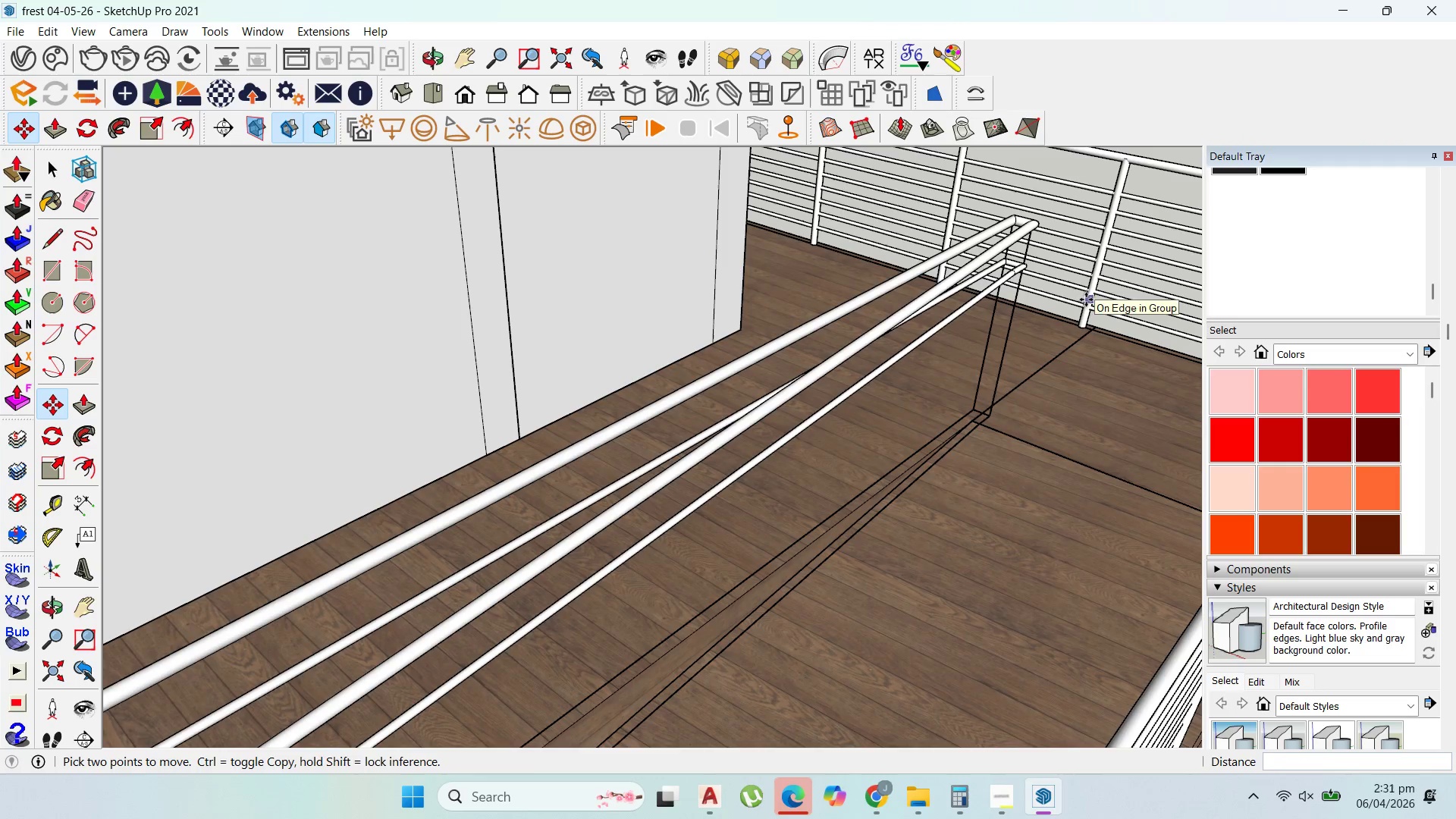 
scroll: coordinate [1025, 256], scroll_direction: up, amount: 3.0
 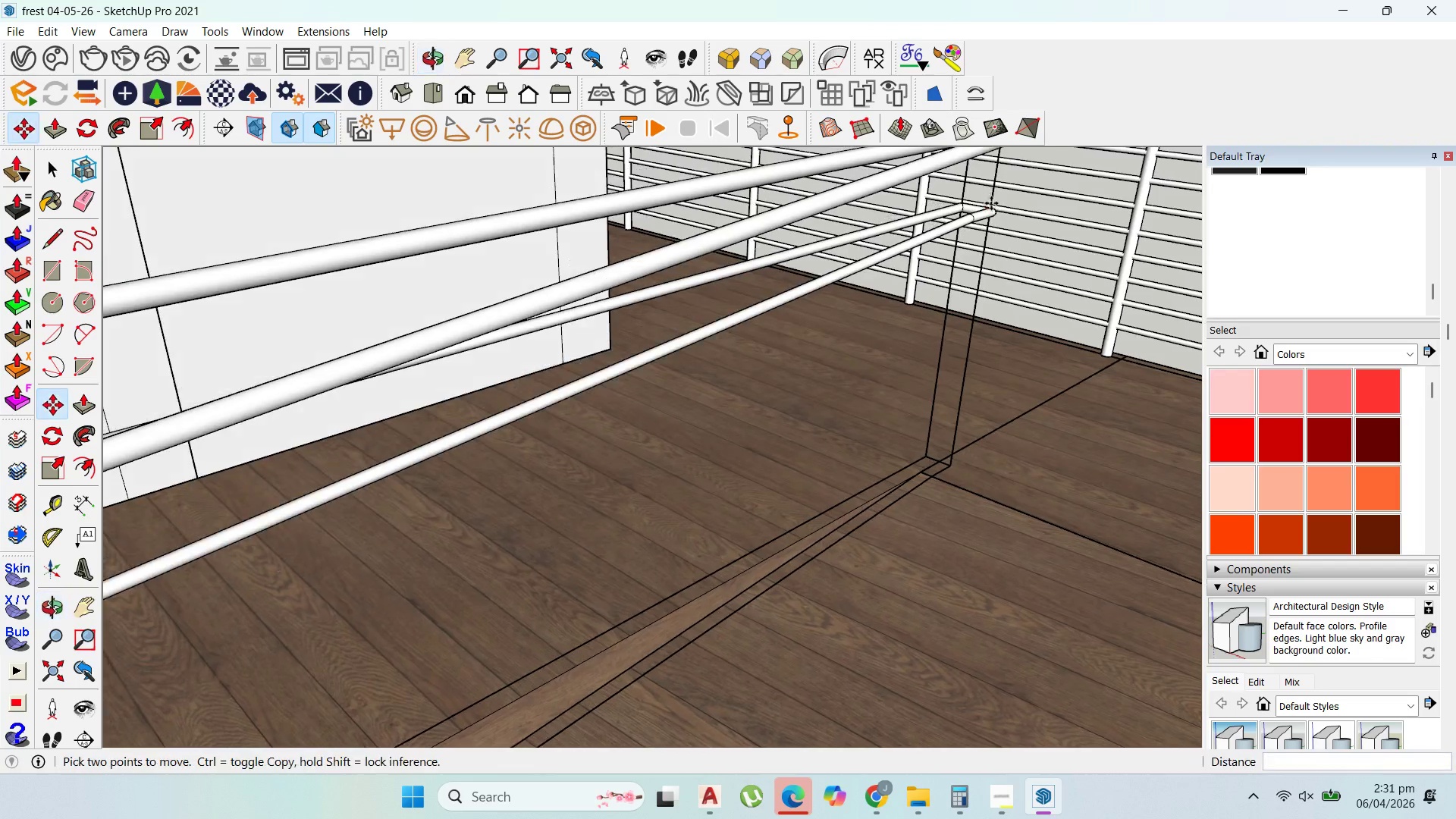 
key(Control+Z)
 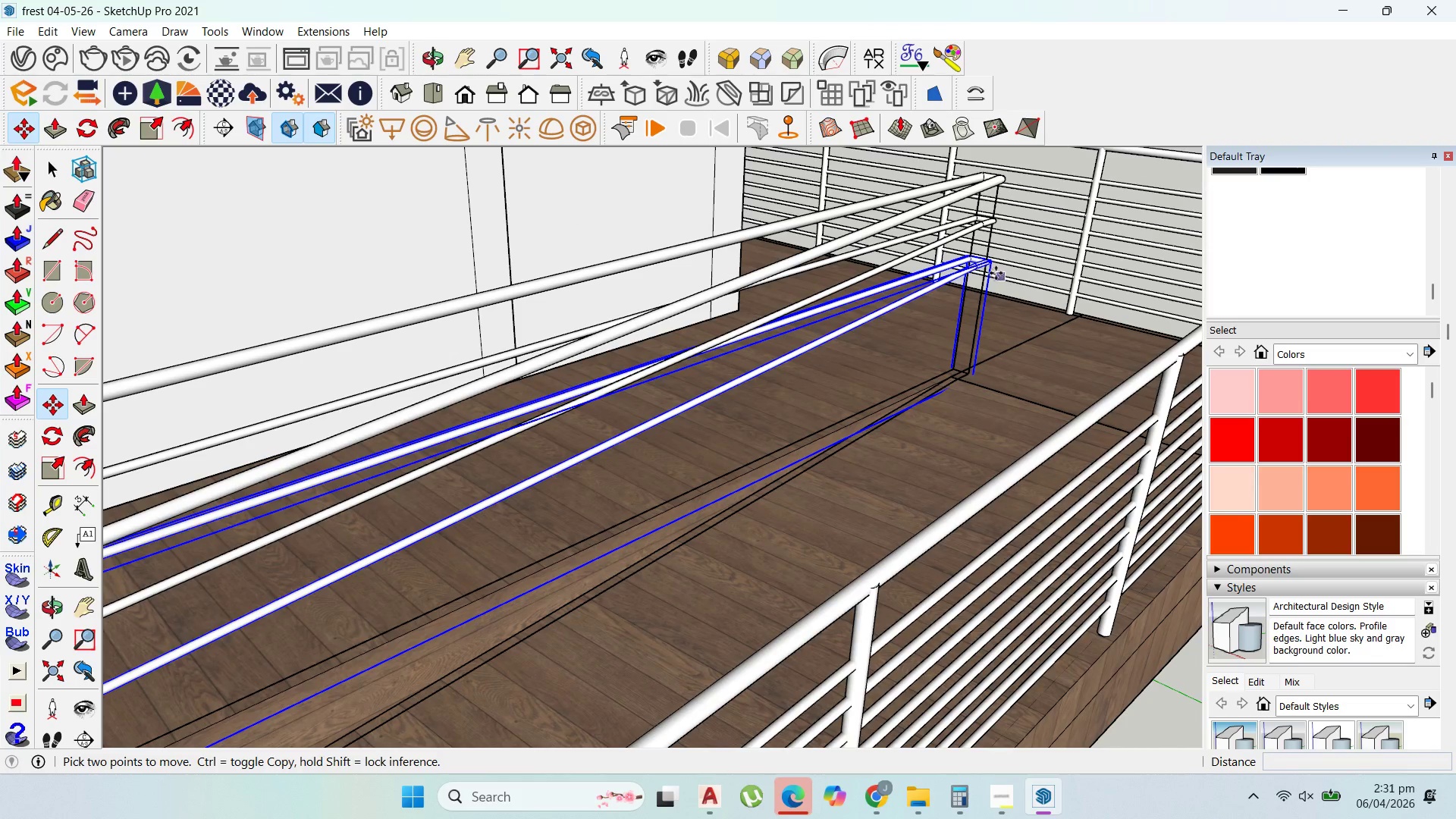 
scroll: coordinate [999, 251], scroll_direction: down, amount: 3.0
 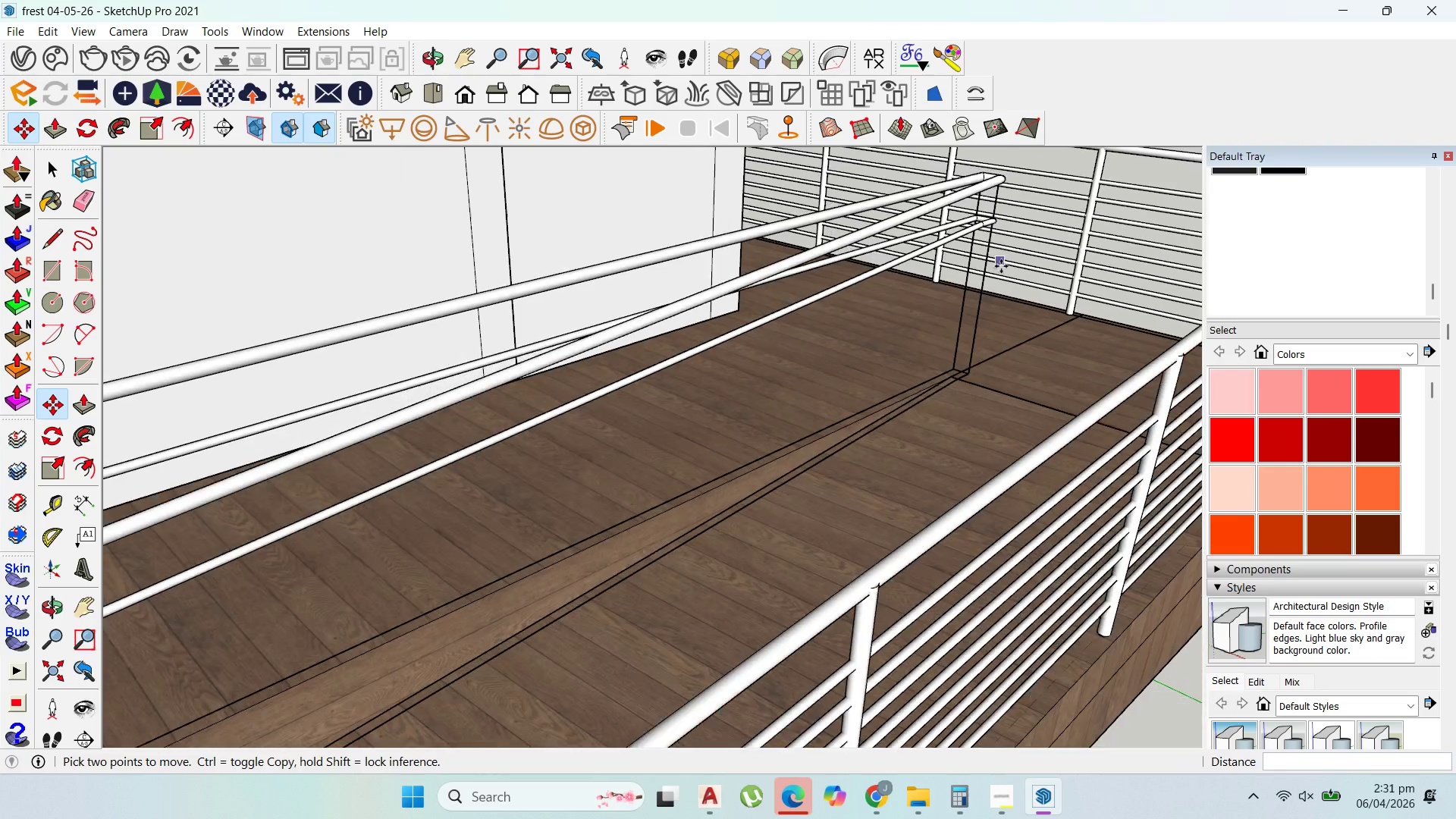 
scroll: coordinate [992, 266], scroll_direction: up, amount: 1.0
 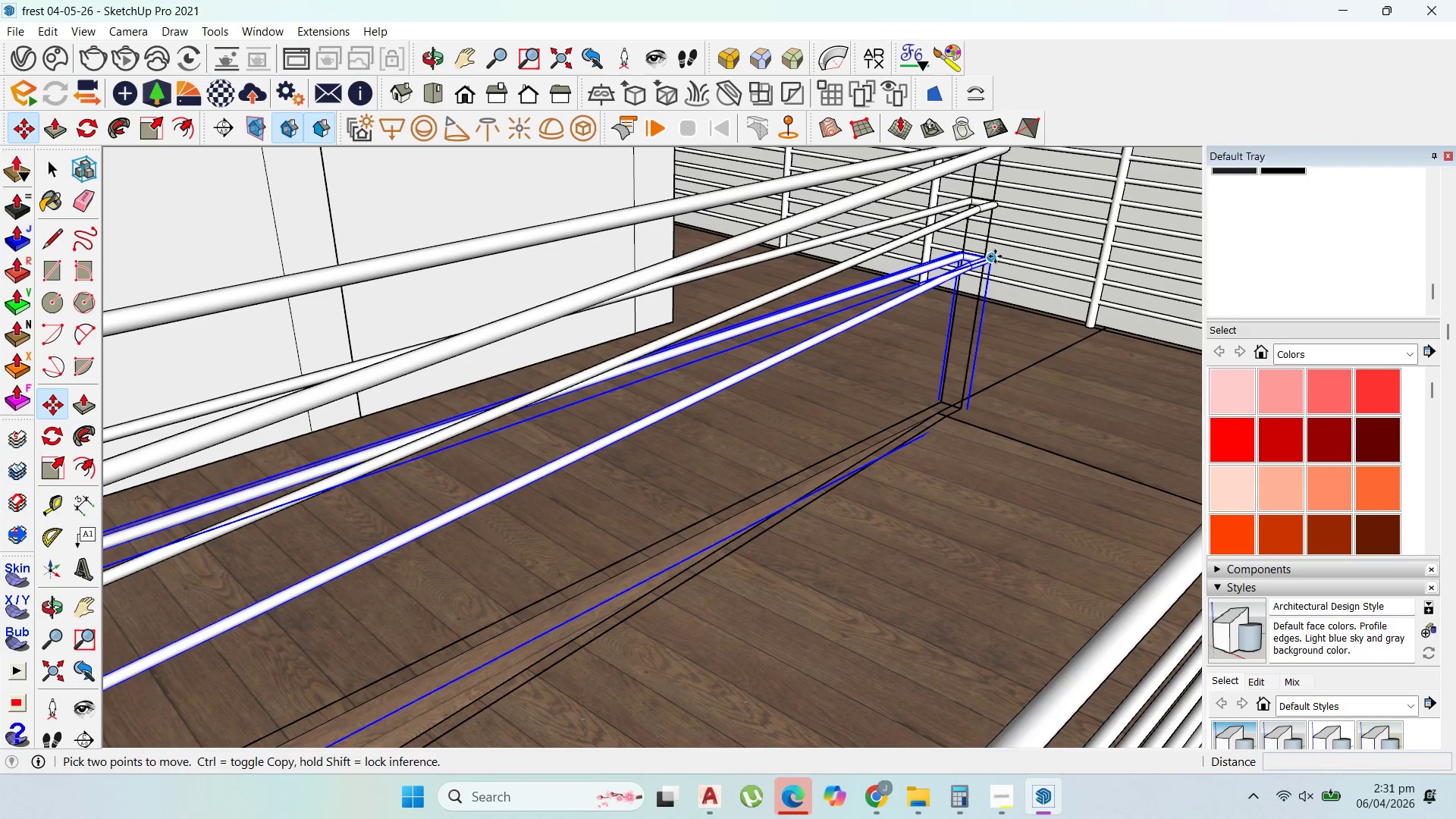 
left_click([995, 256])
 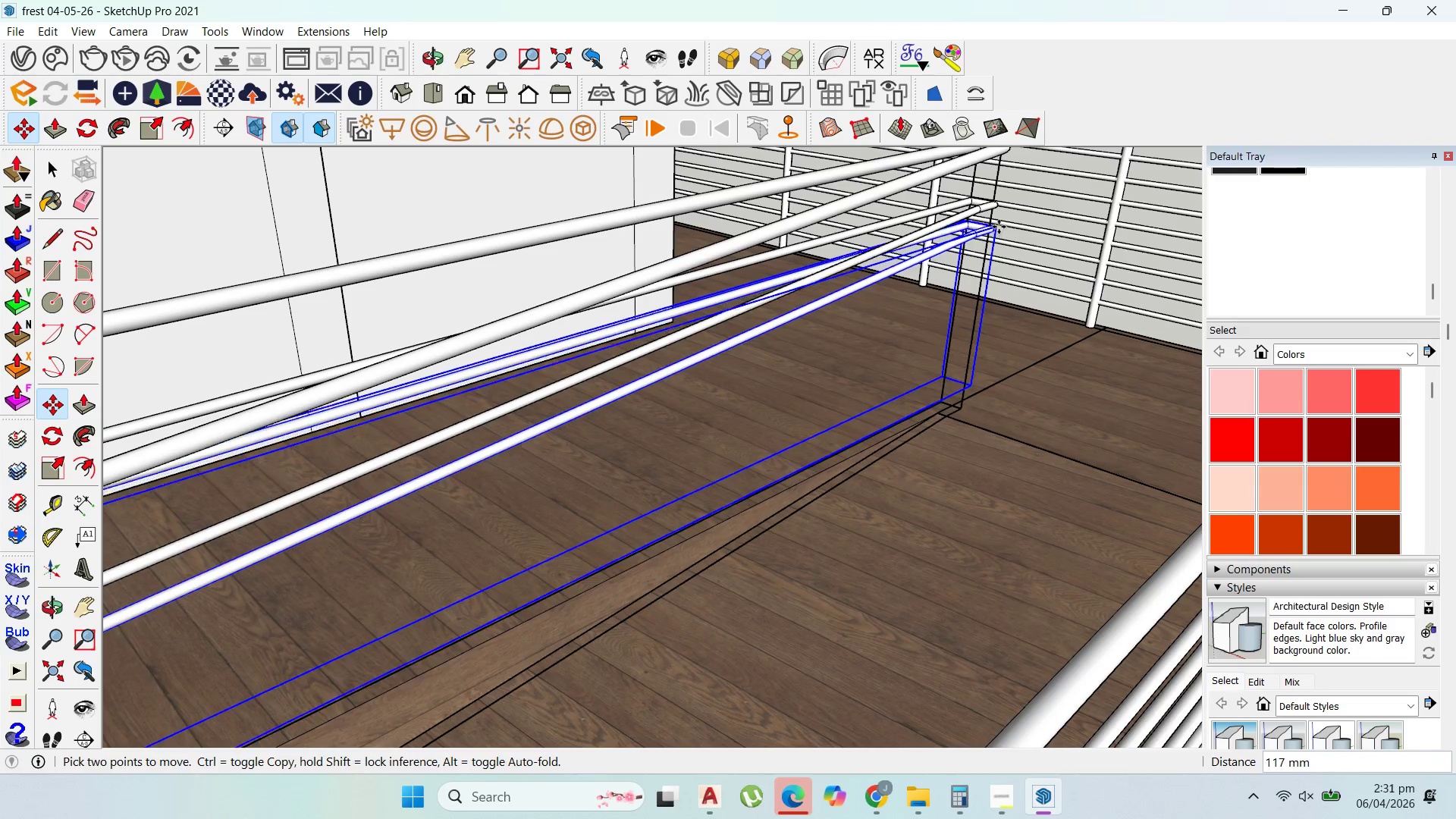 
hold_key(key=ShiftLeft, duration=1.5)
scroll: coordinate [999, 241], scroll_direction: down, amount: 2.0
 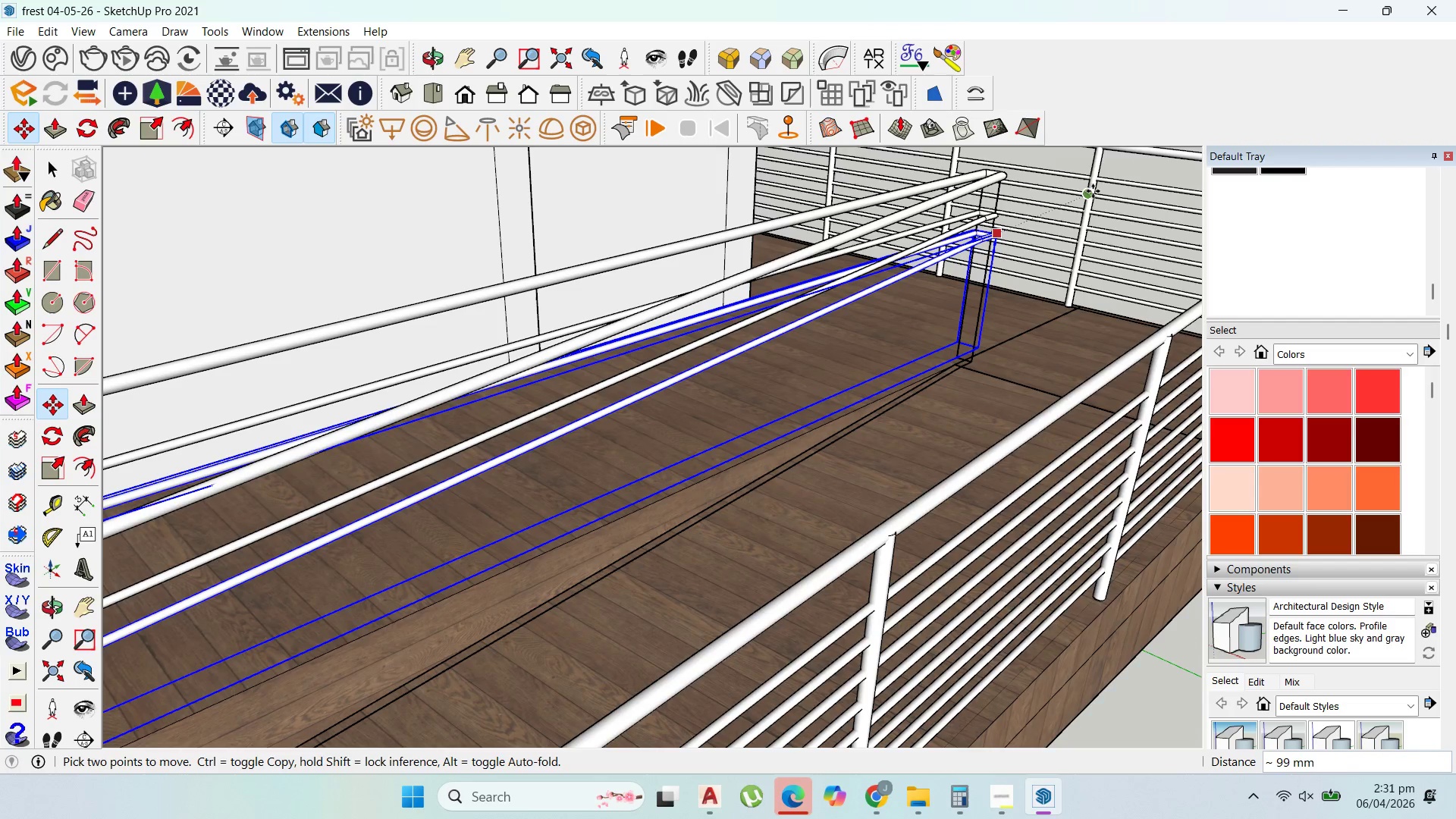 
hold_key(key=ShiftLeft, duration=0.75)
left_click([1096, 191])
 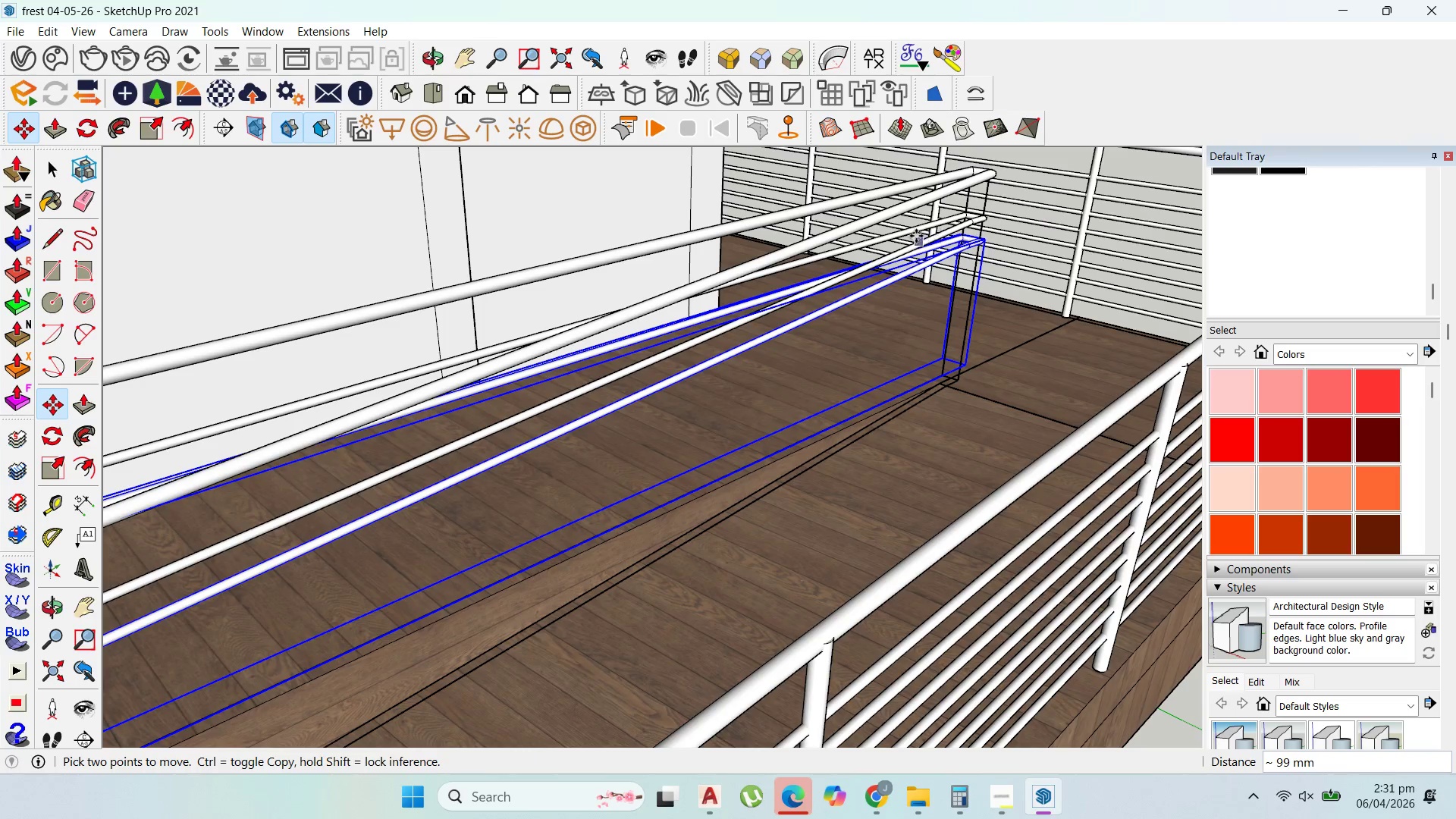 
scroll: coordinate [1096, 191], scroll_direction: none, amount: 0.0
 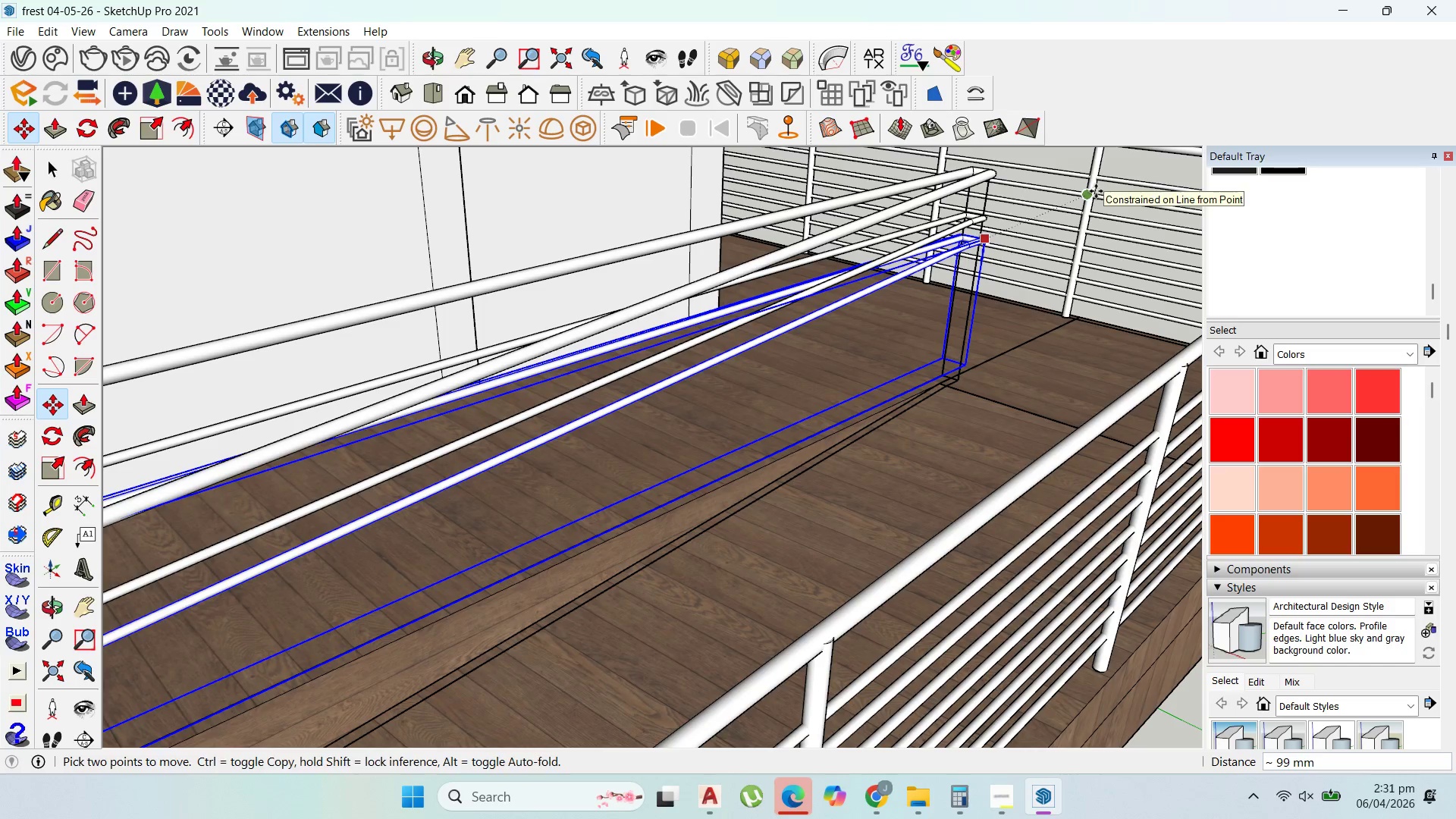 
scroll: coordinate [925, 232], scroll_direction: up, amount: 1.0
 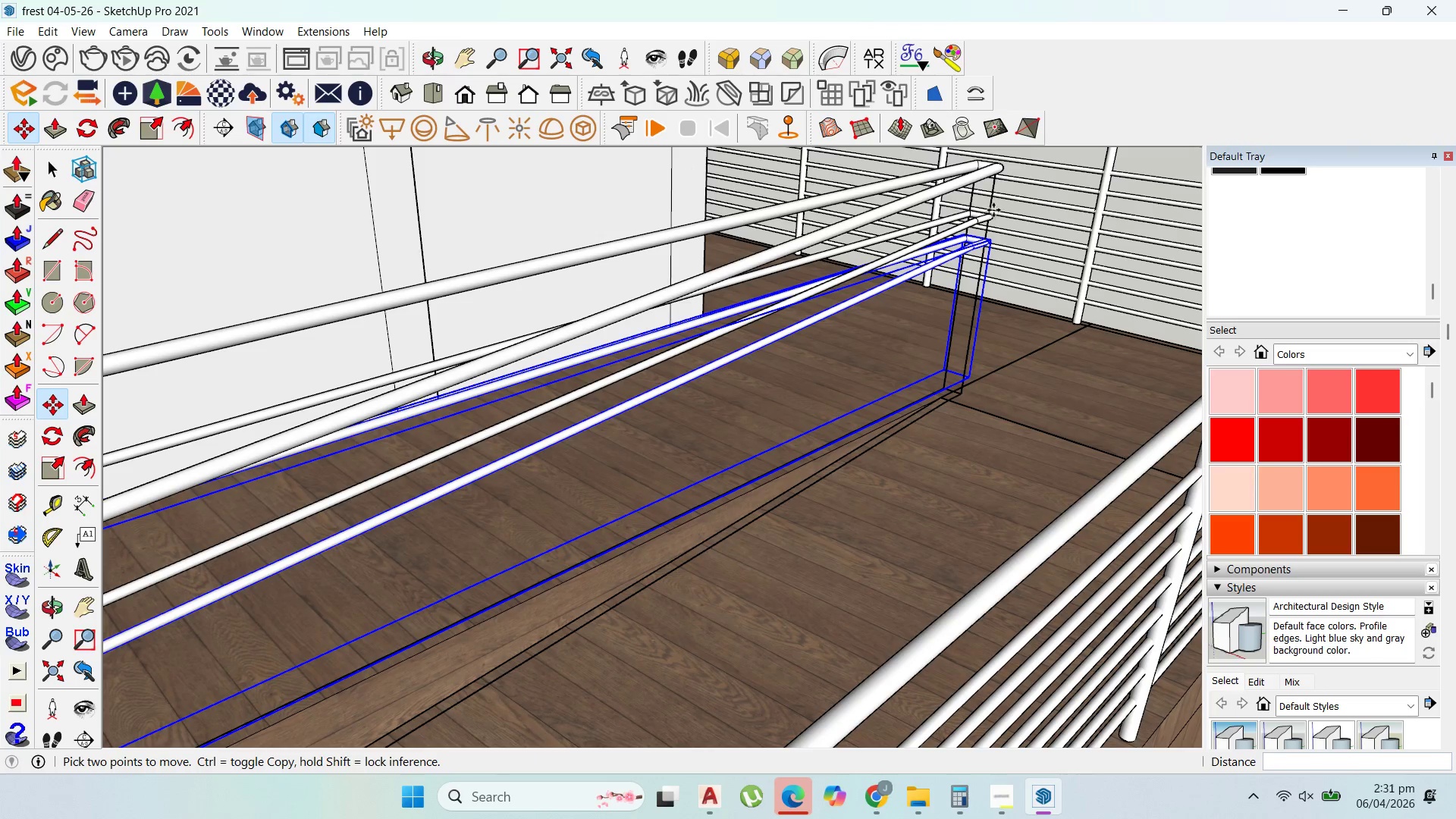 
left_click([989, 213])
 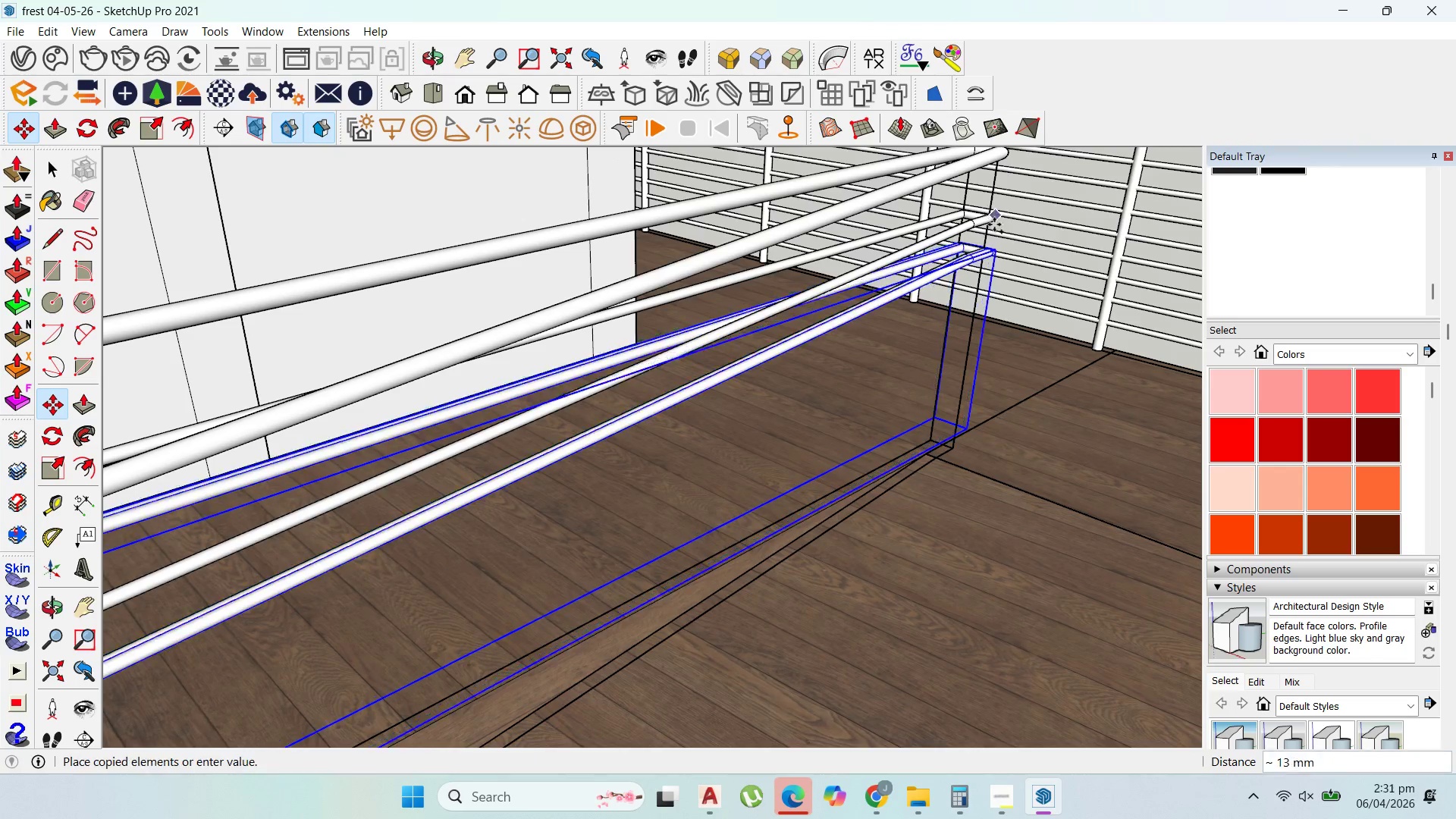 
key(Control+ControlLeft)
 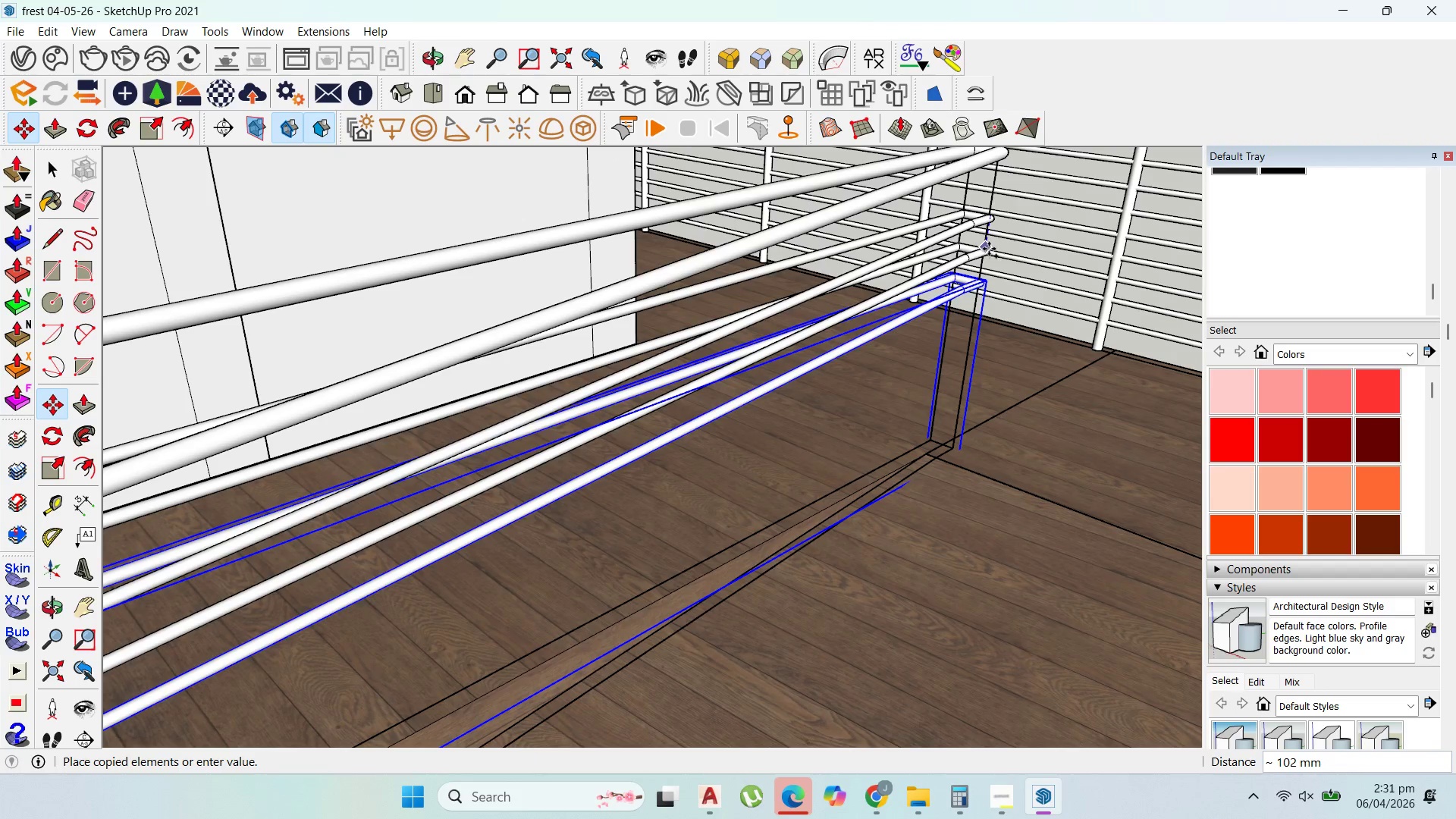 
scroll: coordinate [989, 212], scroll_direction: up, amount: 3.0
 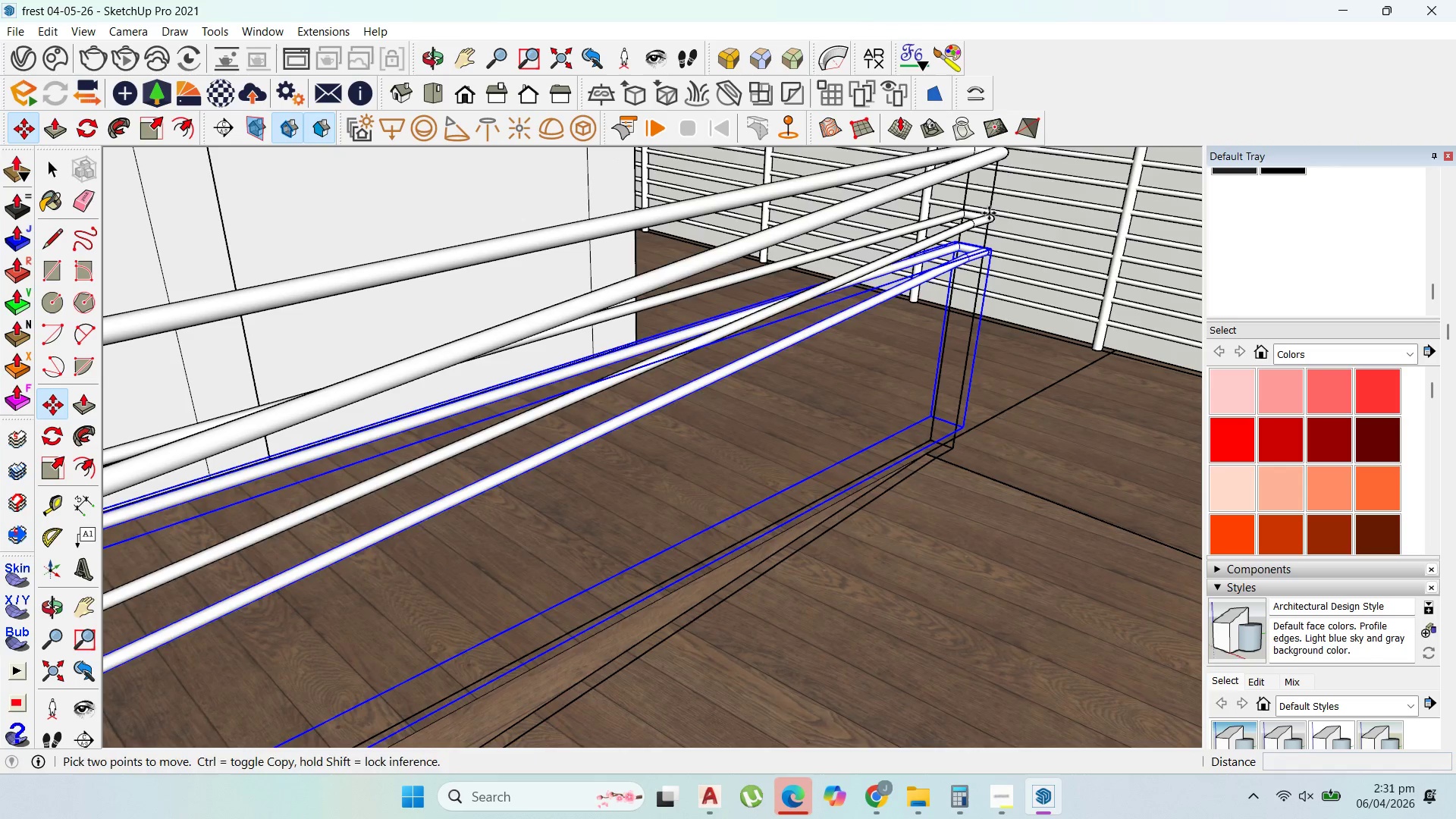 
left_click([989, 249])
 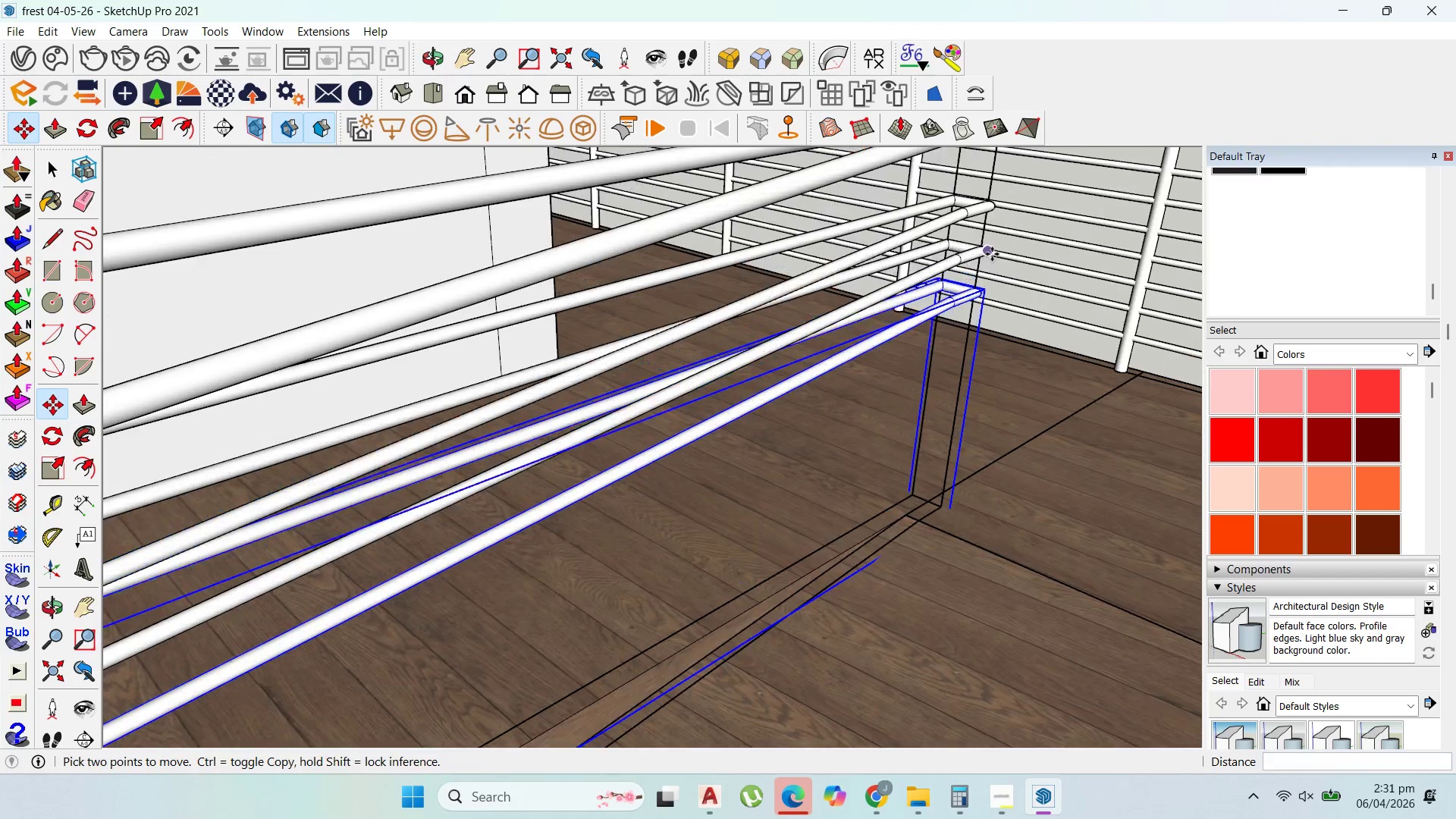 
scroll: coordinate [992, 254], scroll_direction: up, amount: 2.0
 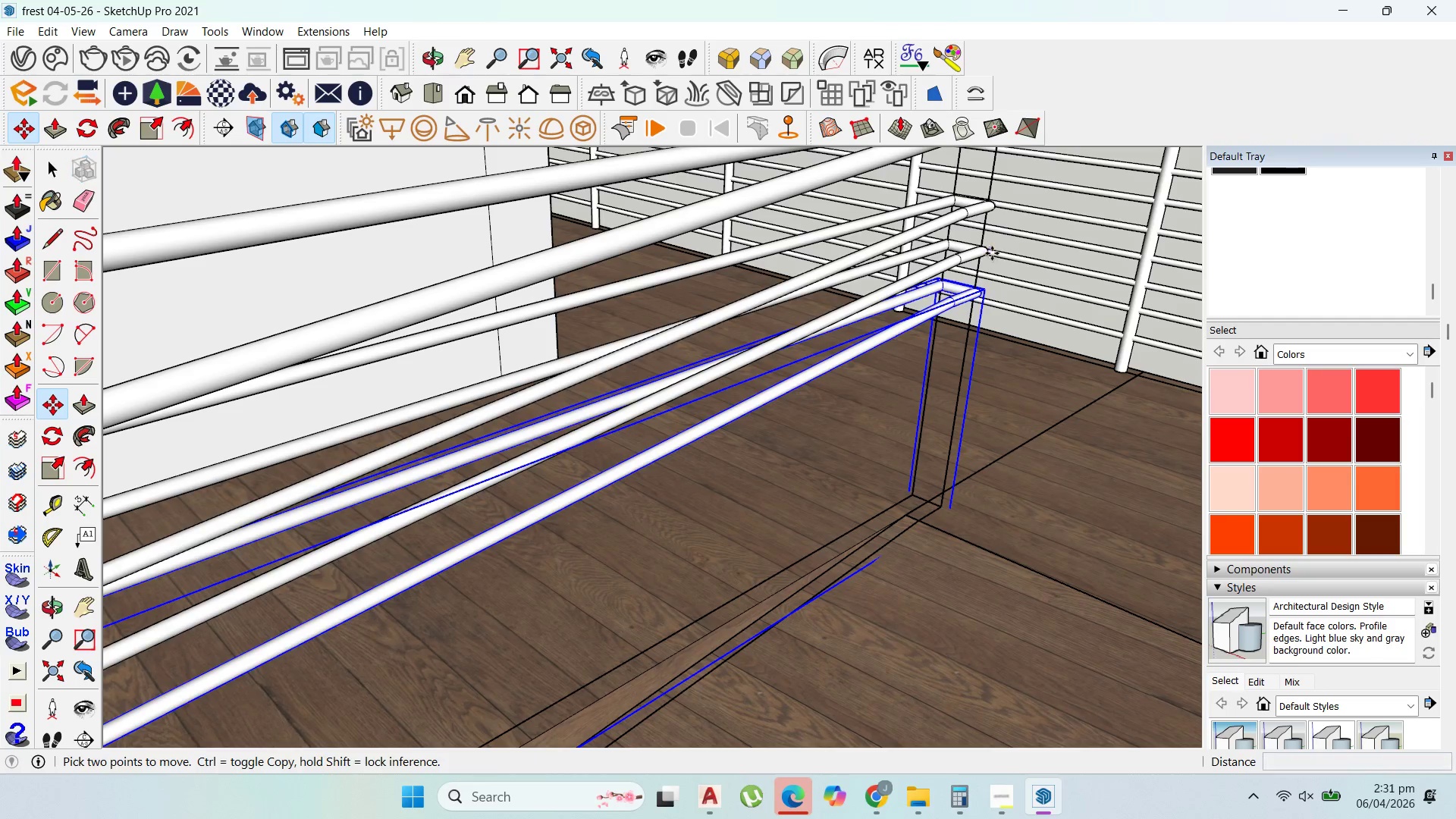 
left_click([992, 253])
 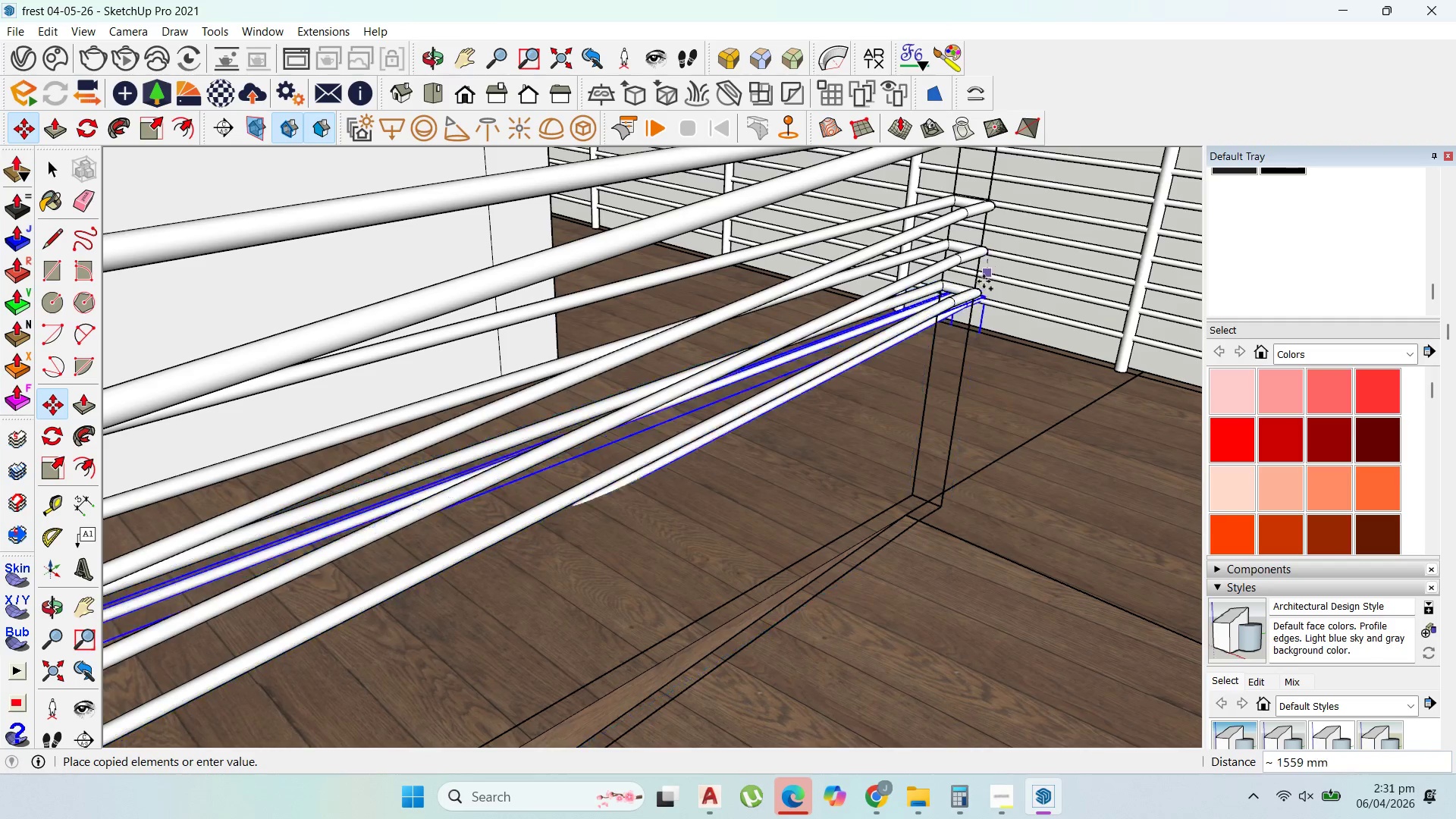 
key(Control+ControlLeft)
 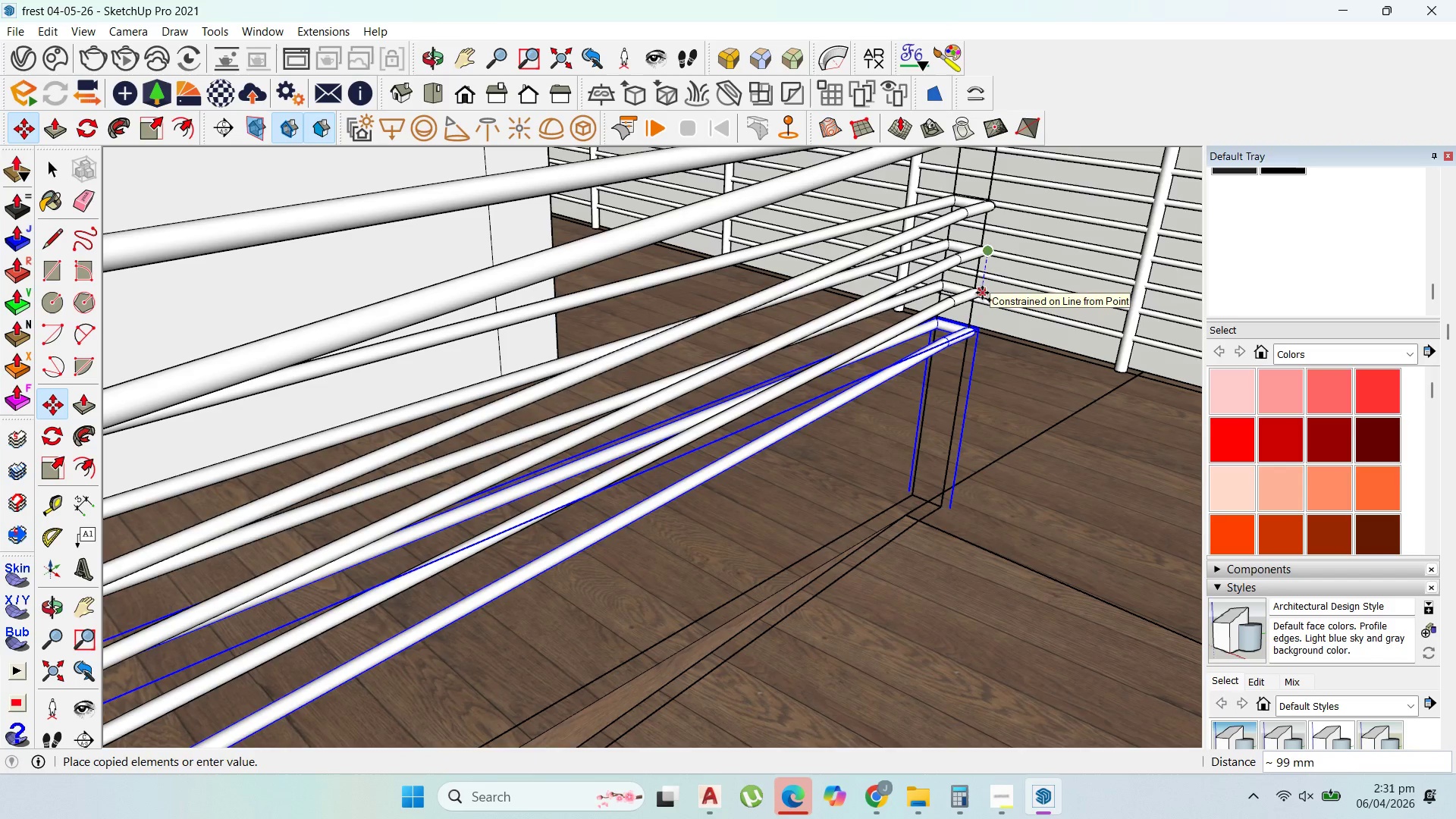 
left_click([982, 293])
 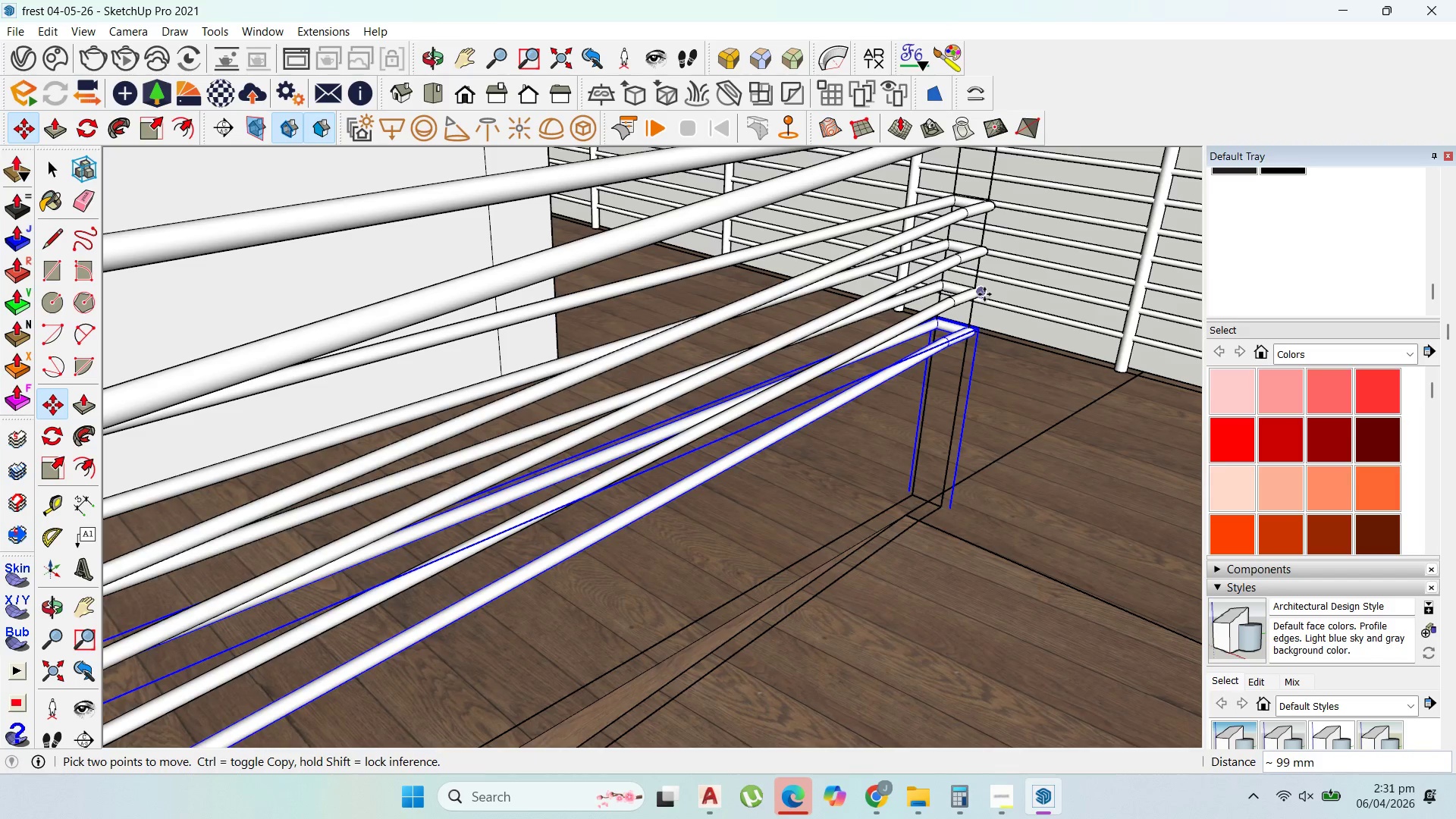 
left_click([984, 294])
 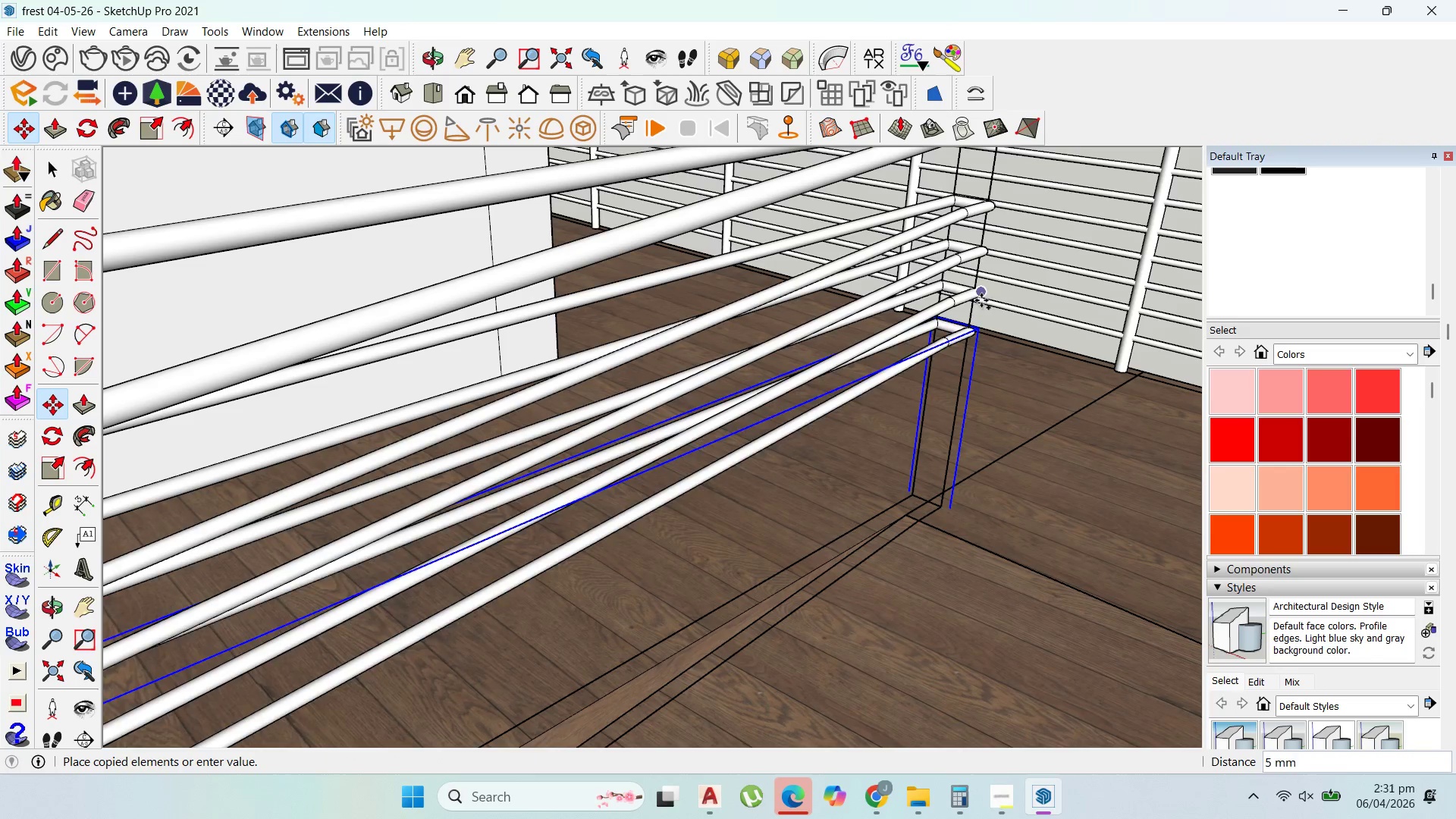 
key(Control+ControlLeft)
 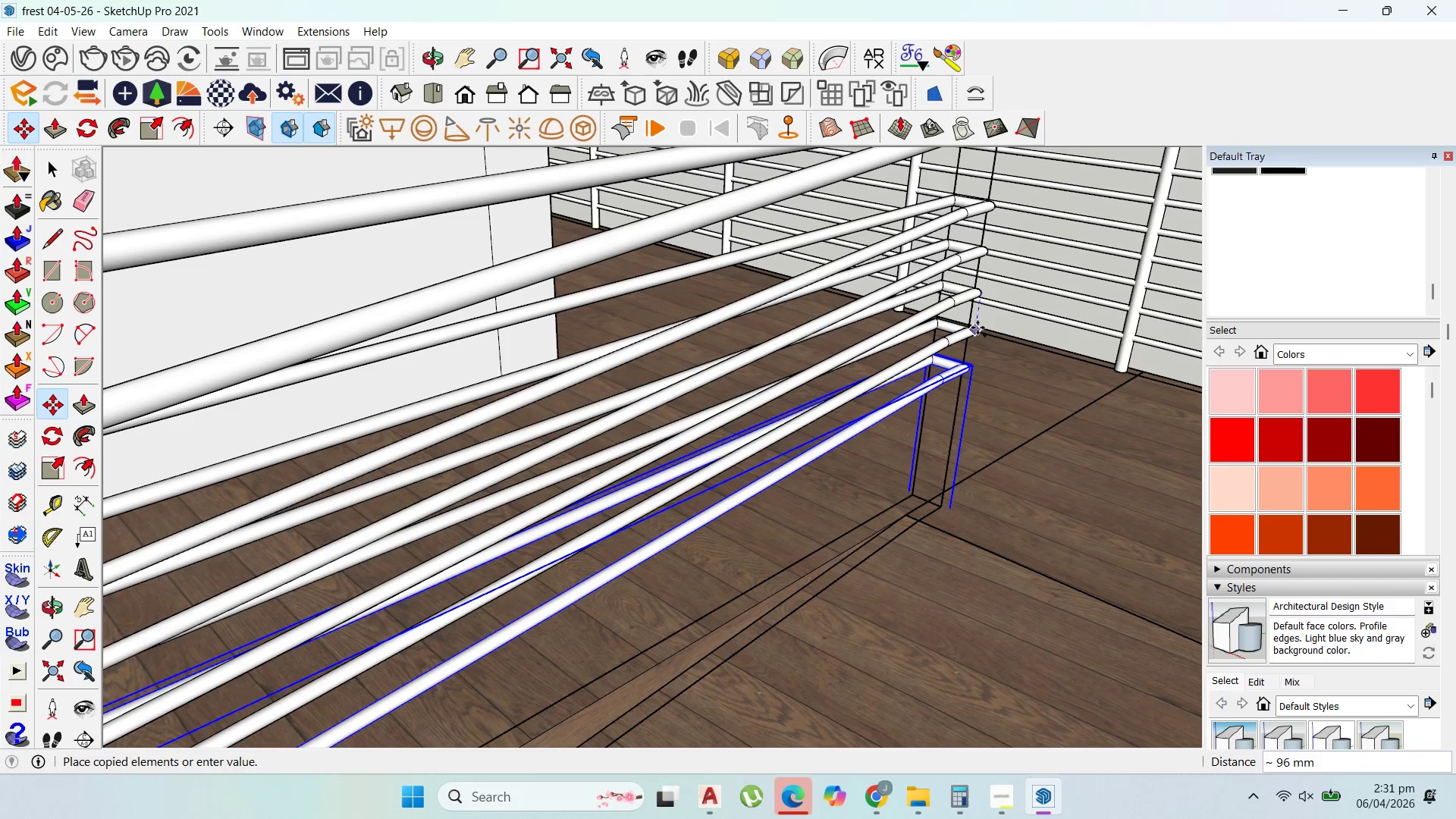 
left_click([977, 328])
 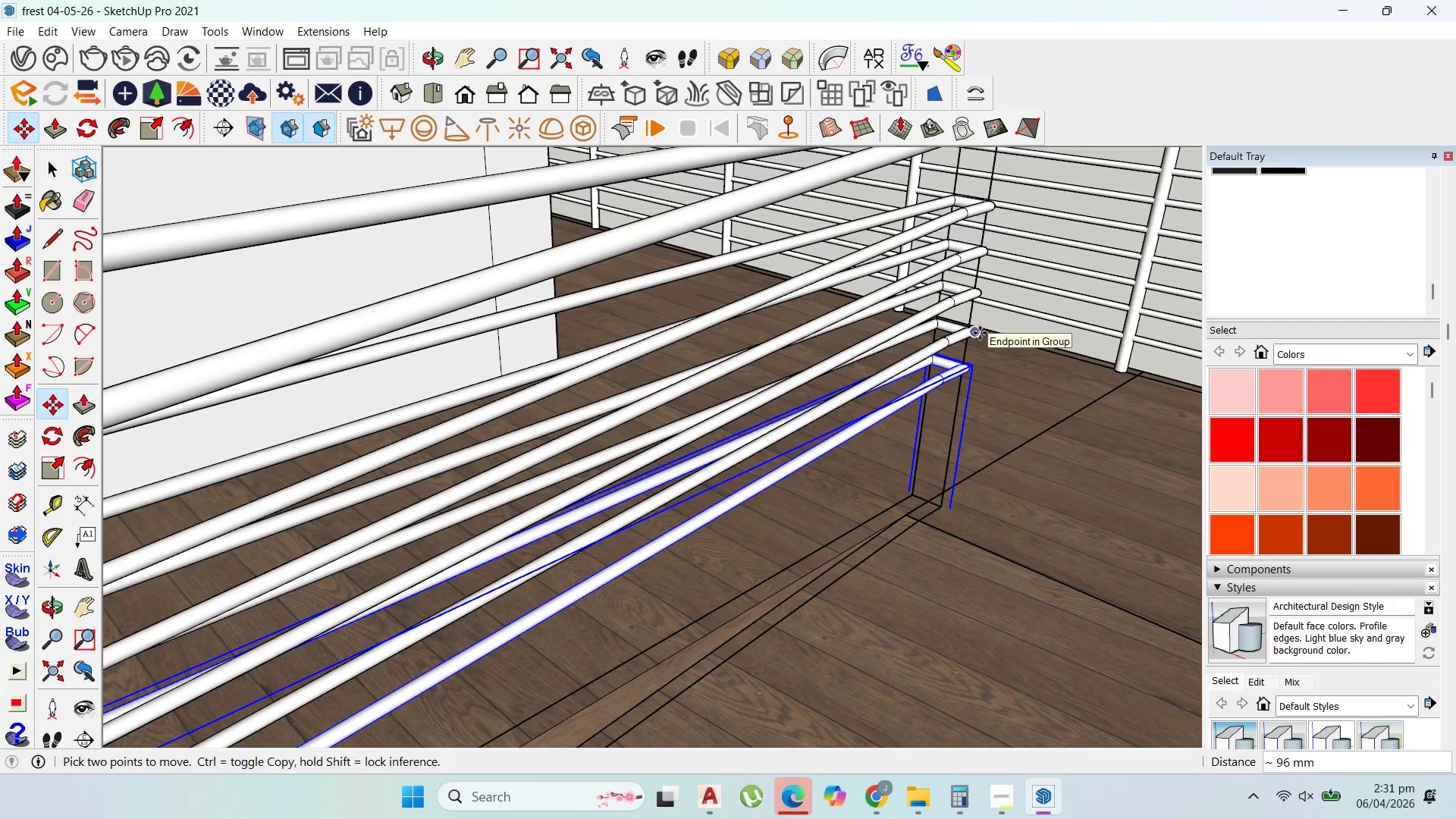 
left_click([980, 333])
 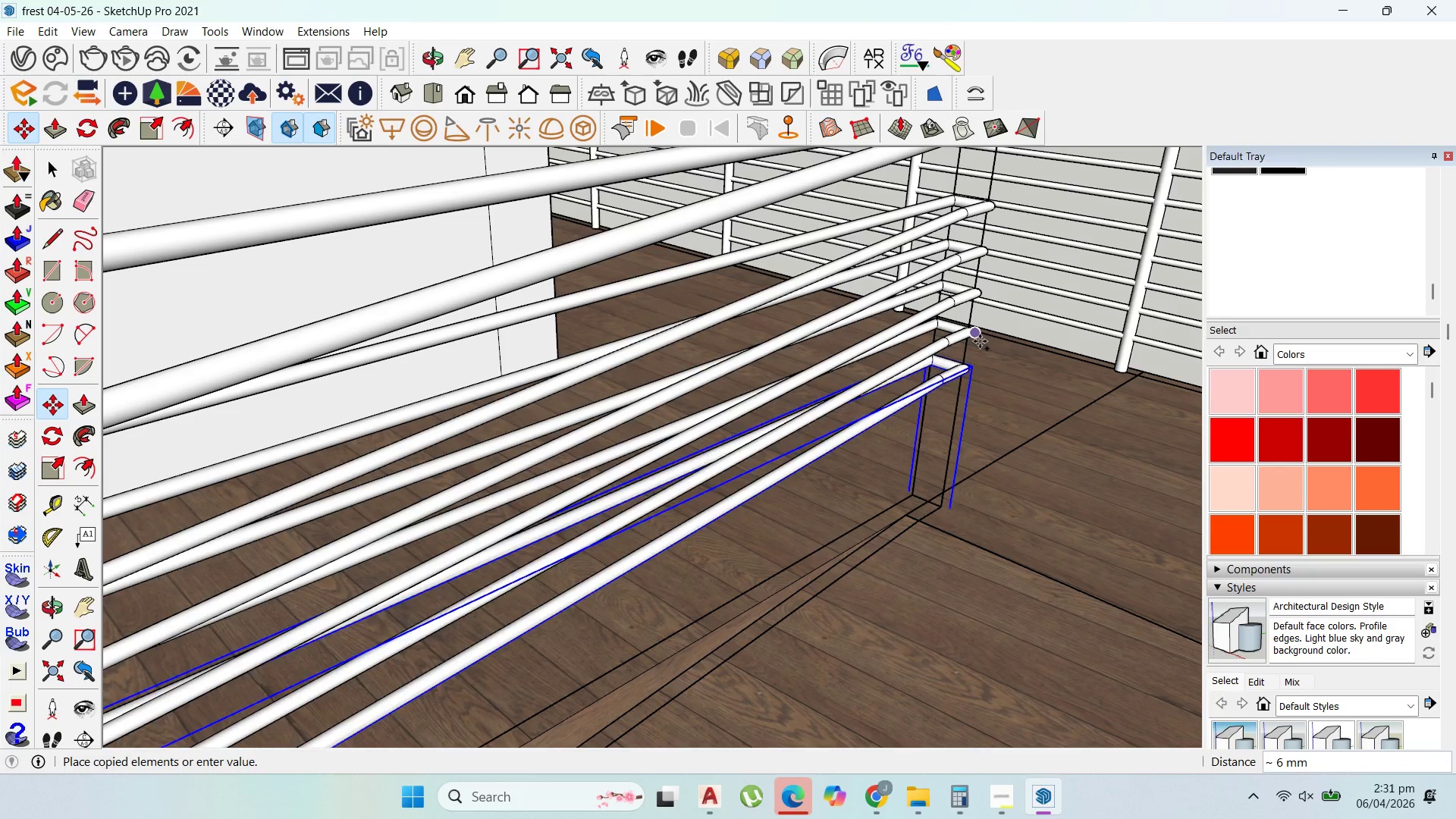 
key(Control+ControlLeft)
 